 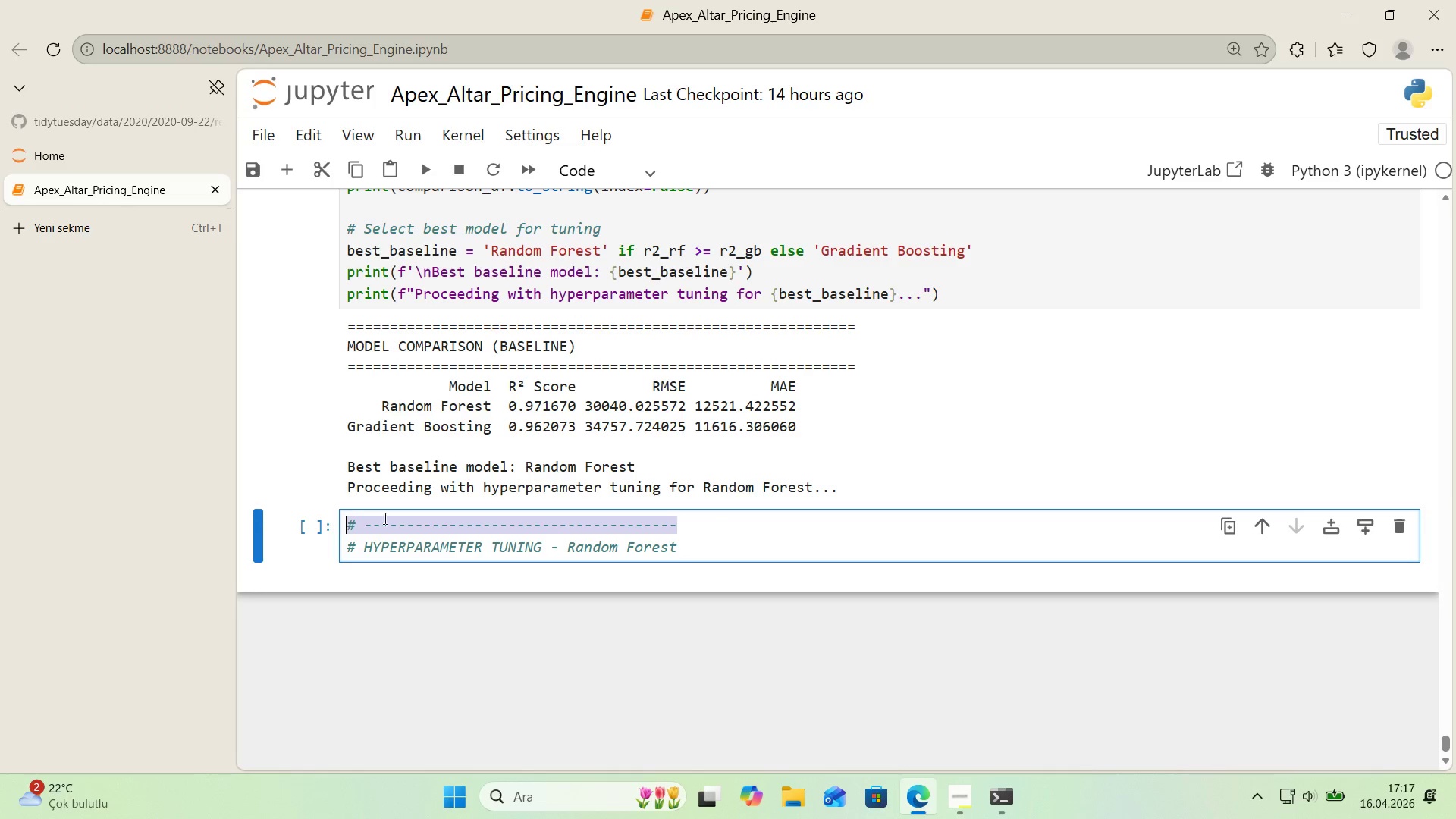 
key(Control+ControlLeft)
 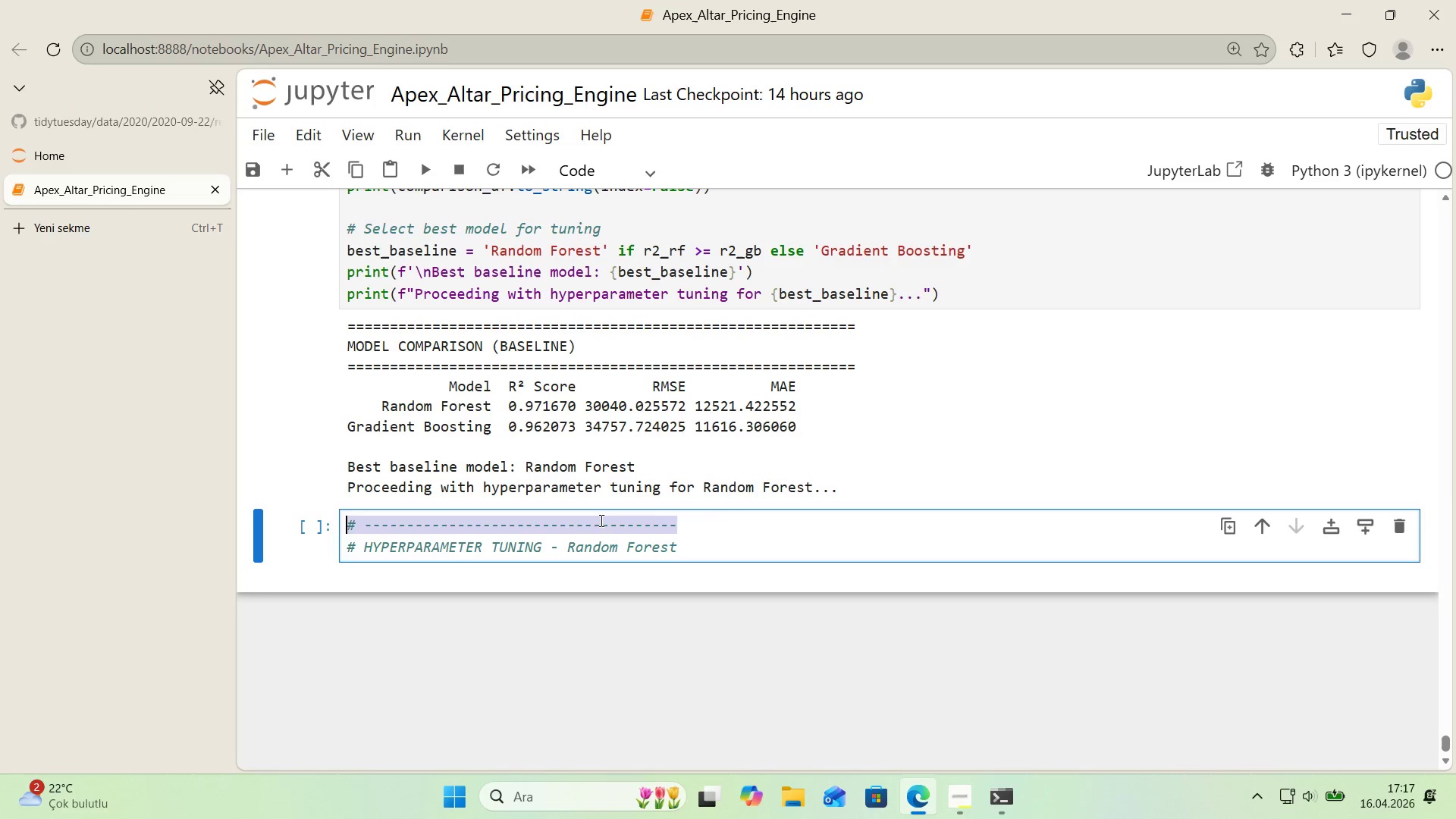 
key(Control+C)
 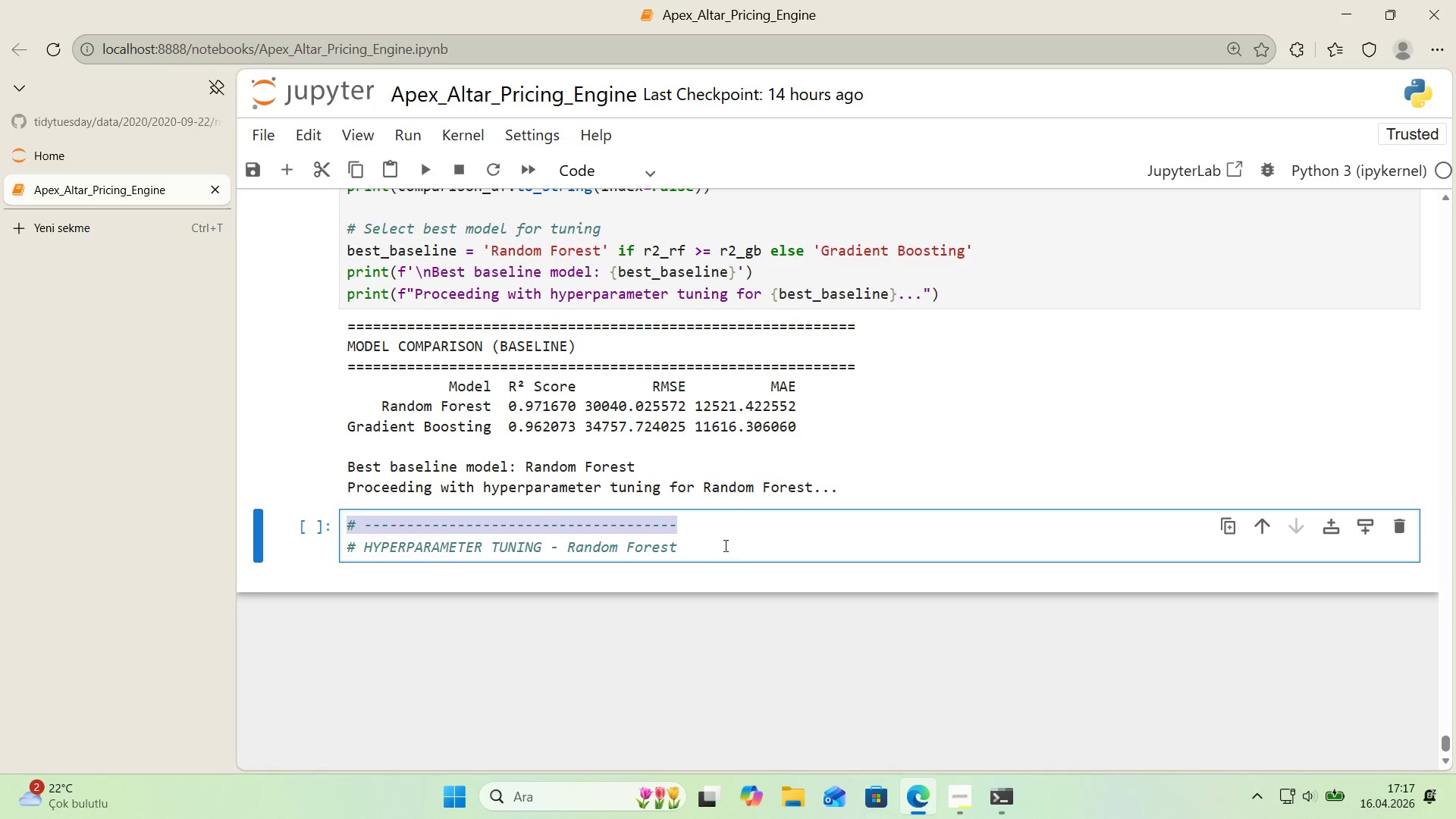 
left_click([724, 546])
 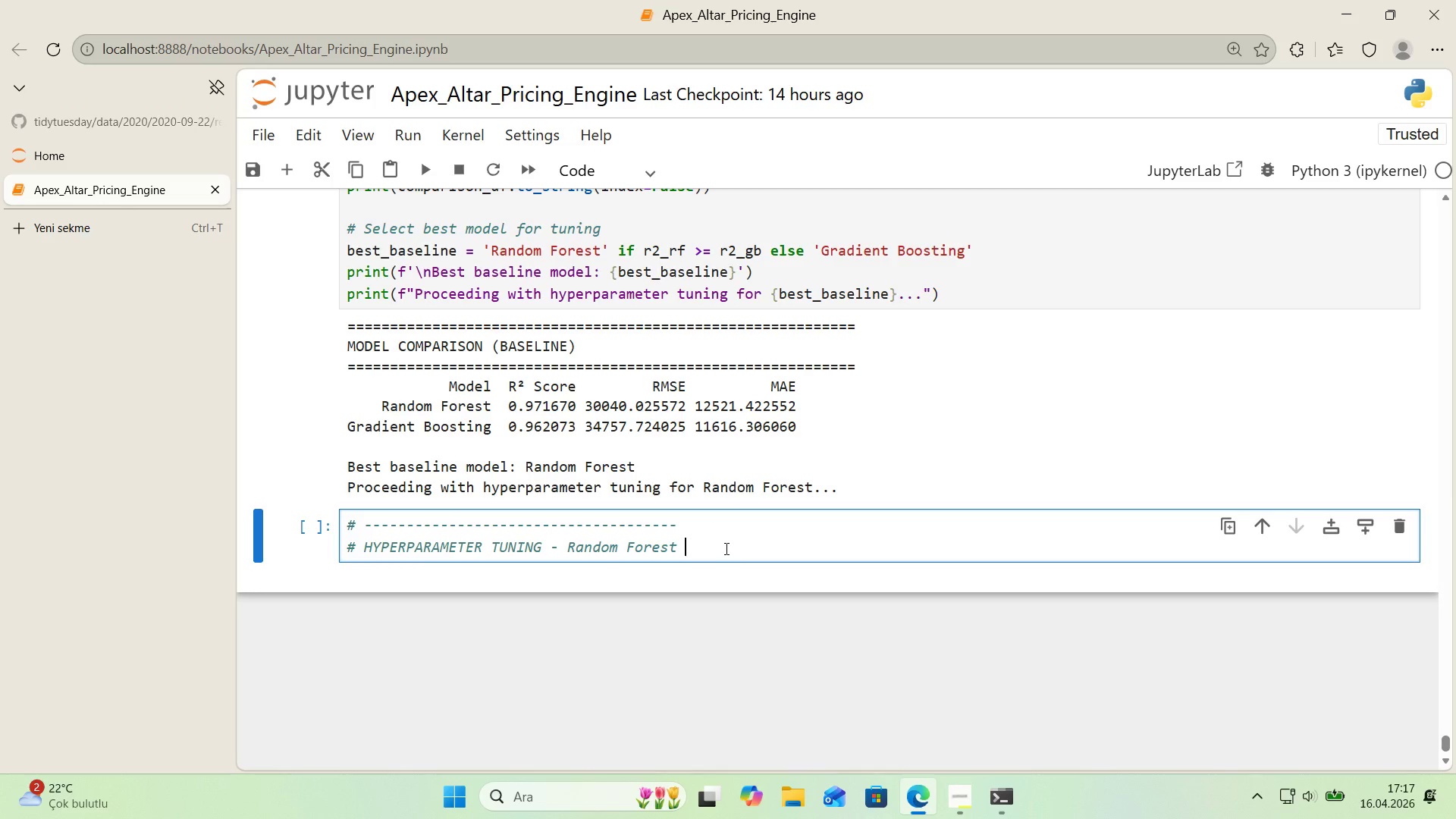 
key(Backspace)
 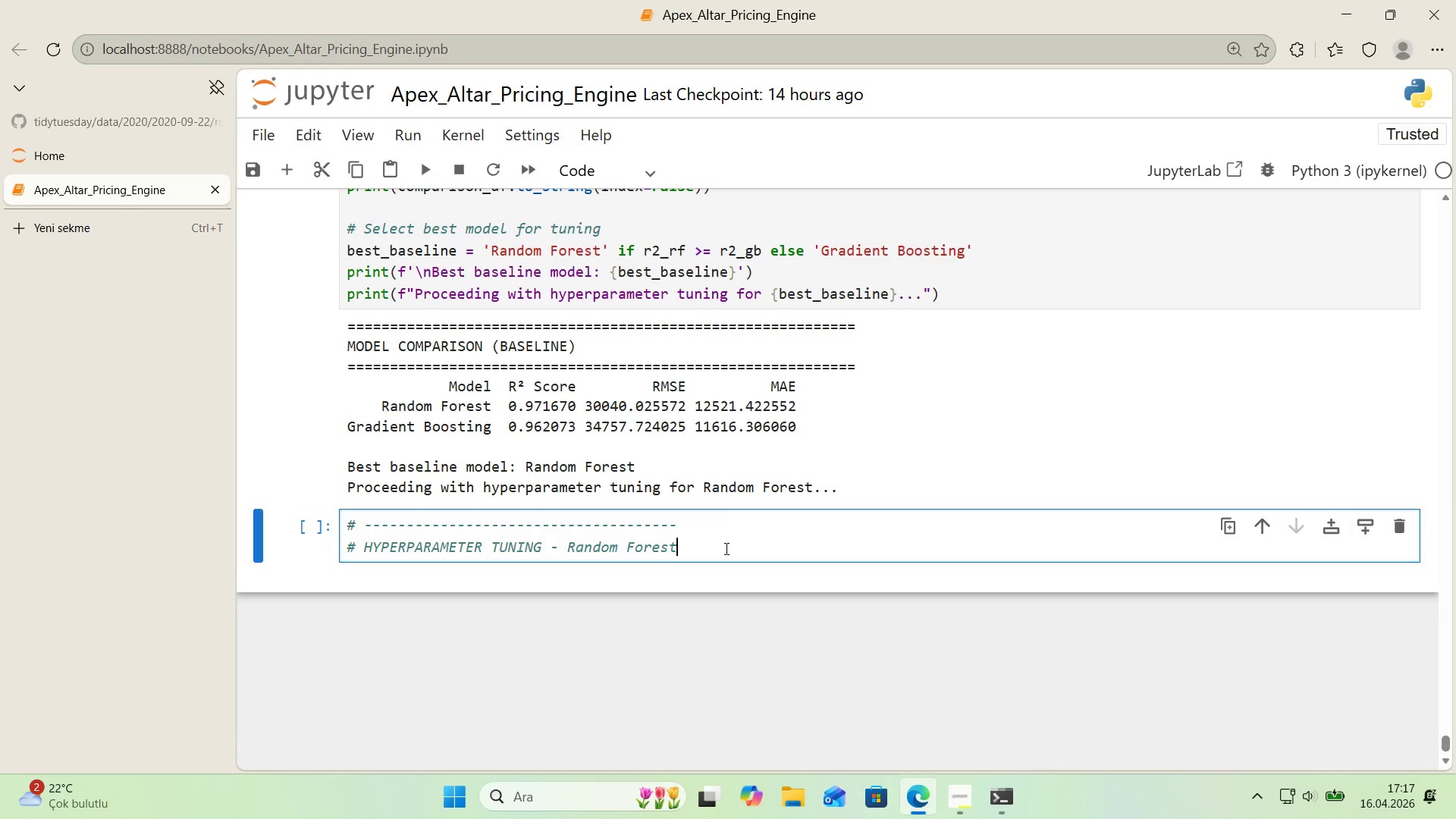 
key(Enter)
 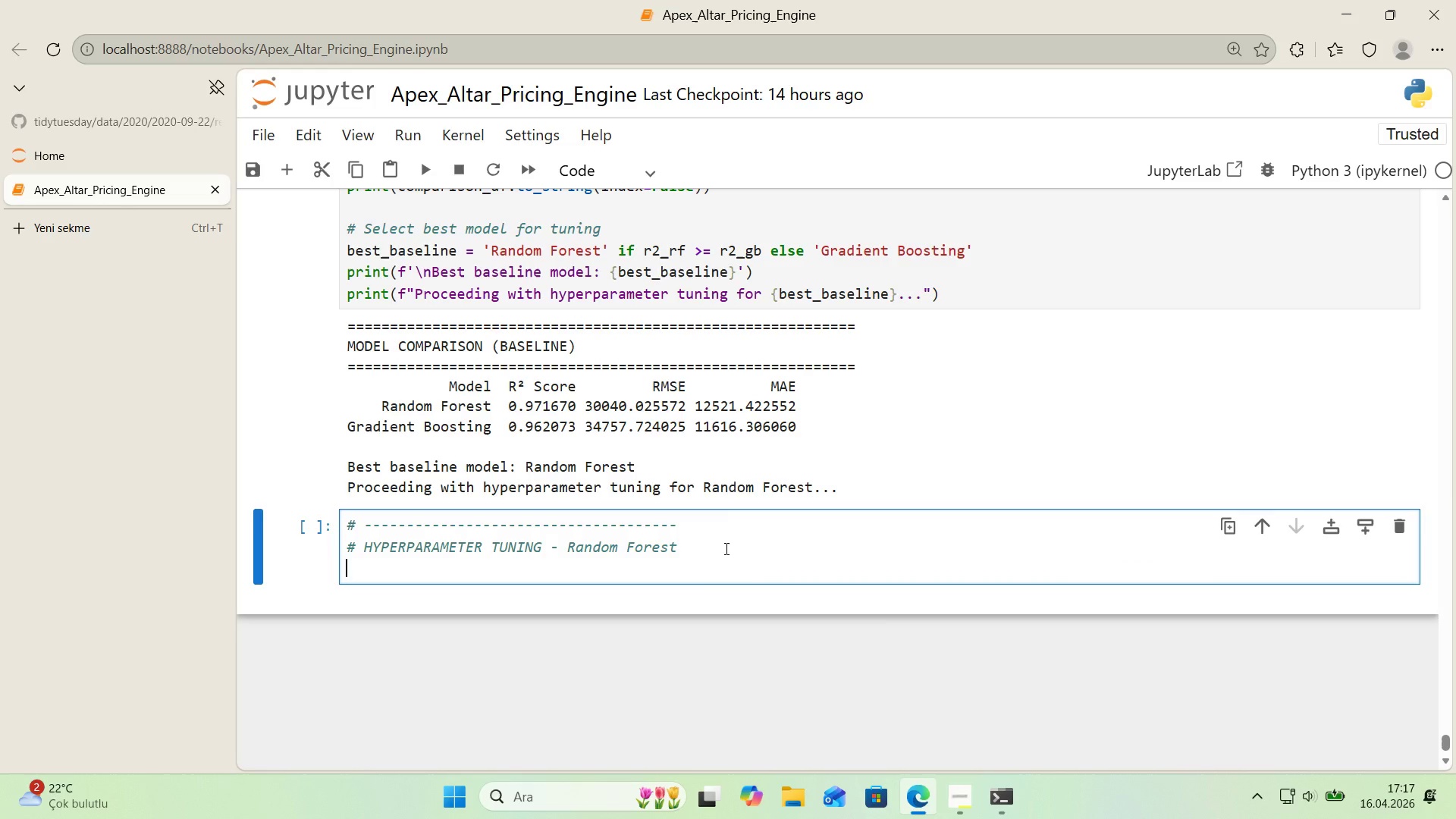 
key(Control+ControlLeft)
 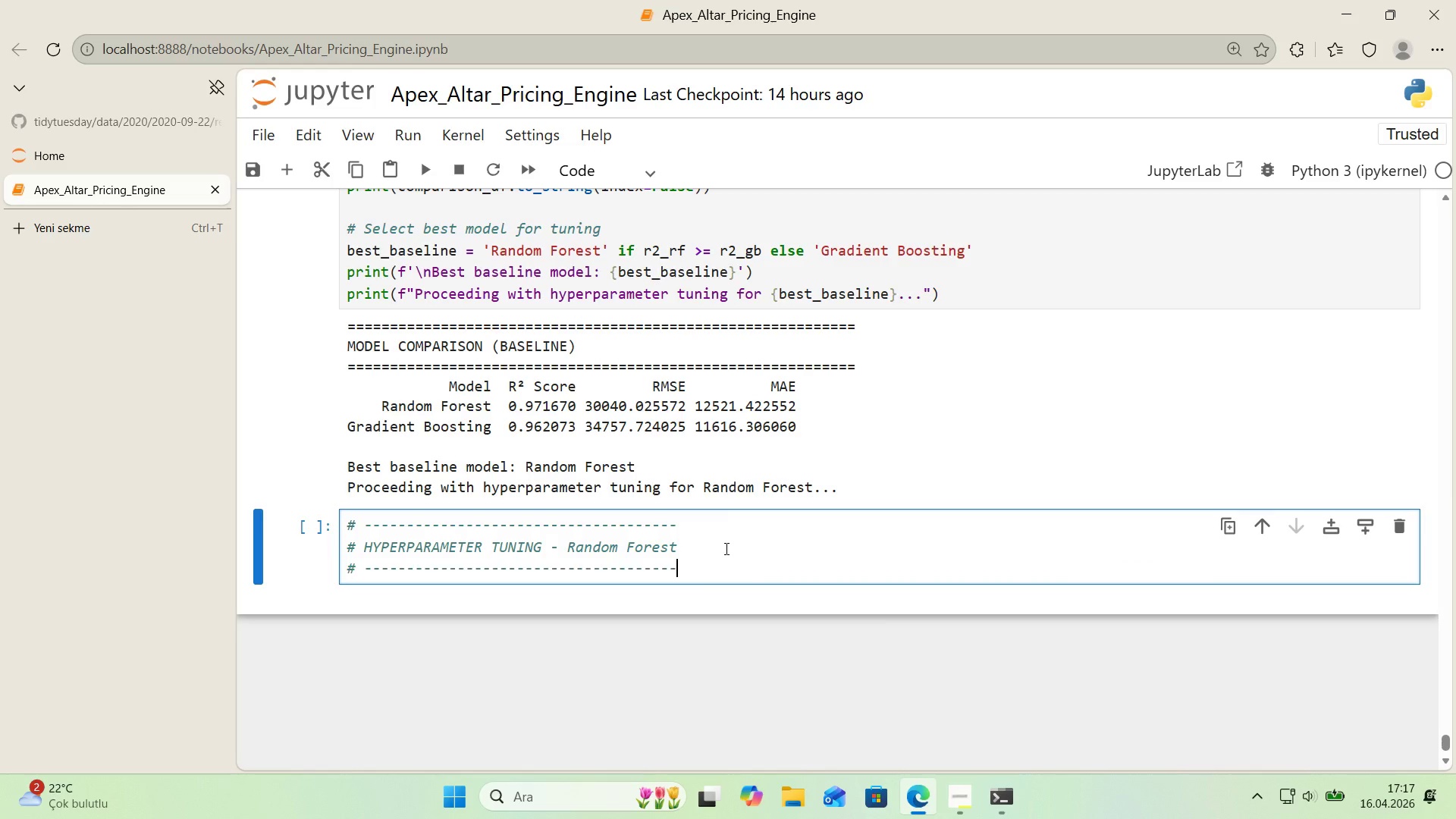 
key(Control+V)
 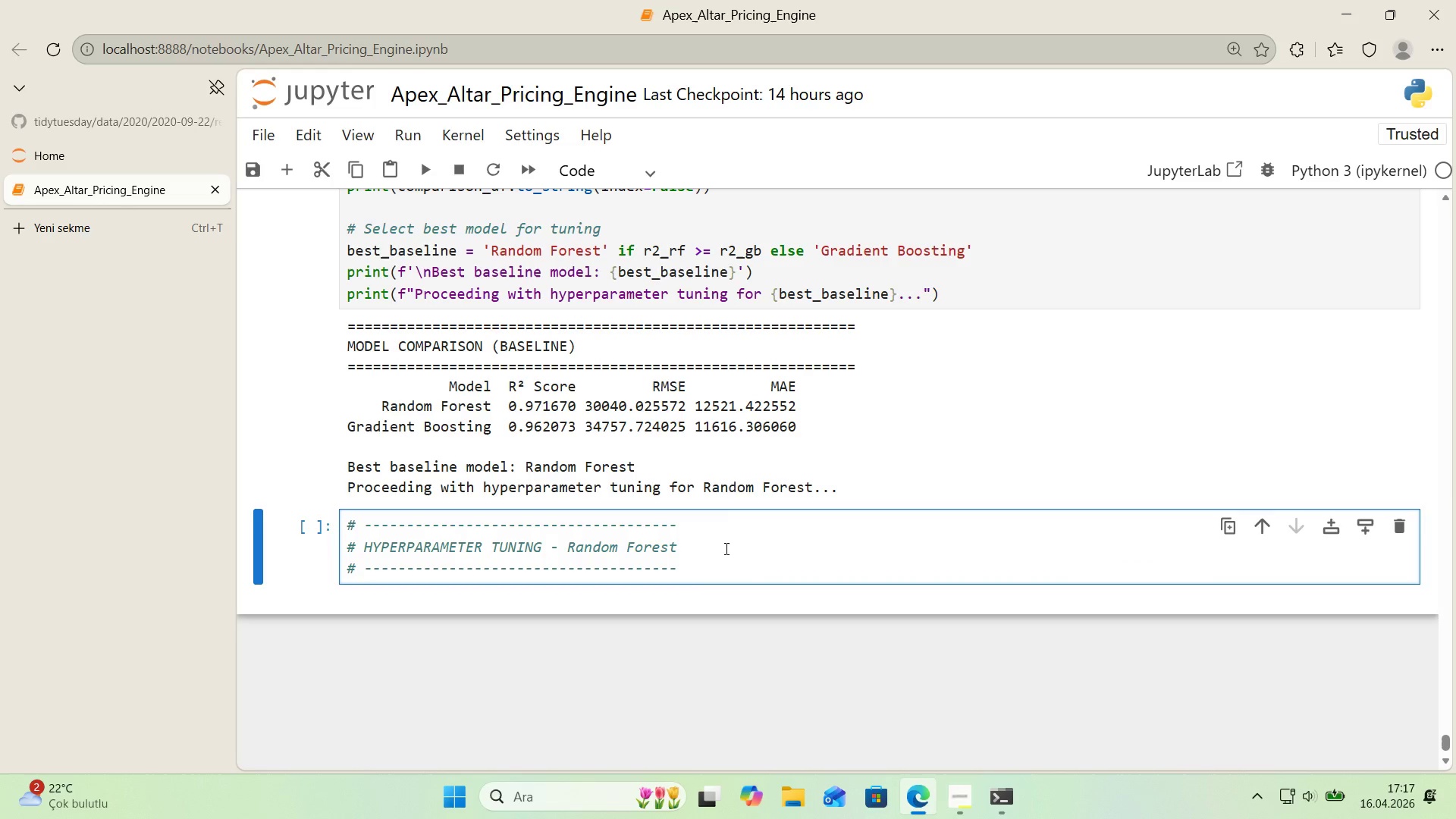 
key(Enter)
 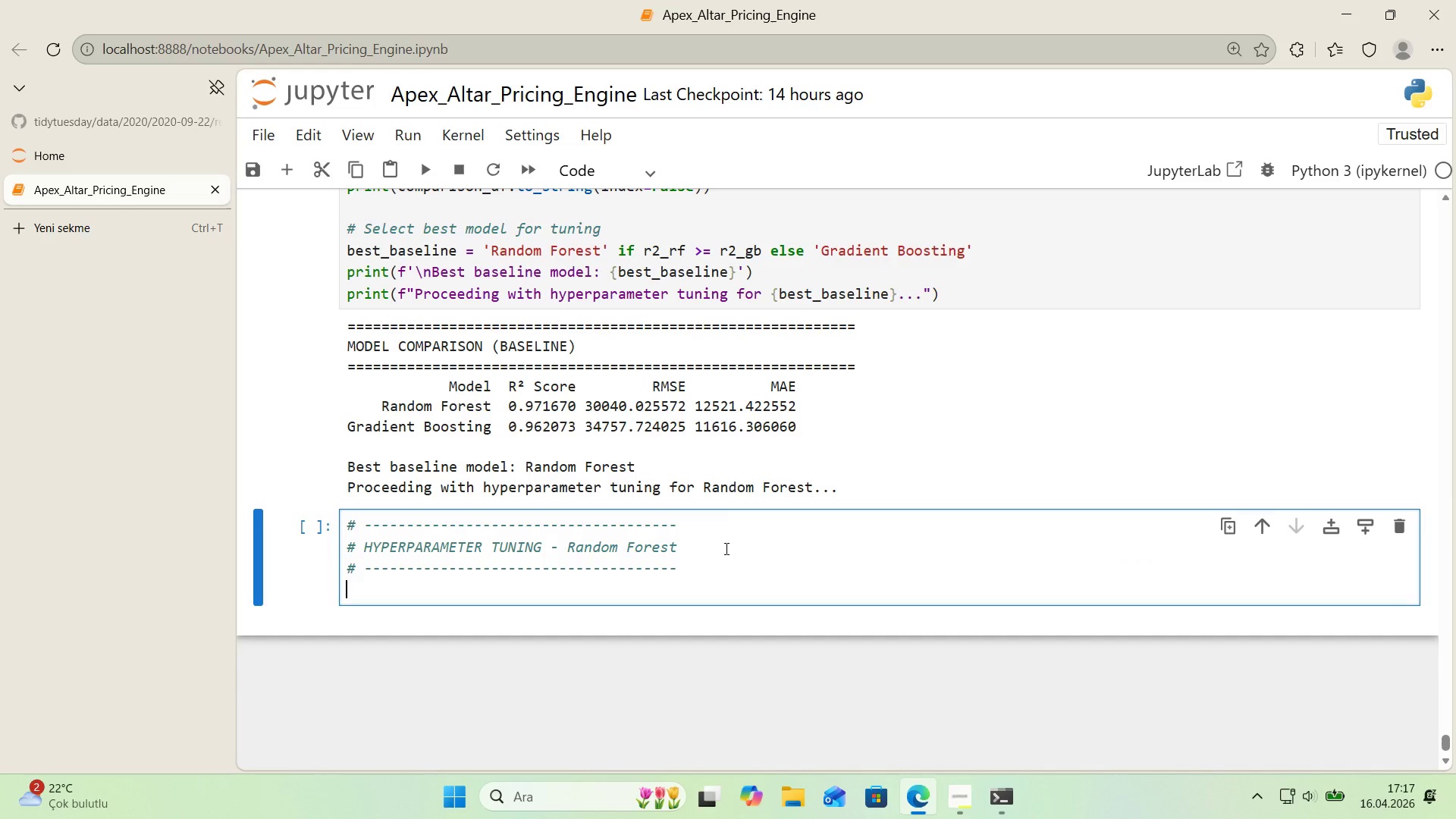 
key(Enter)
 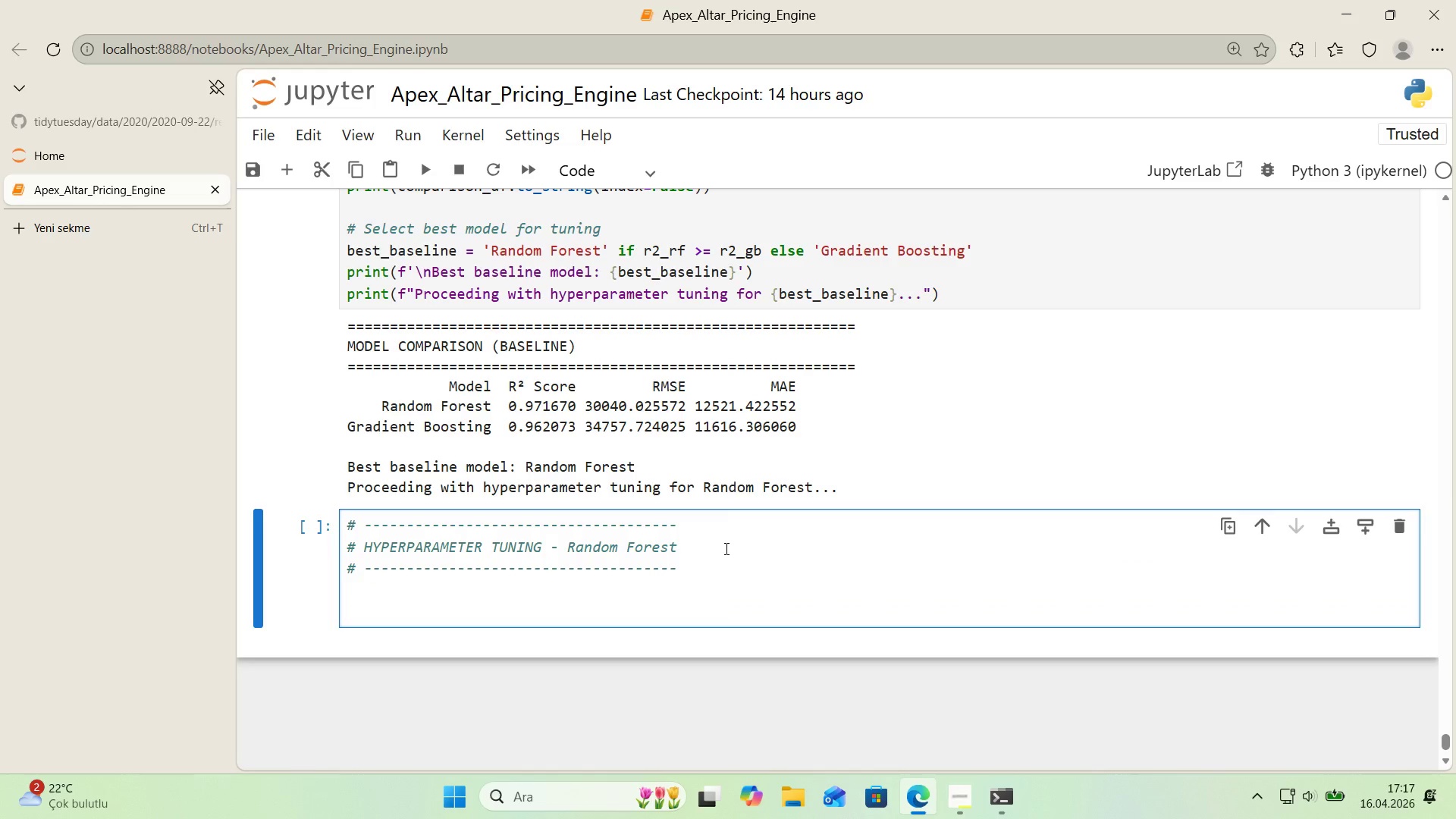 
type(param_gr'd_rf ) )
 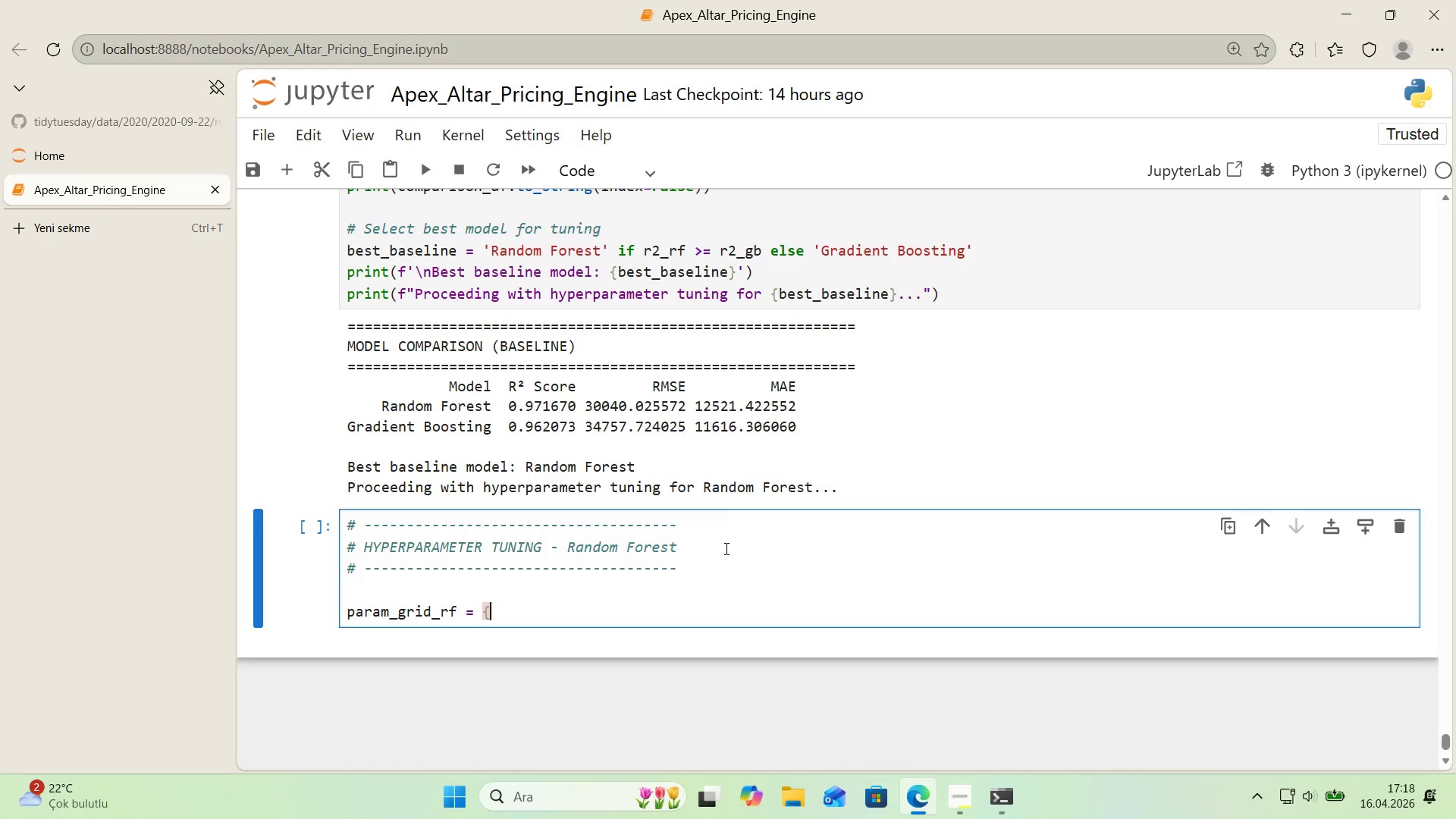 
key(Alt+Control+7)
 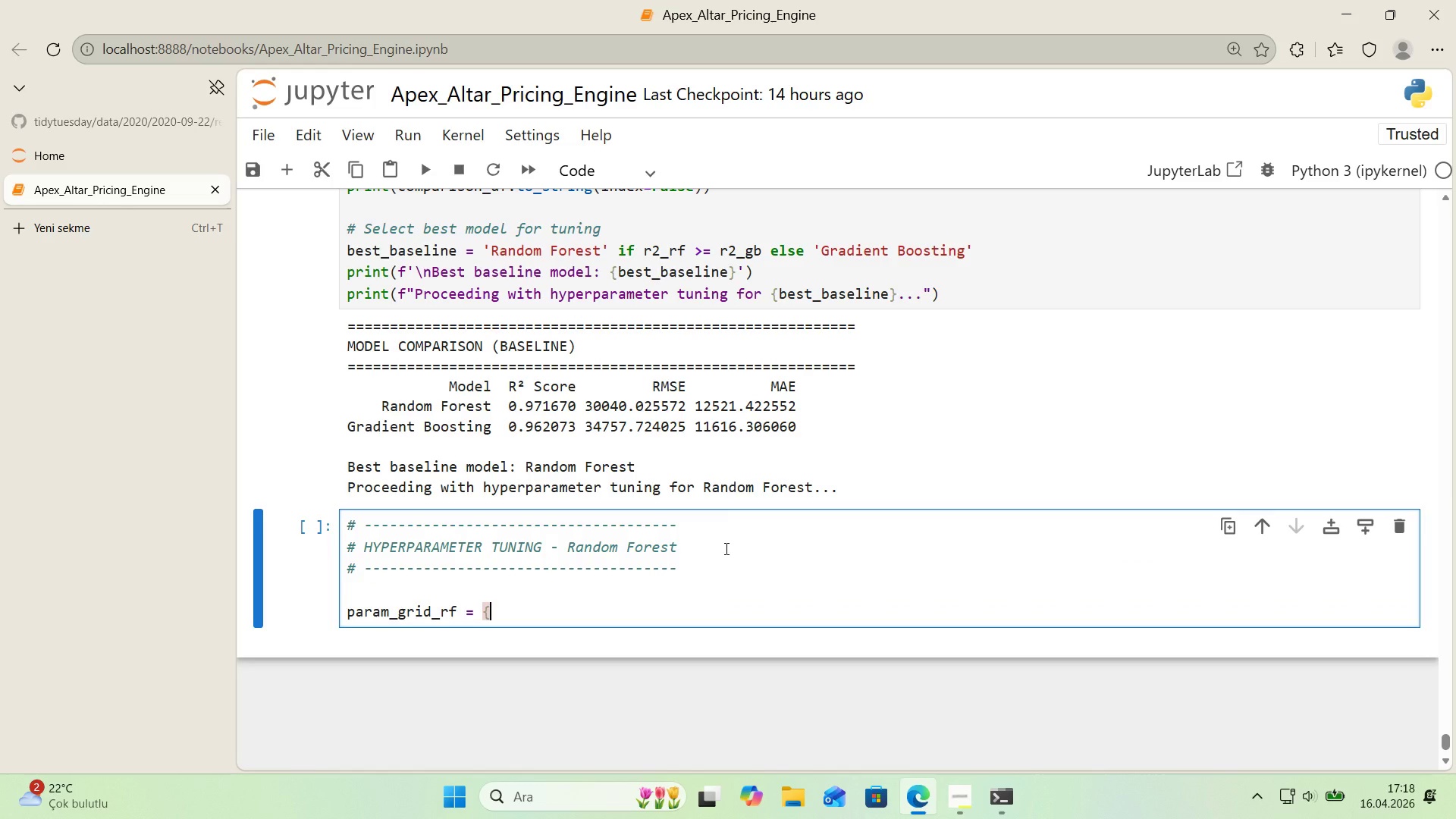 
key(Alt+Control+0)
 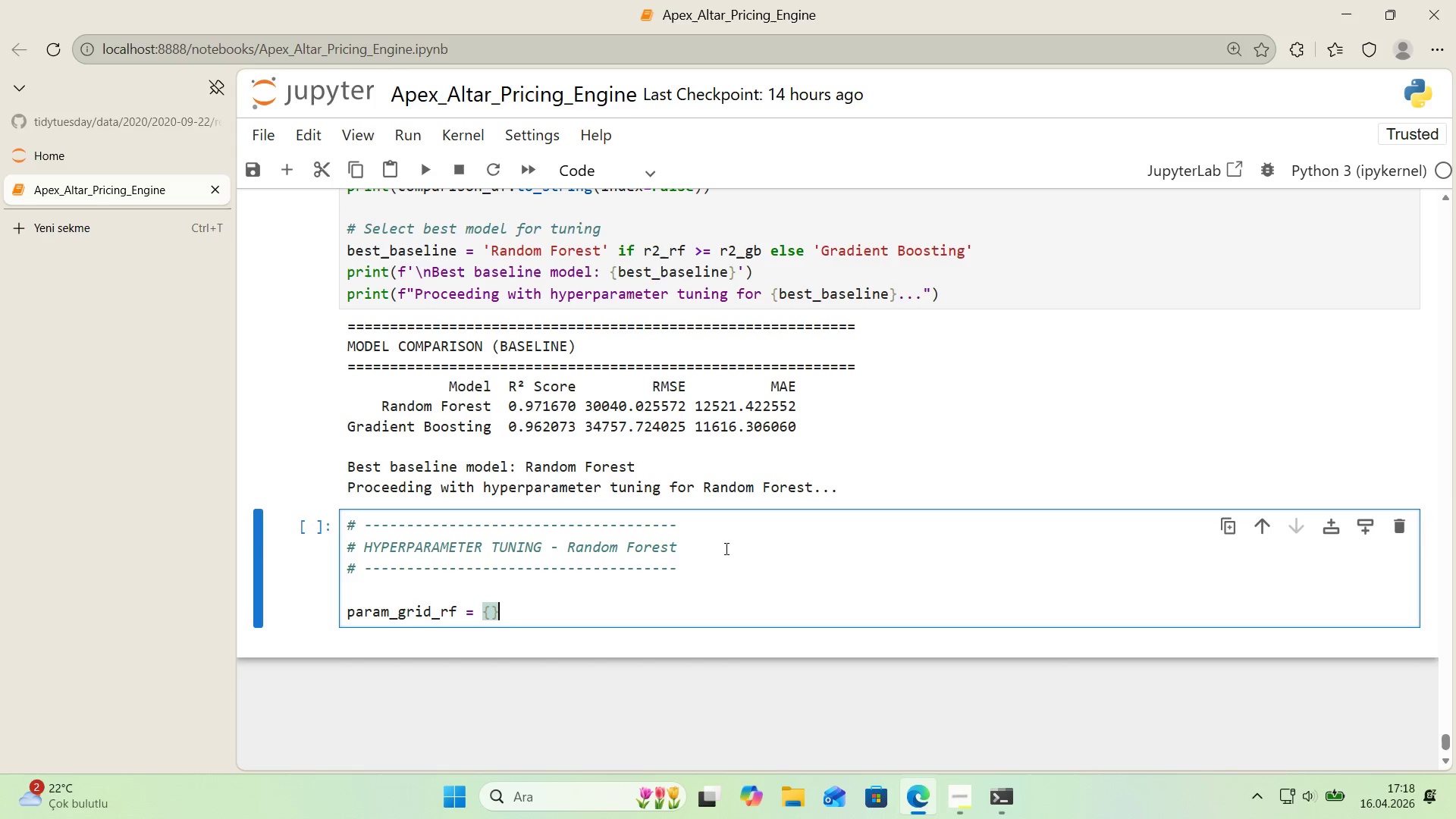 
key(ArrowLeft)
 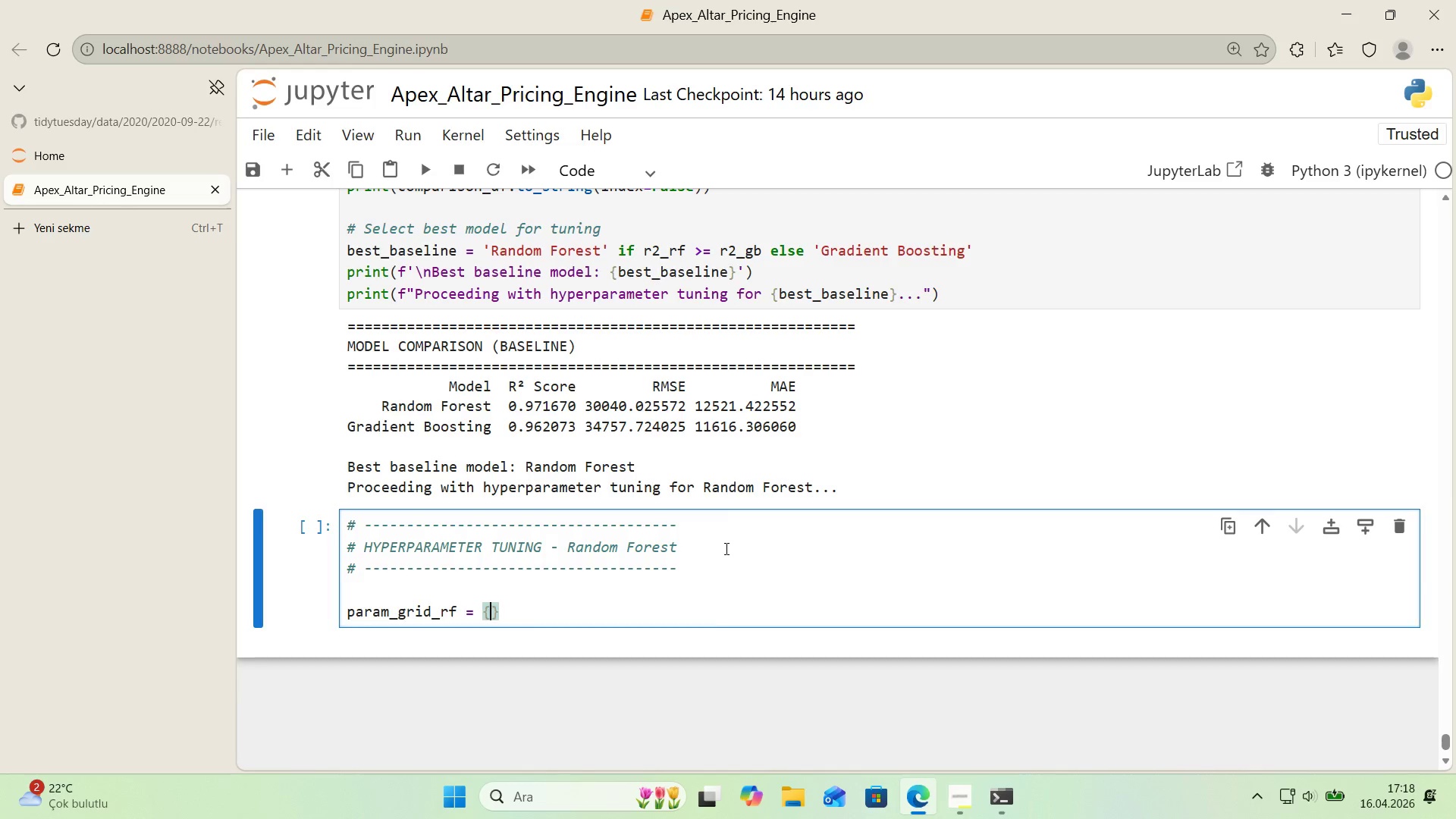 
key(Enter)
 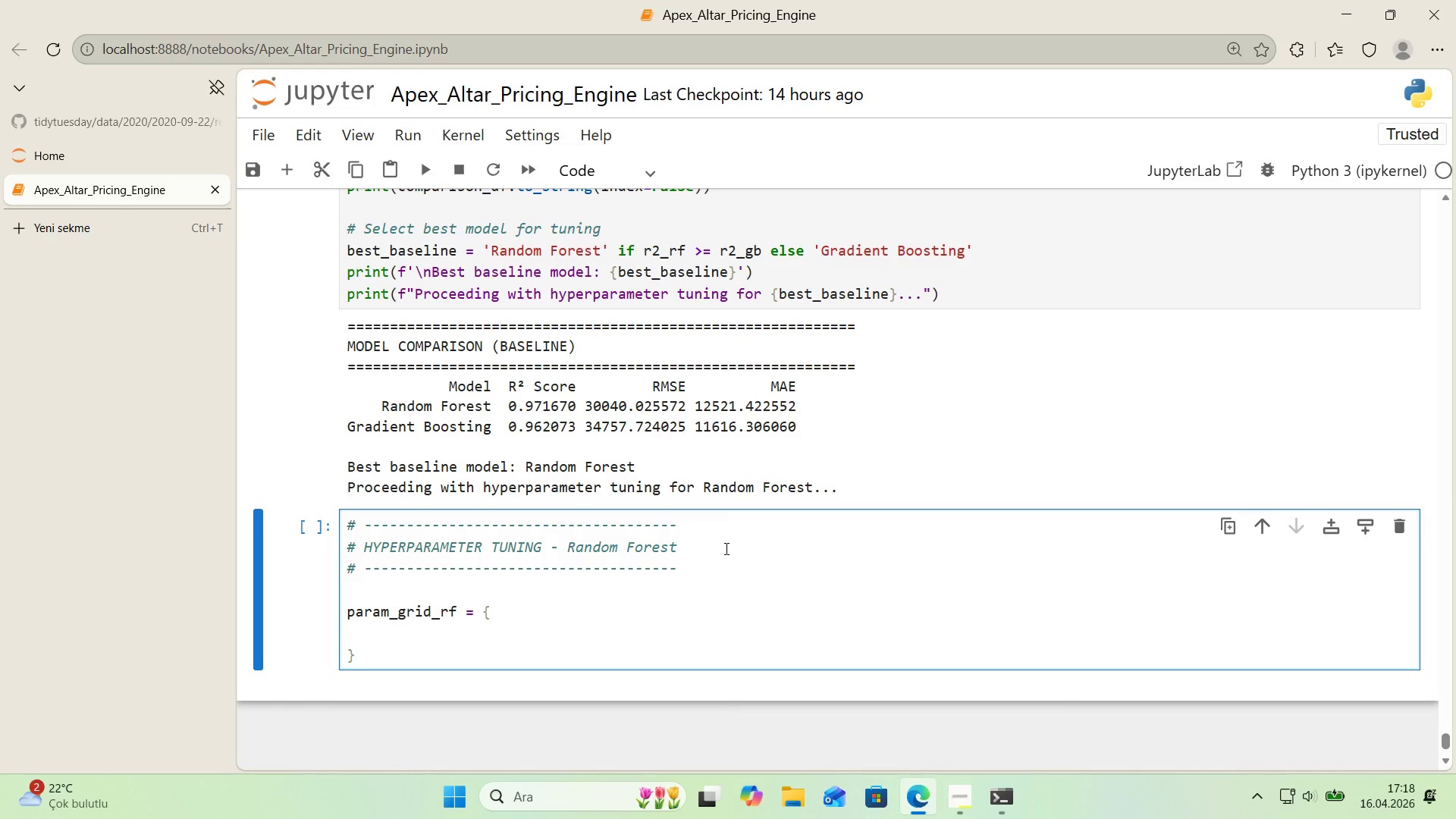 
scroll: coordinate [725, 548], scroll_direction: down, amount: 1.0
 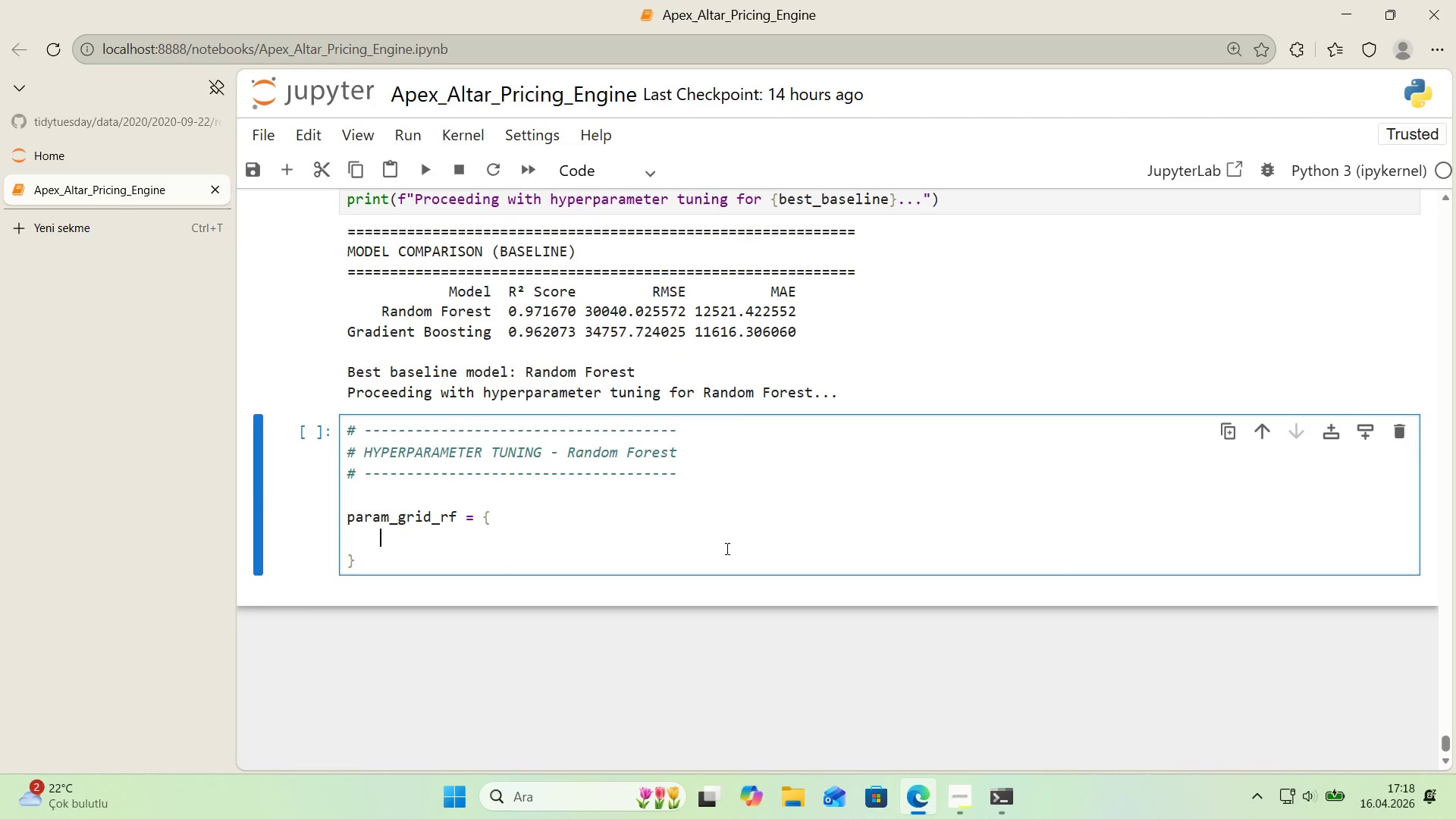 
type(@@)
 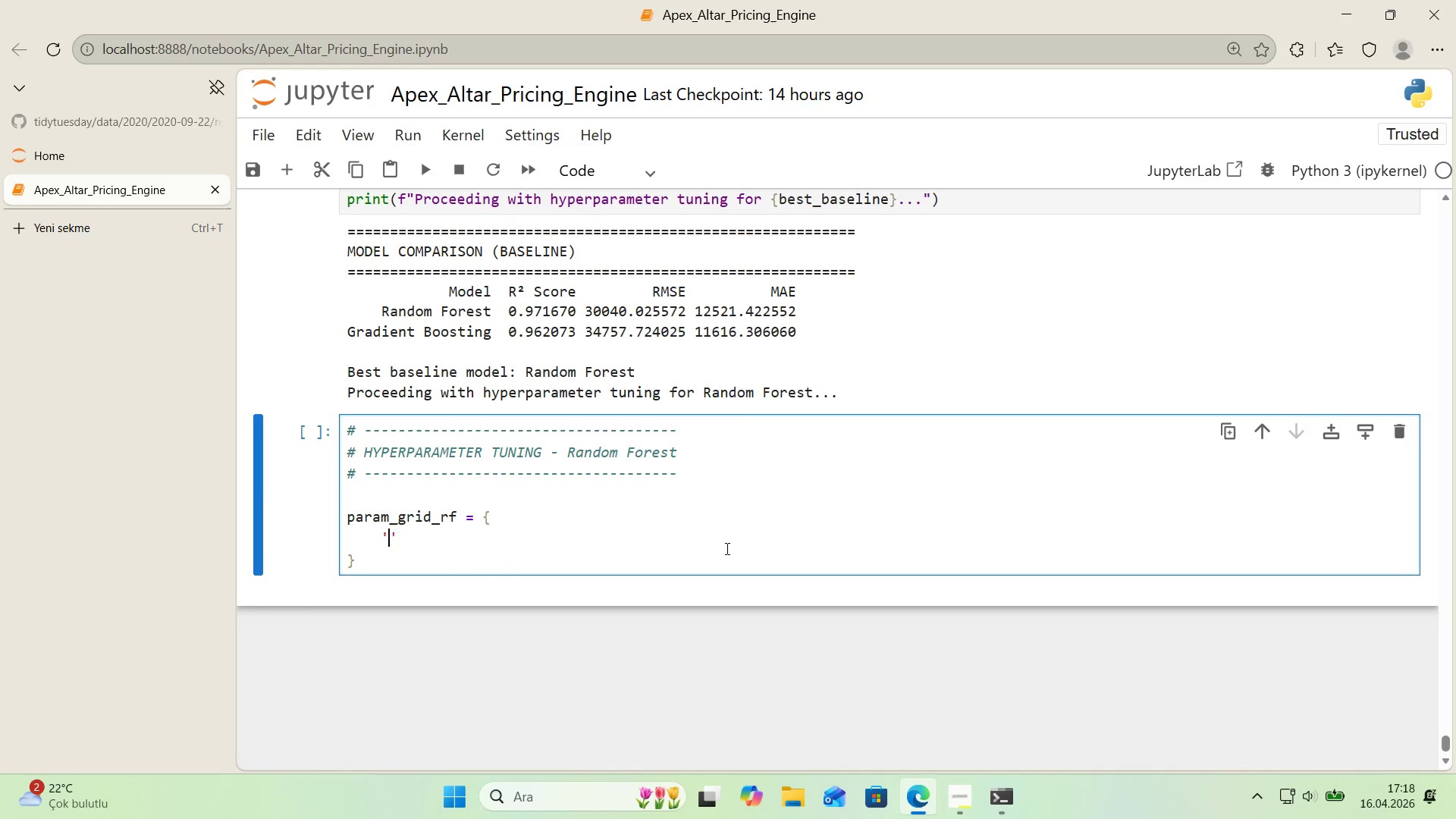 
key(ArrowLeft)
 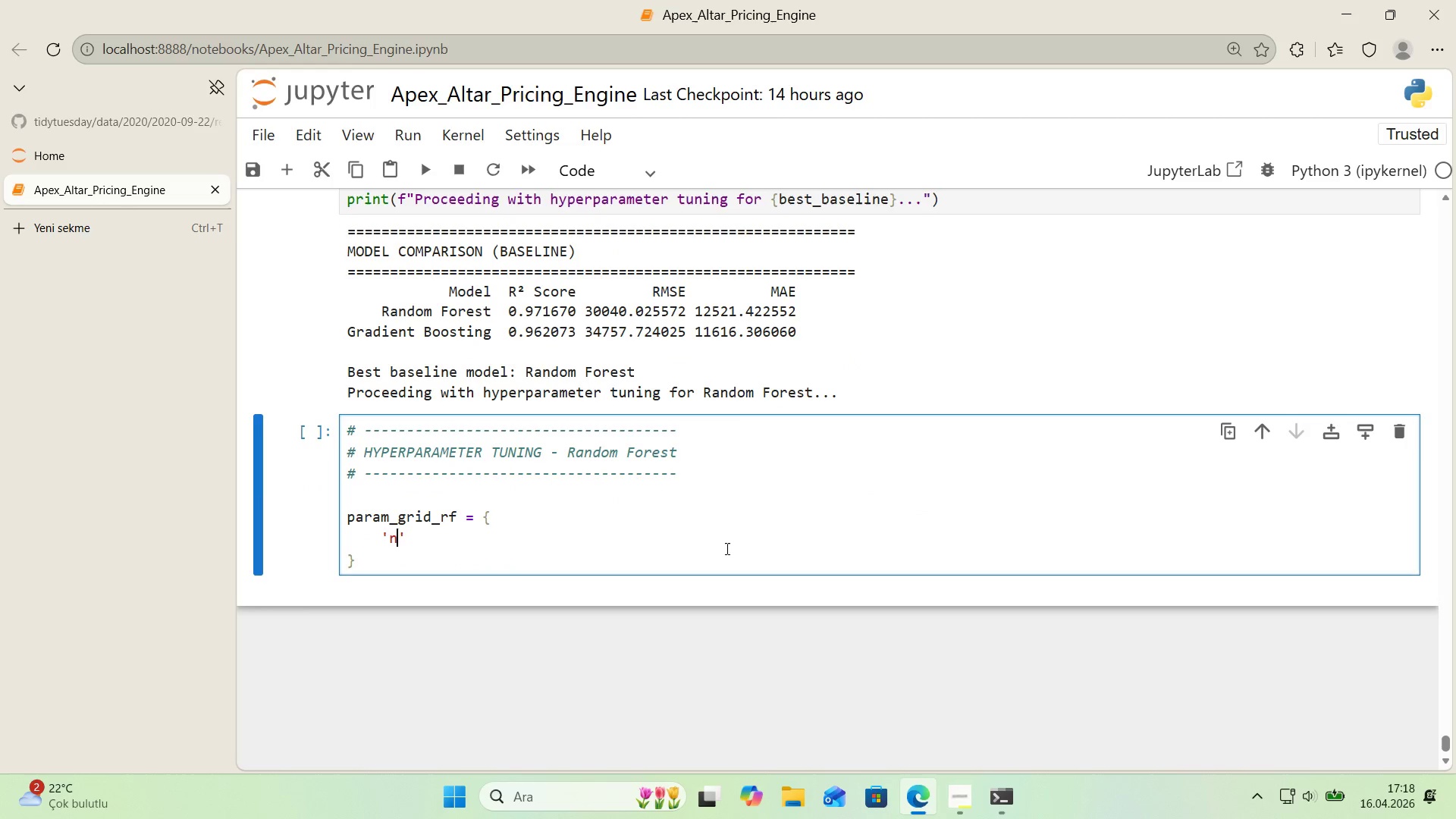 
type(n_est'mators)
 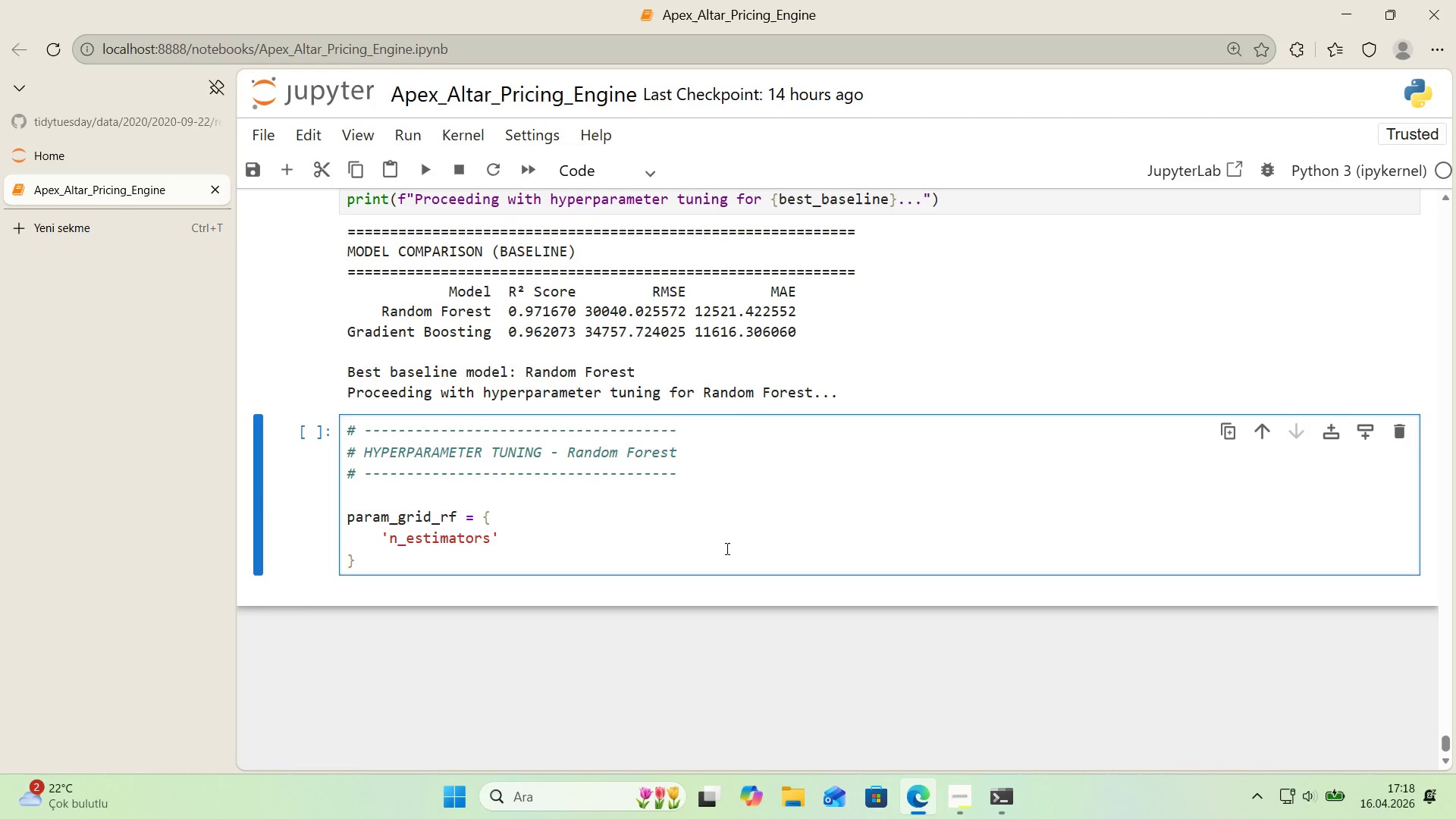 
key(ArrowRight)
 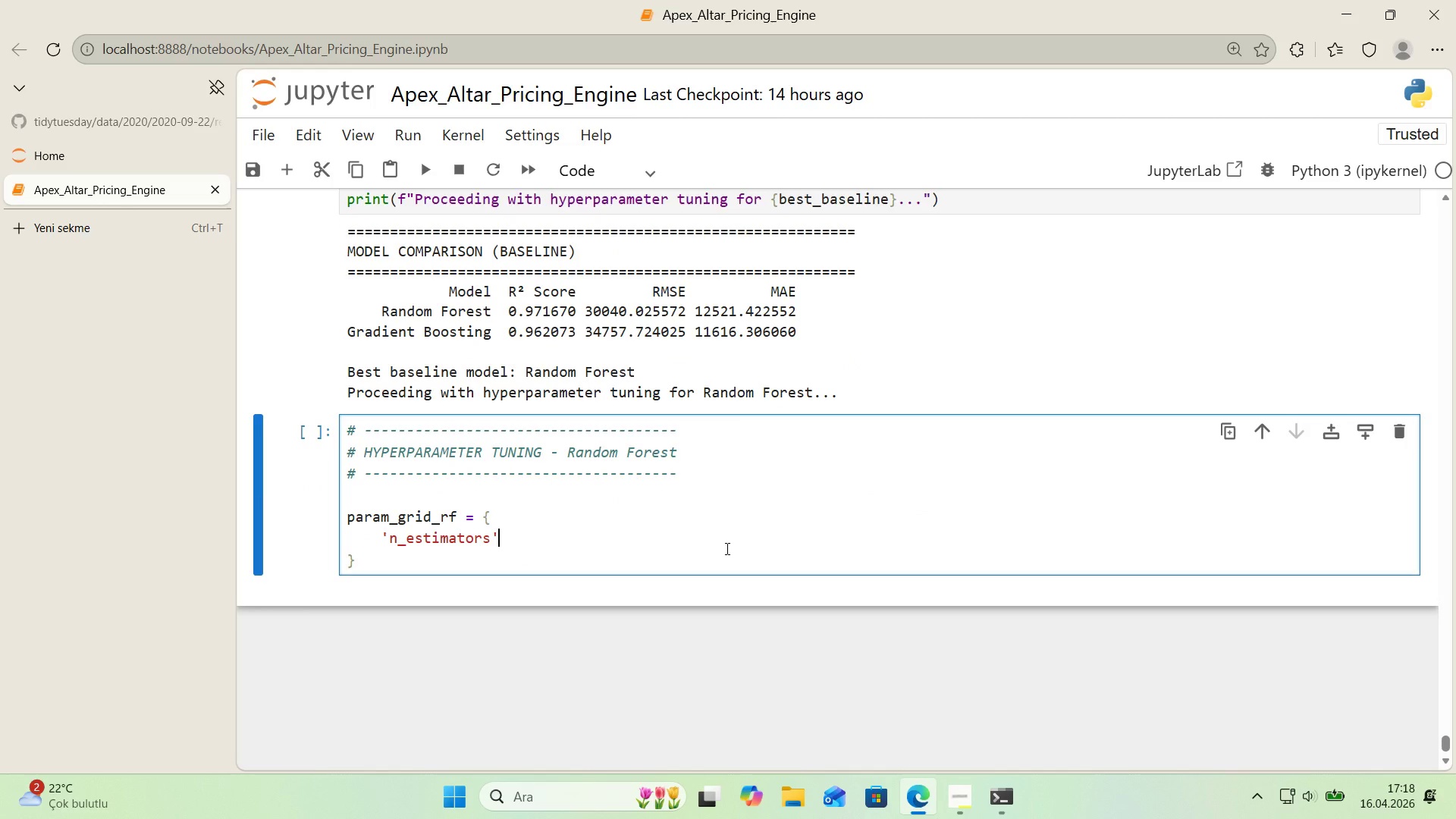 
key(Shift+ShiftRight)
 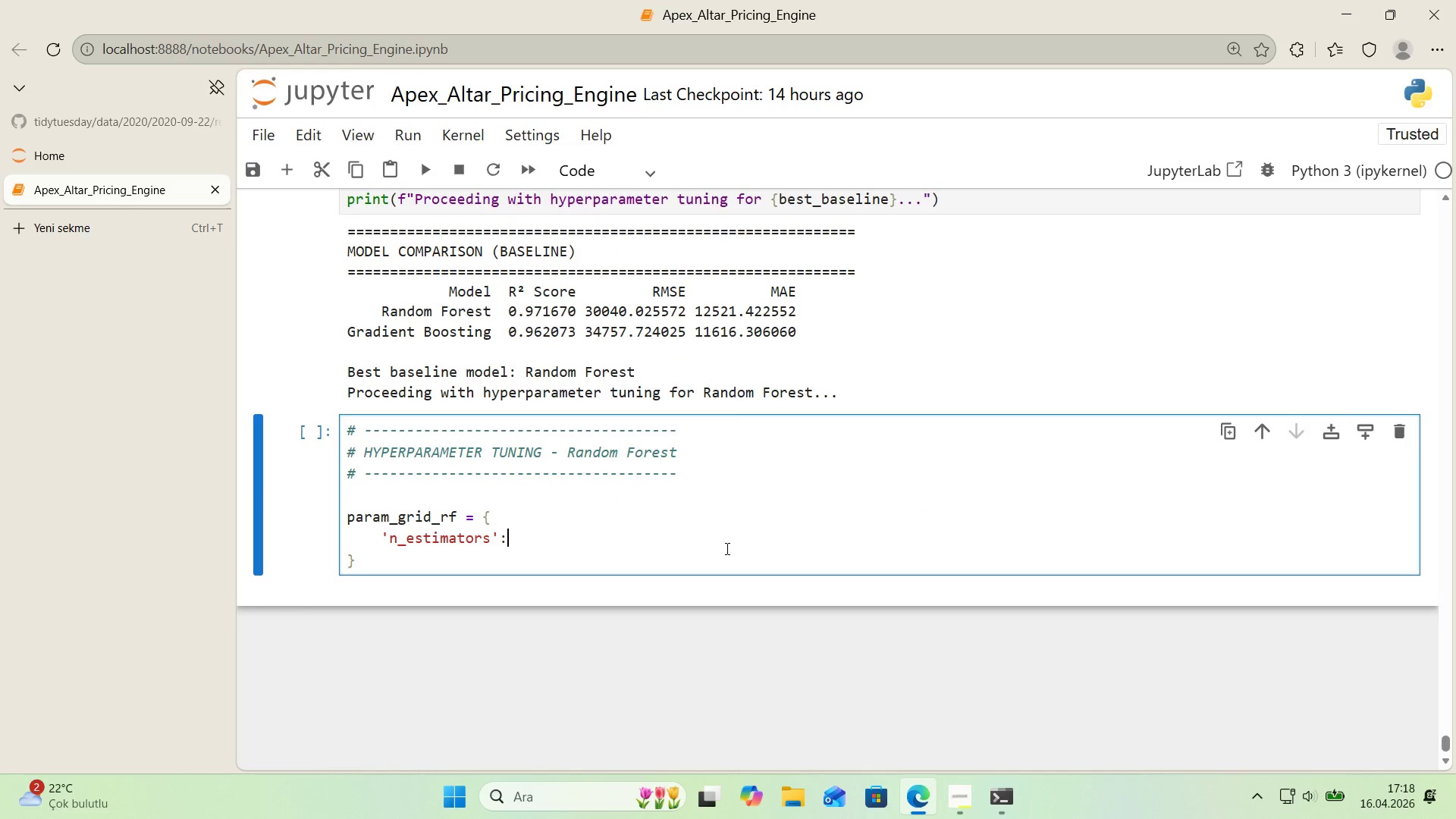 
key(Shift+Period)
 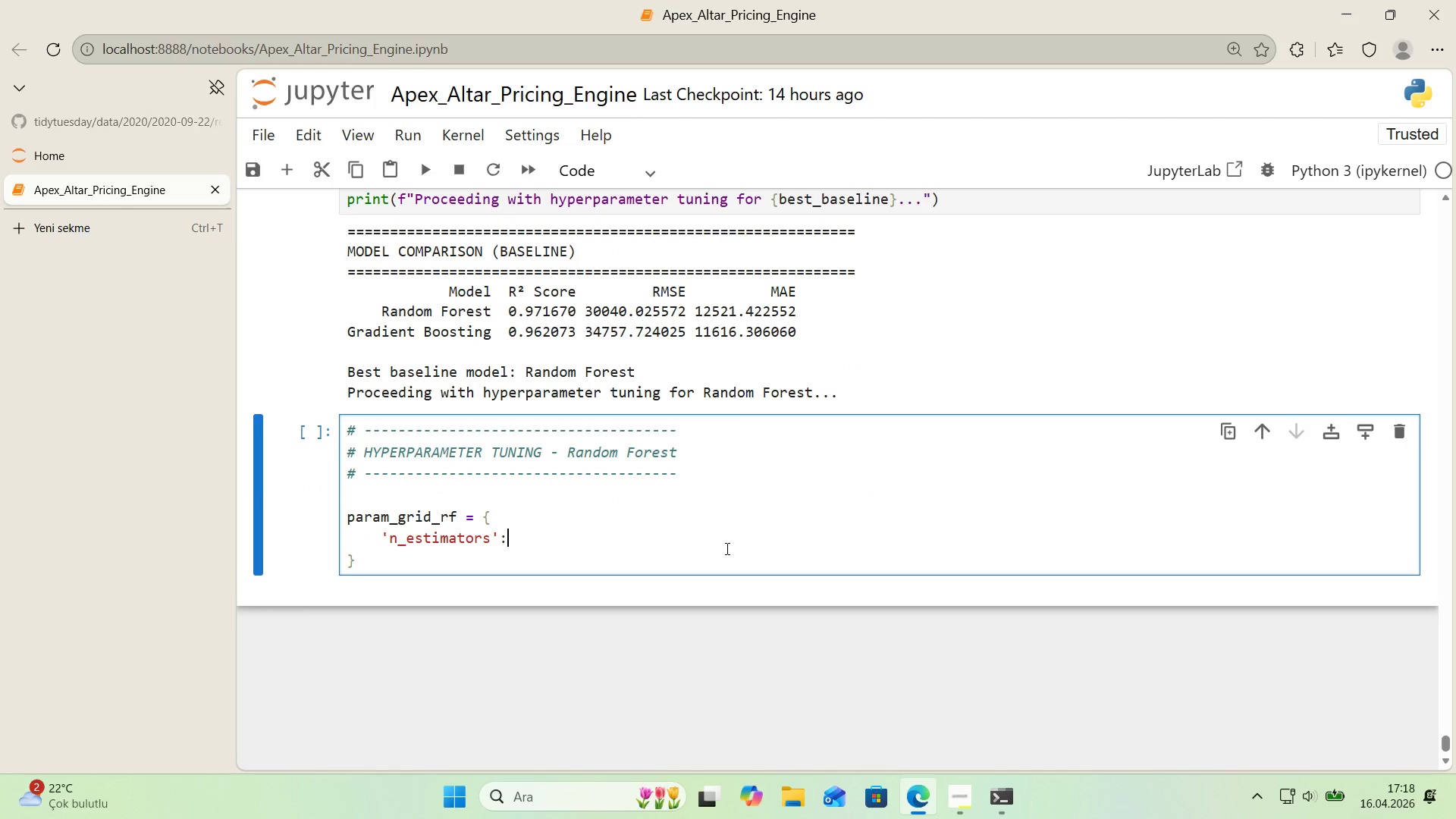 
key(Space)
 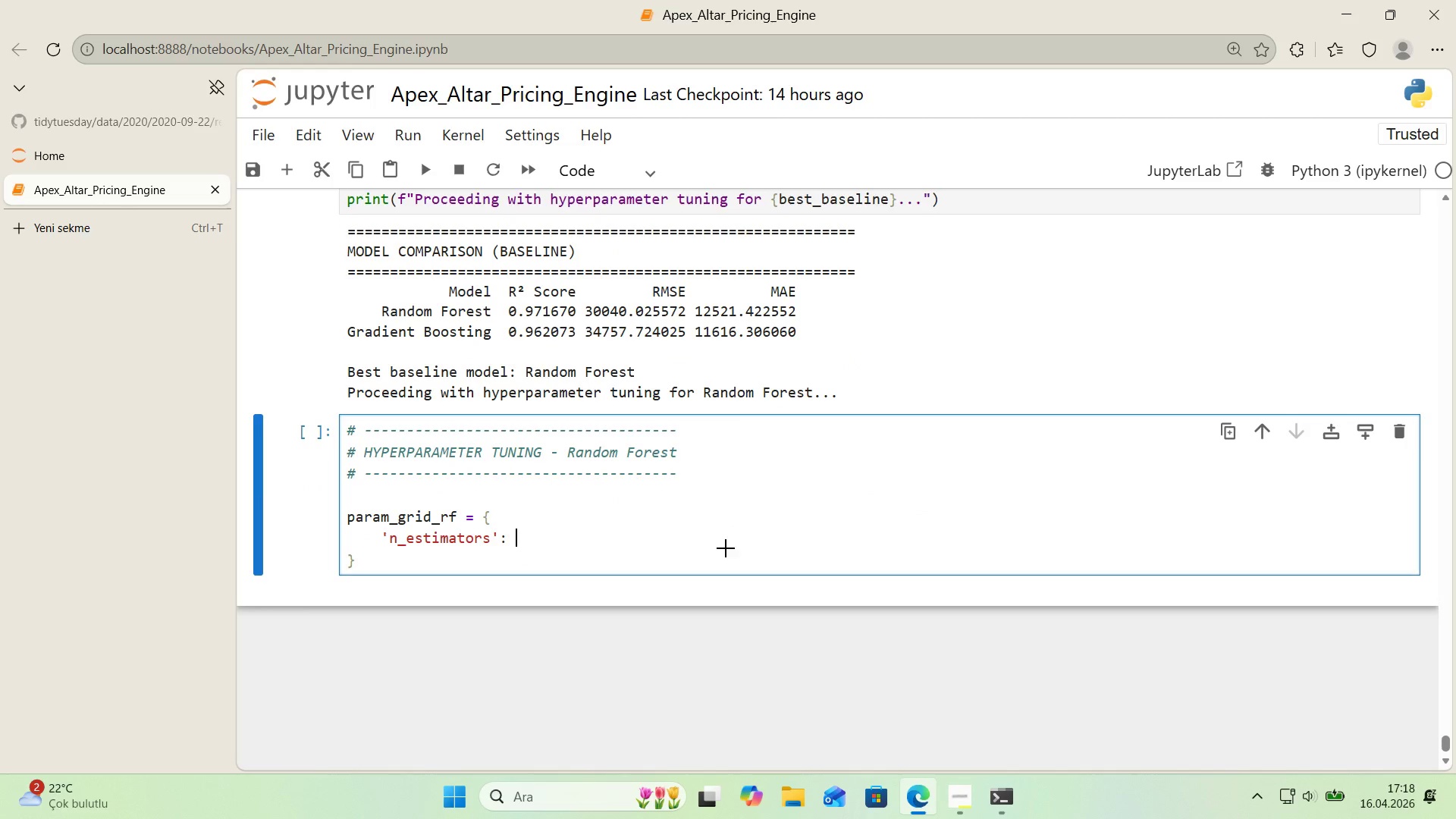 
key(Alt+Control+8)
 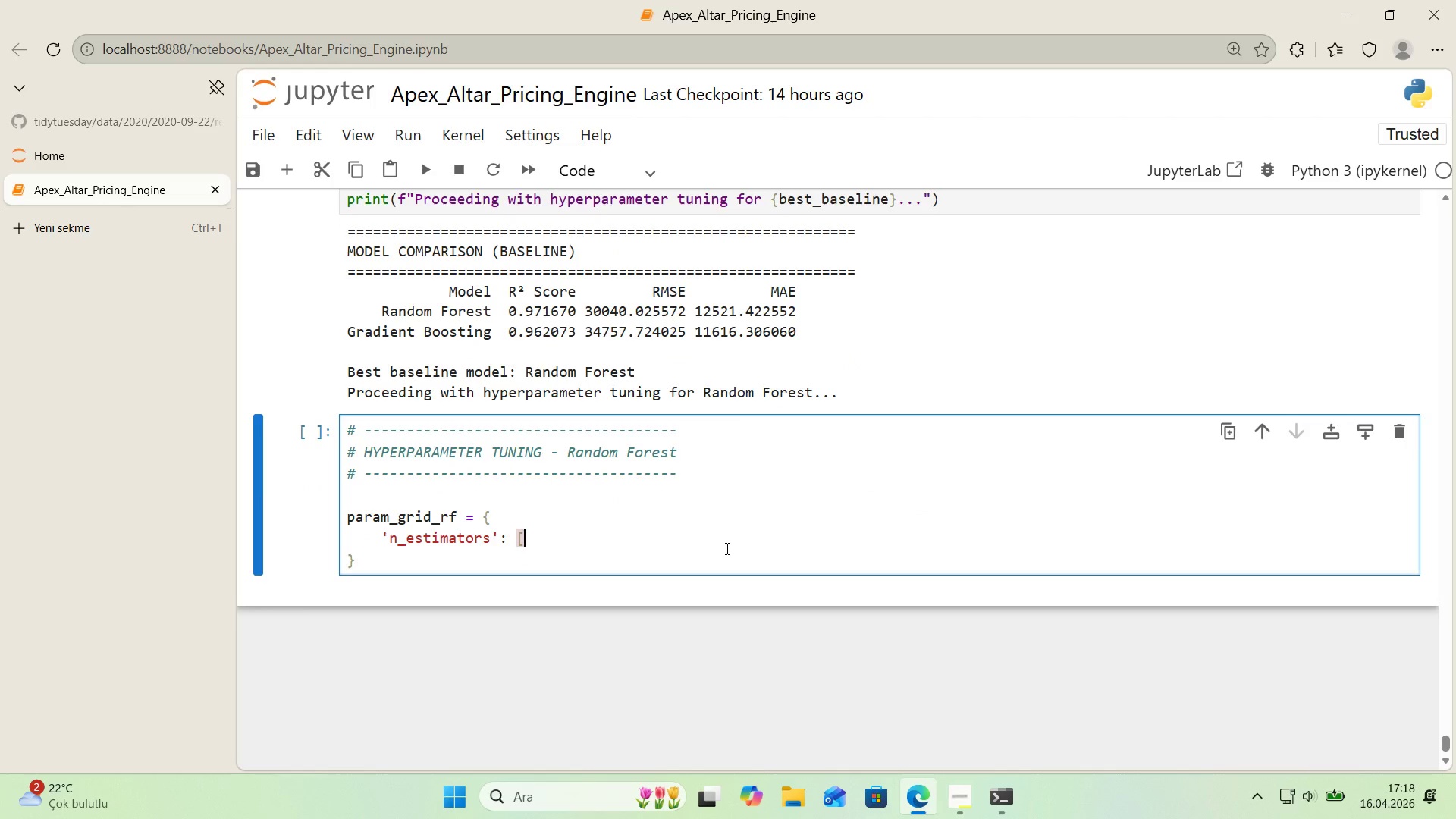 
key(Alt+Control+9)
 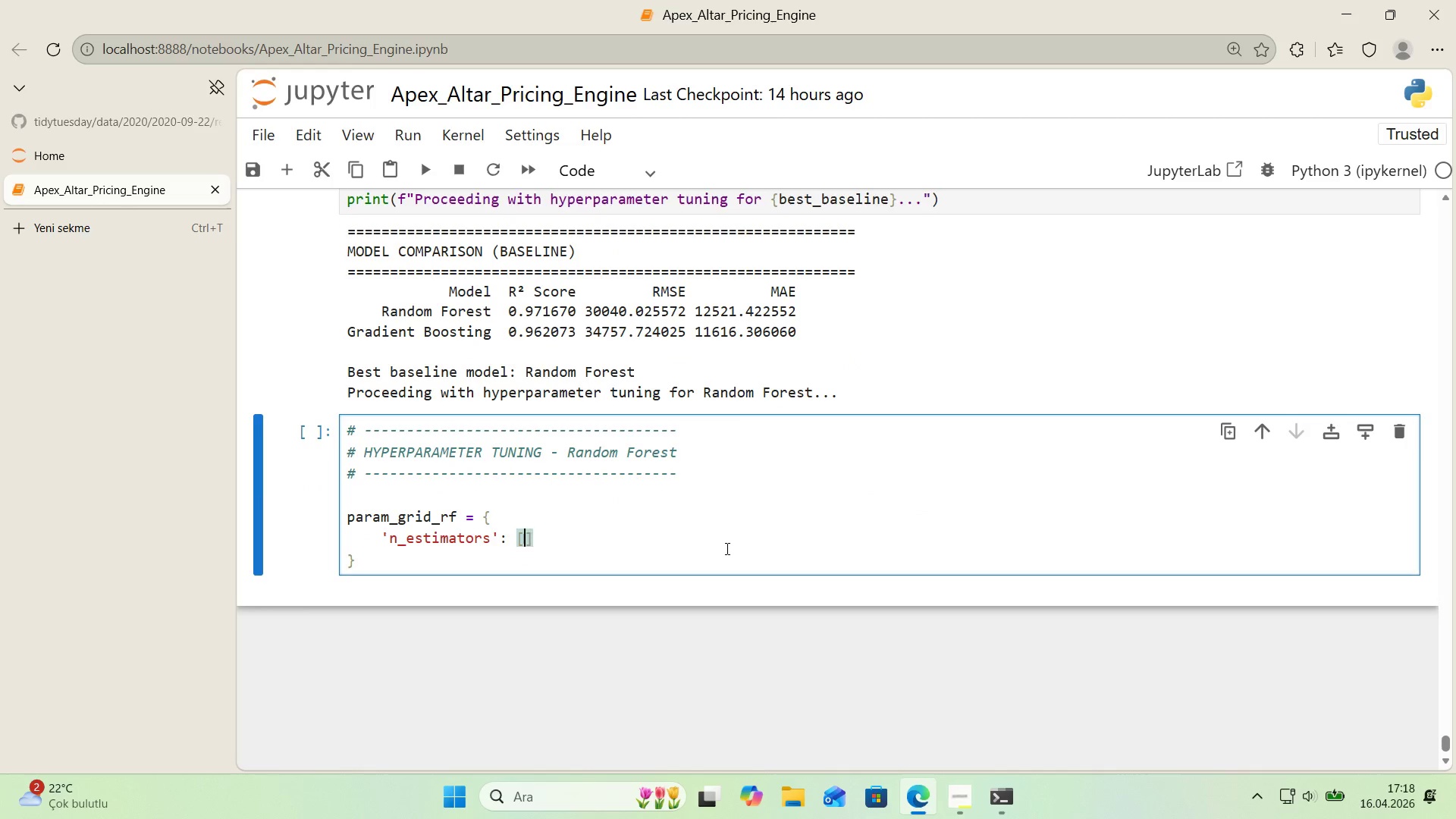 
key(ArrowLeft)
 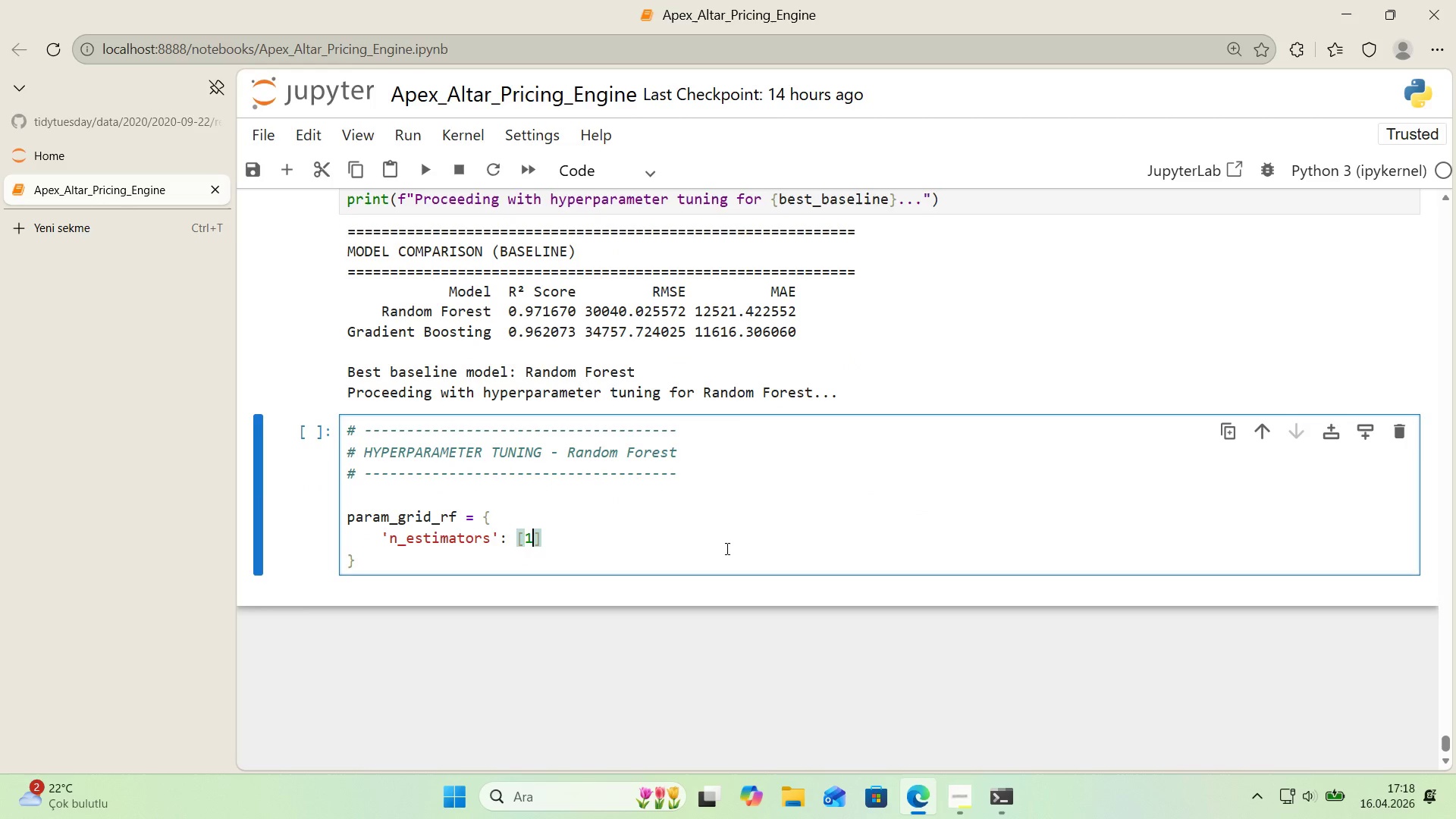 
type(100, 200, 300)
 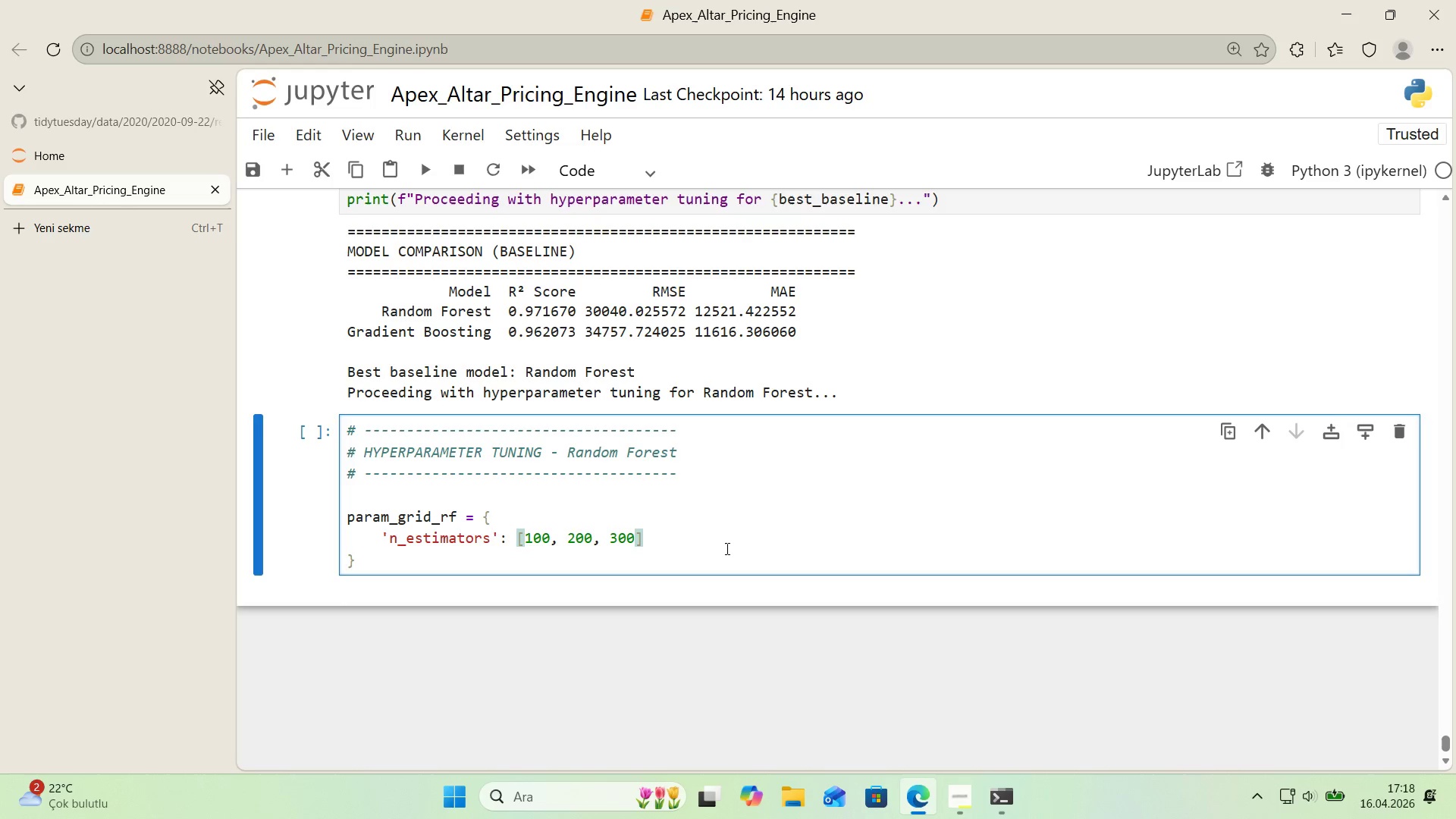 
key(ArrowRight)
 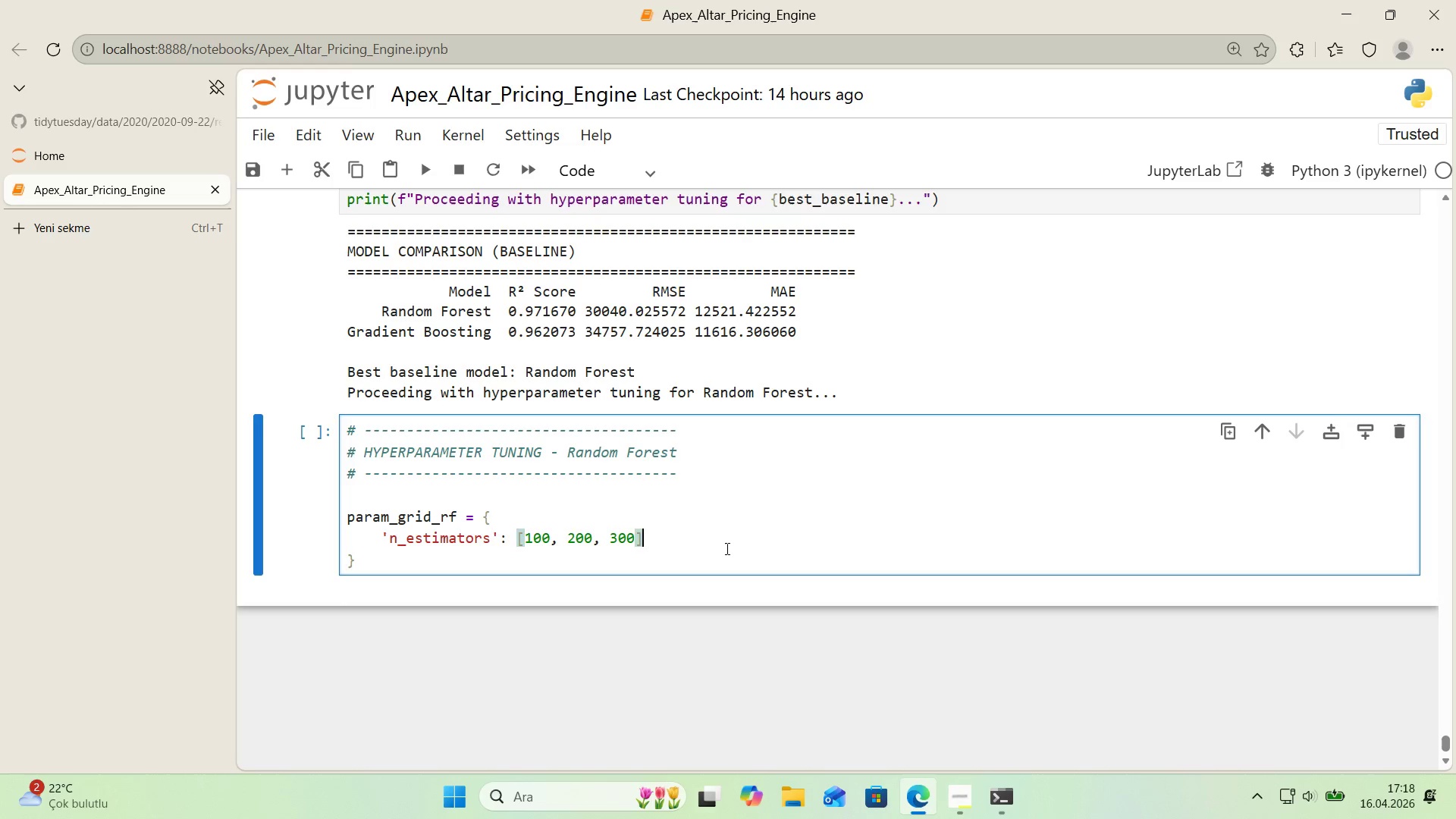 
key(Comma)
 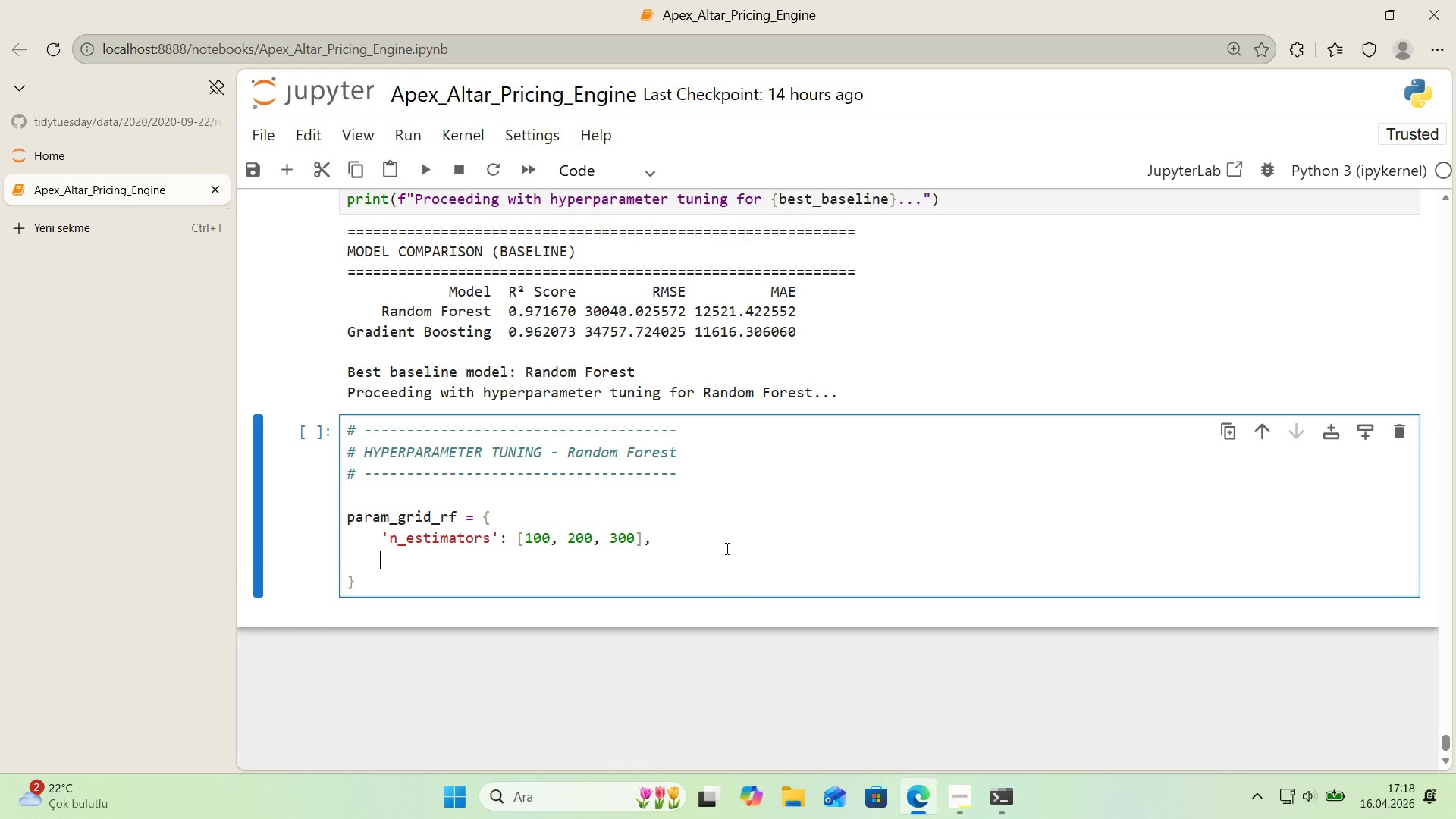 
key(Enter)
 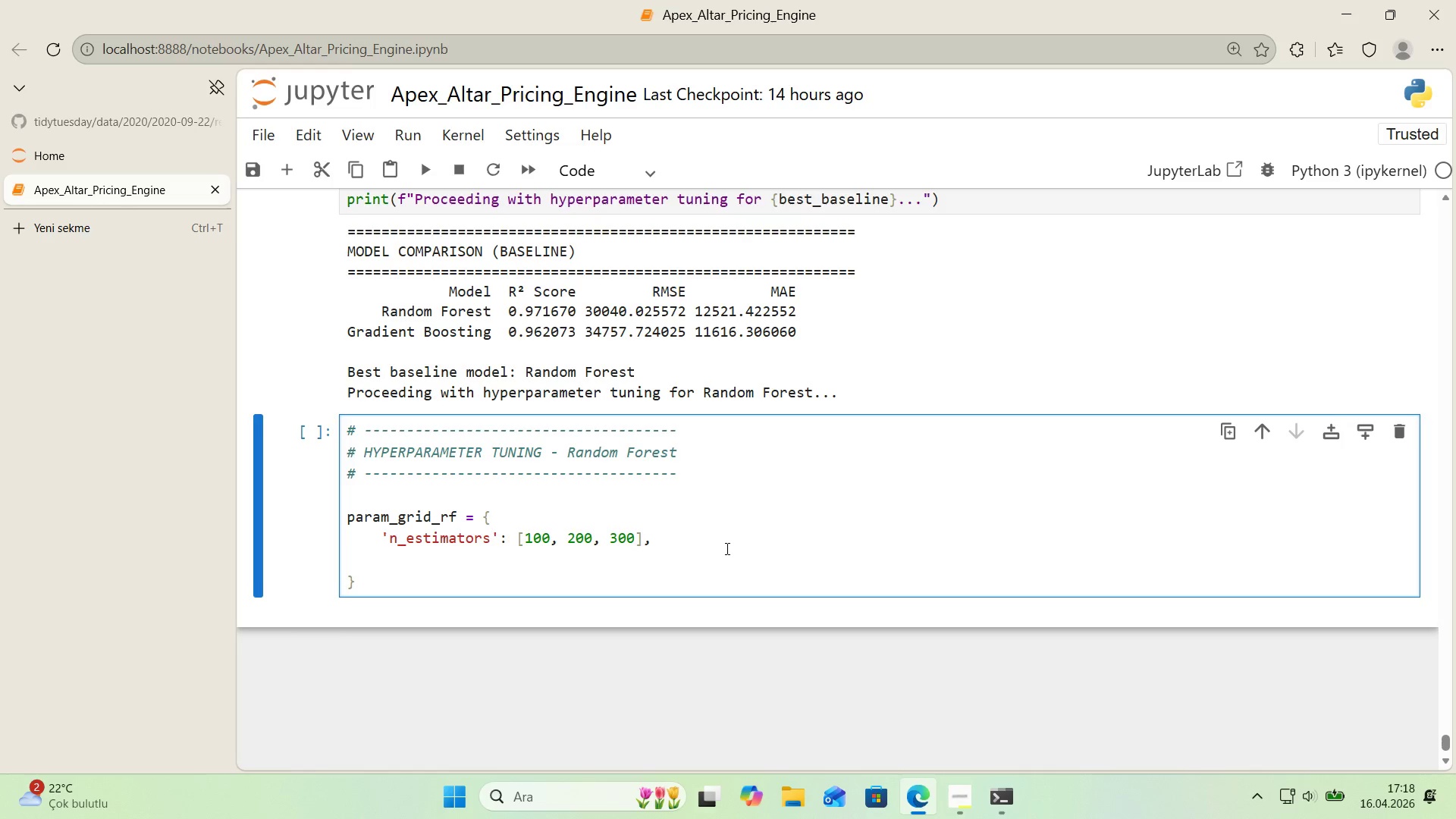 
type(@@)
 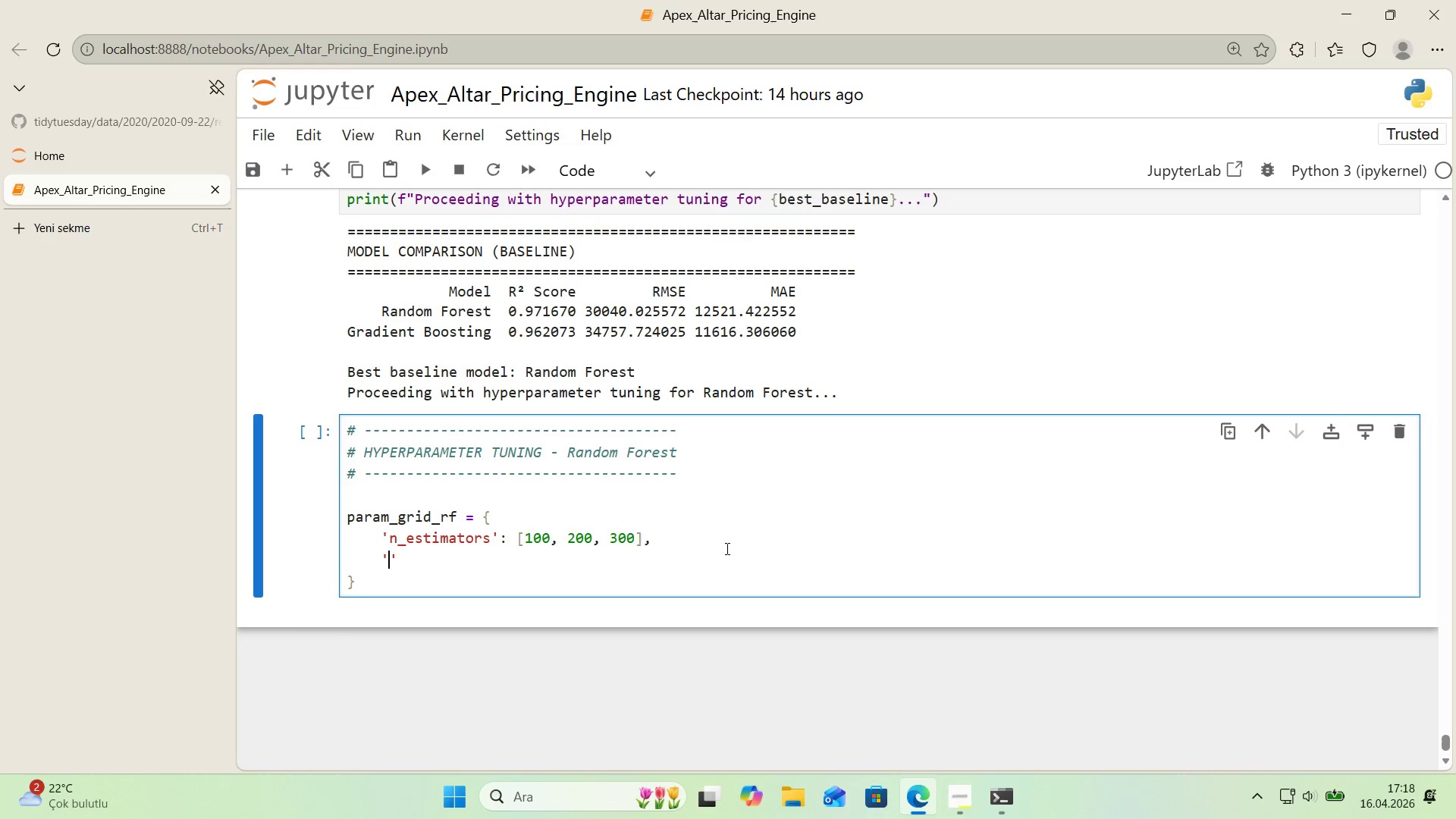 
key(ArrowLeft)
 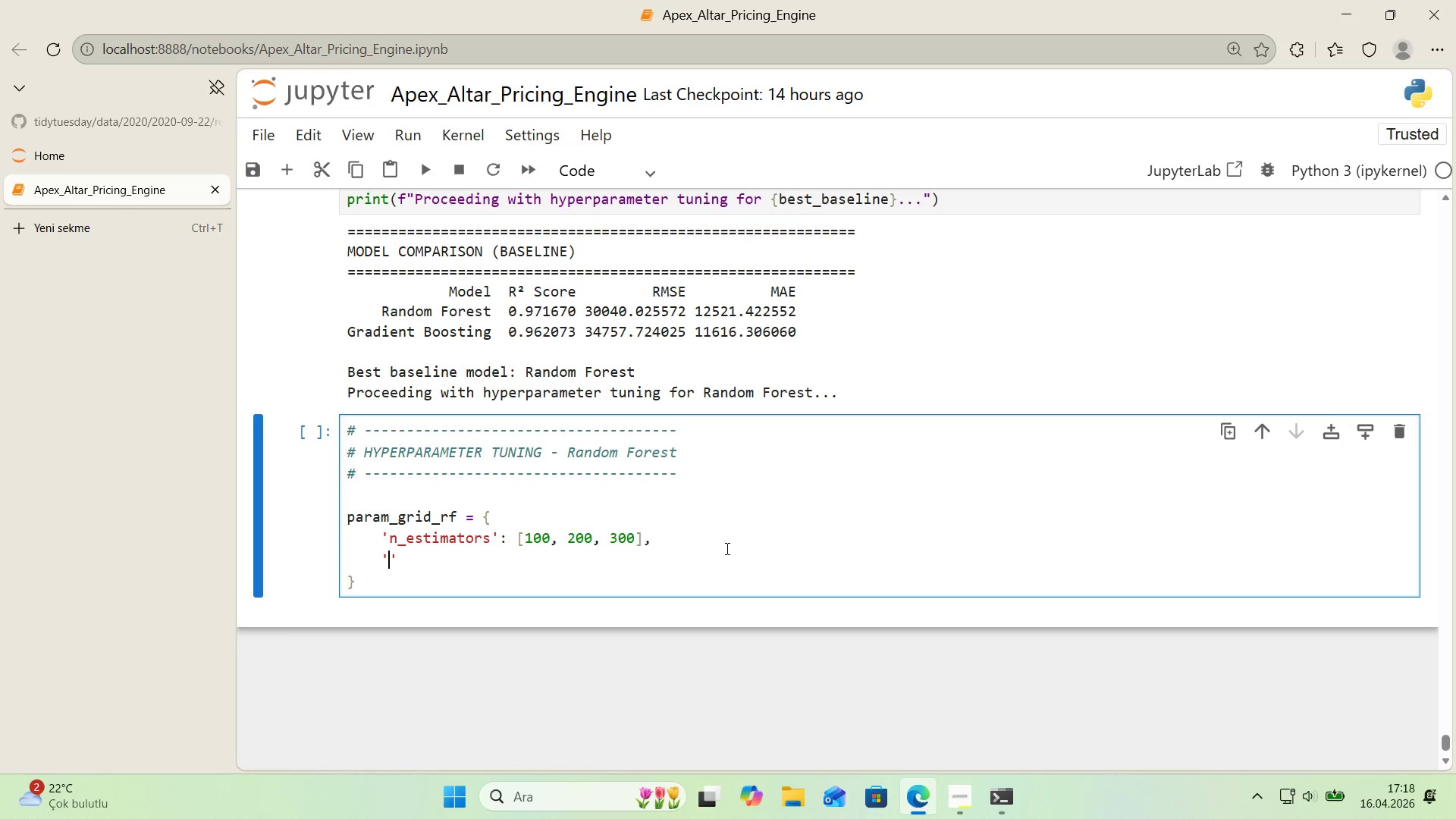 
type(max_depth)
 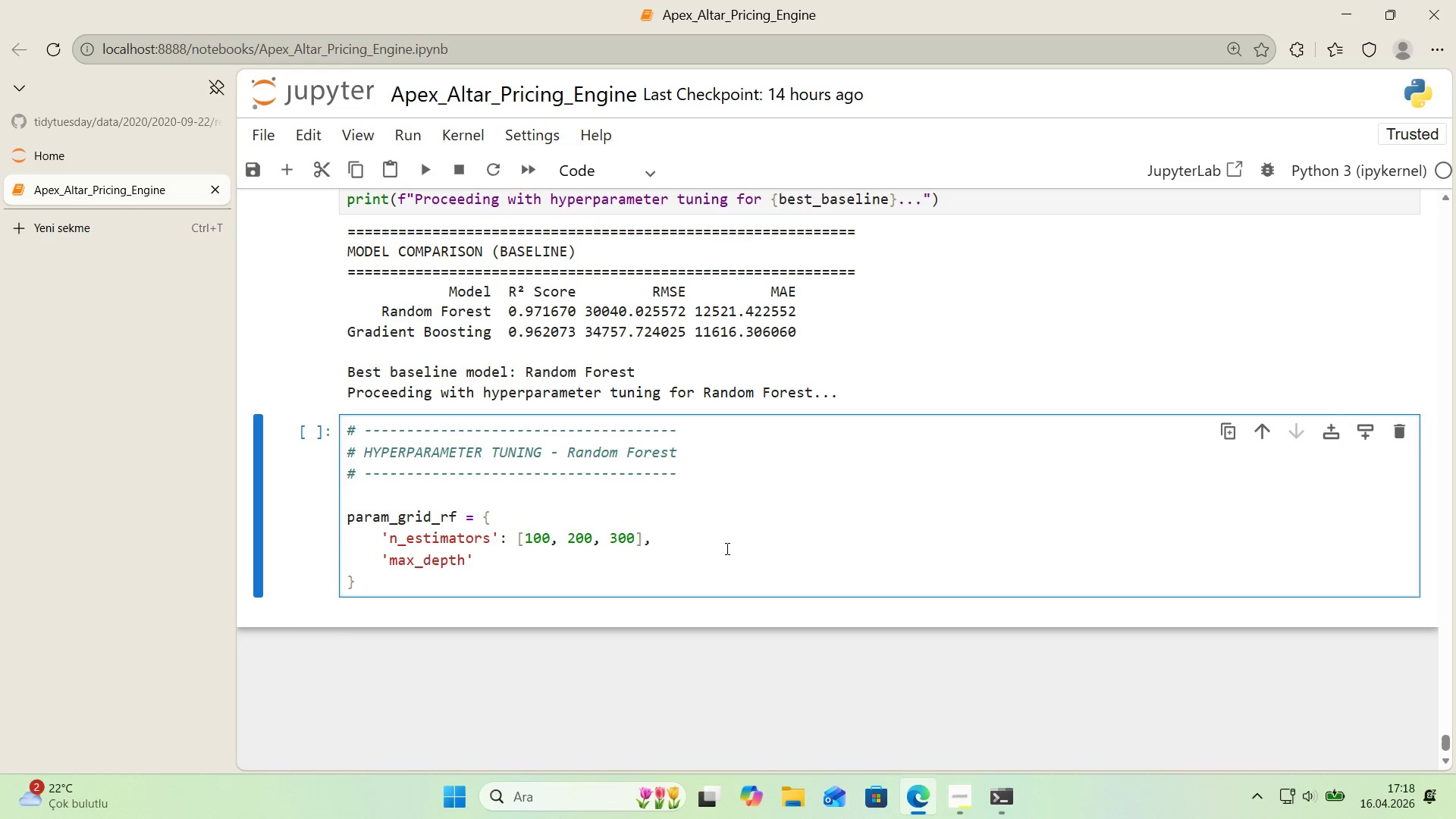 
key(ArrowRight)
 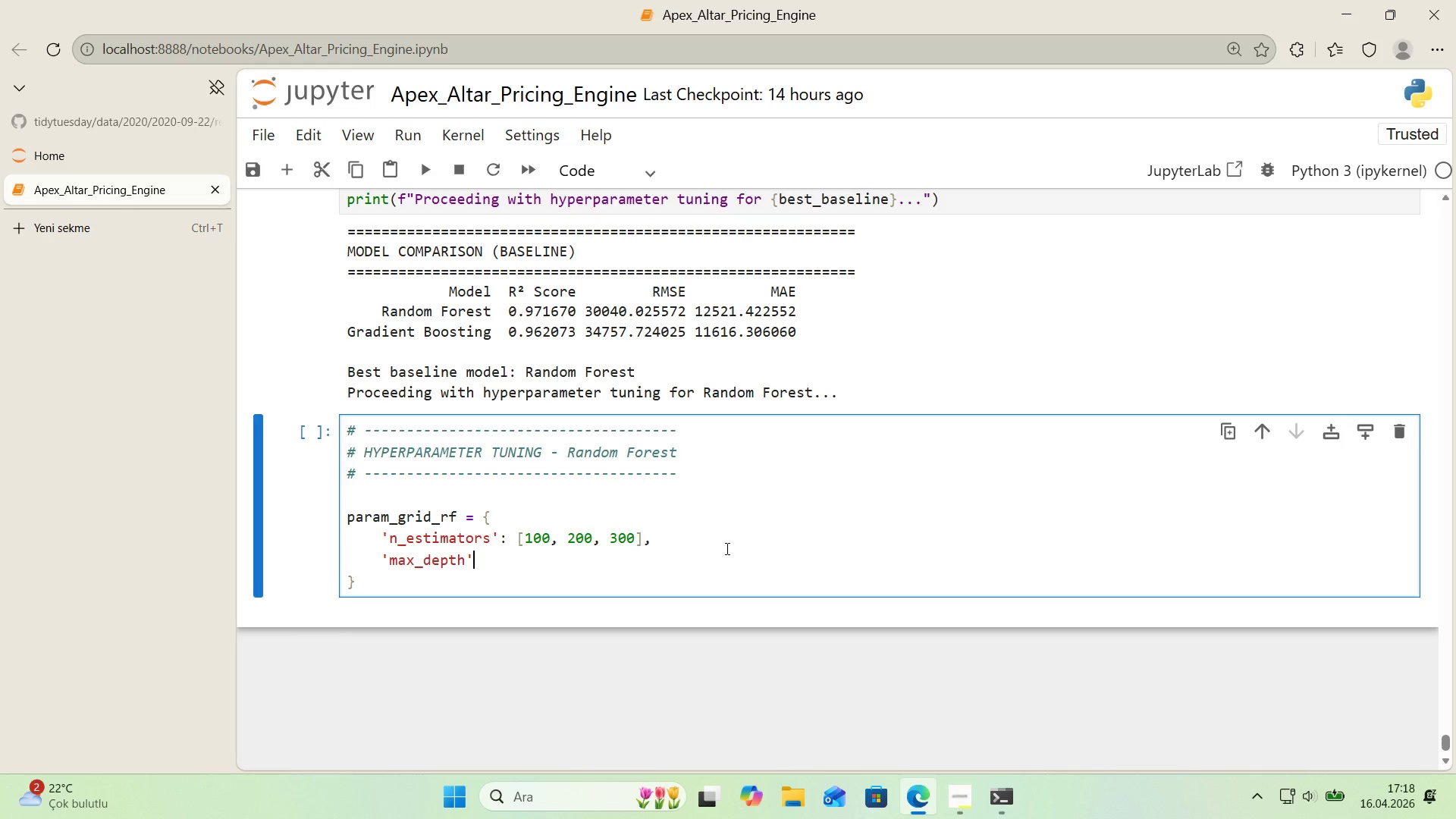 
key(Shift+Period)
 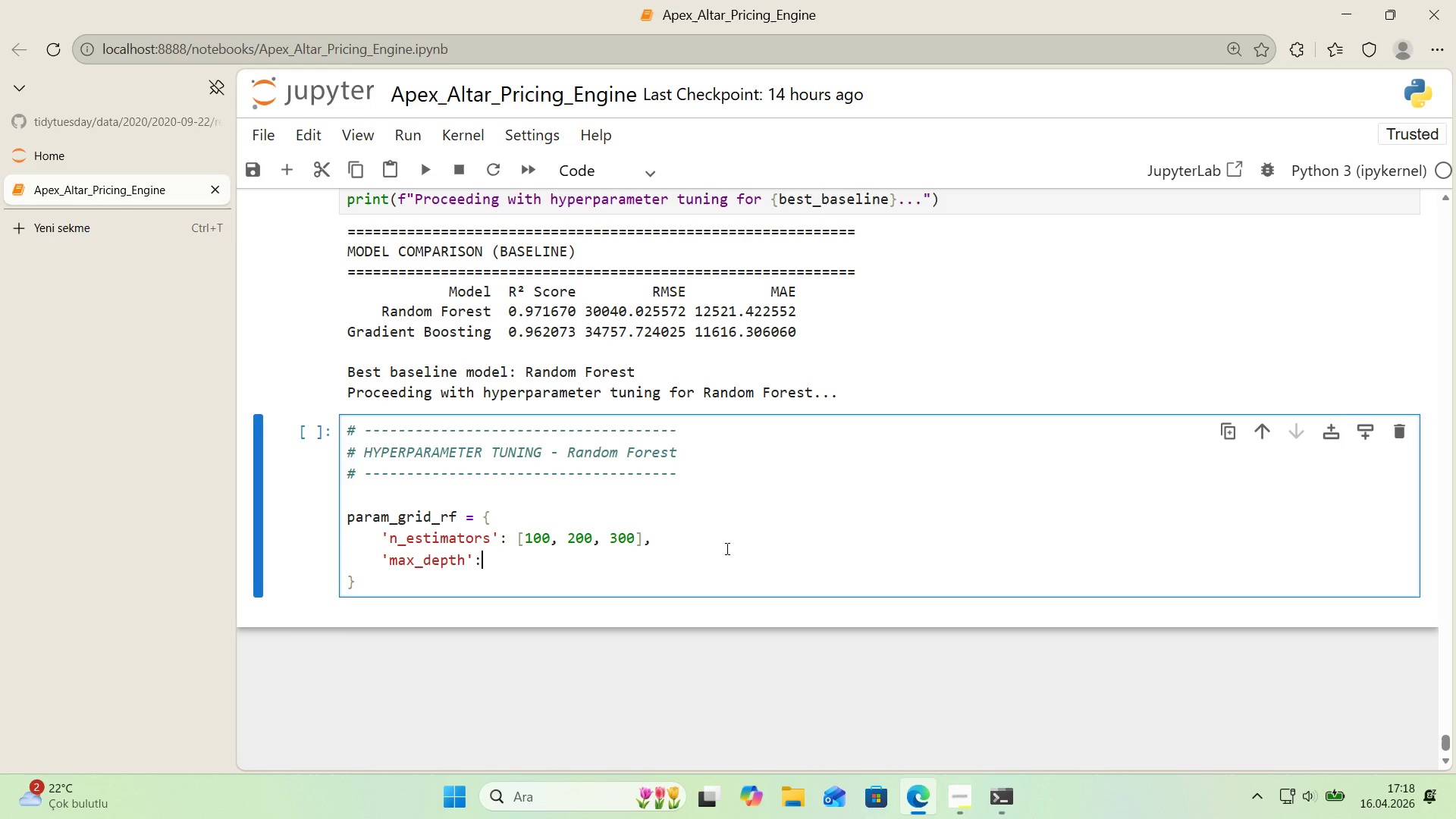 
key(Space)
 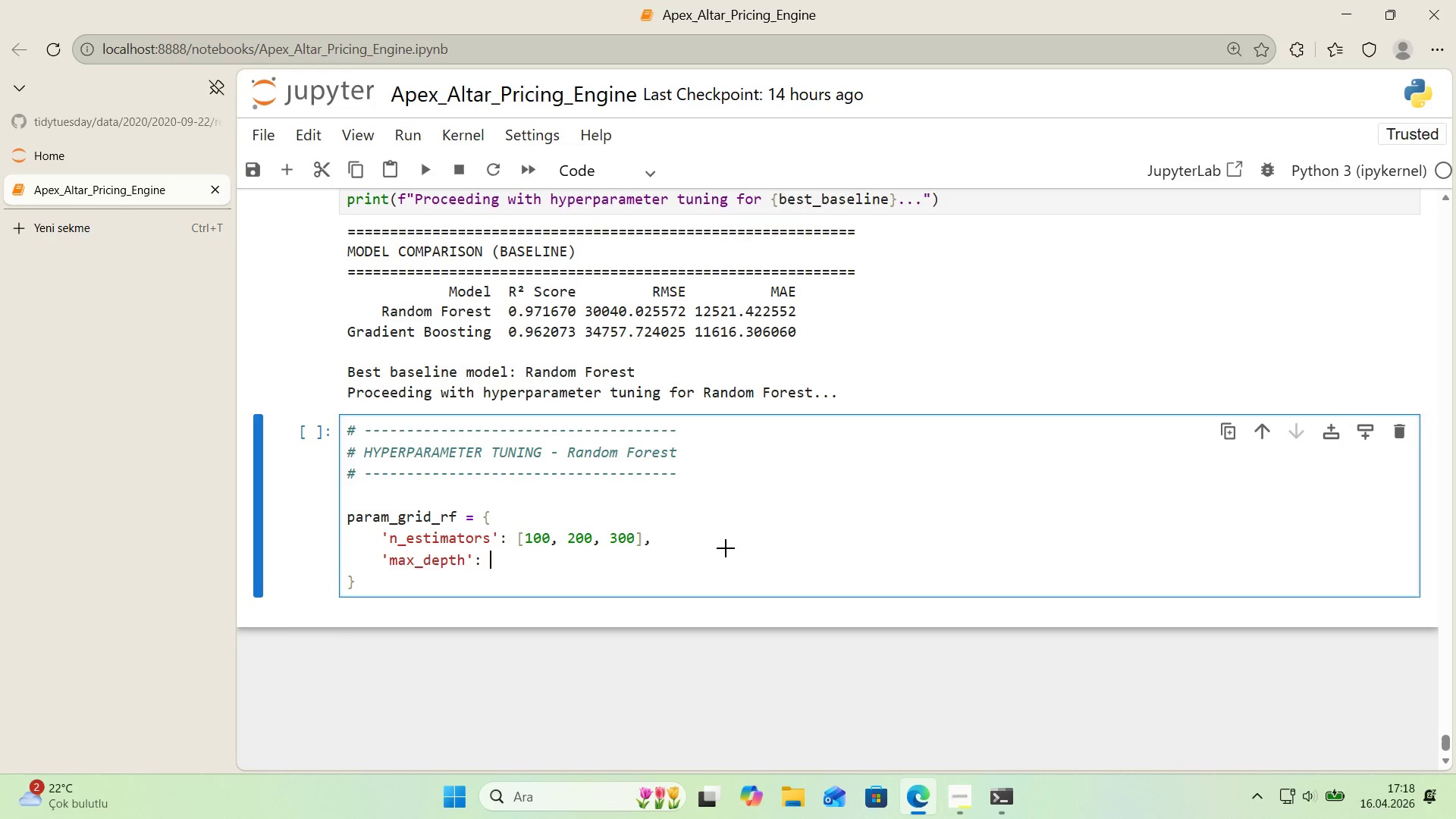 
key(Alt+Control+8)
 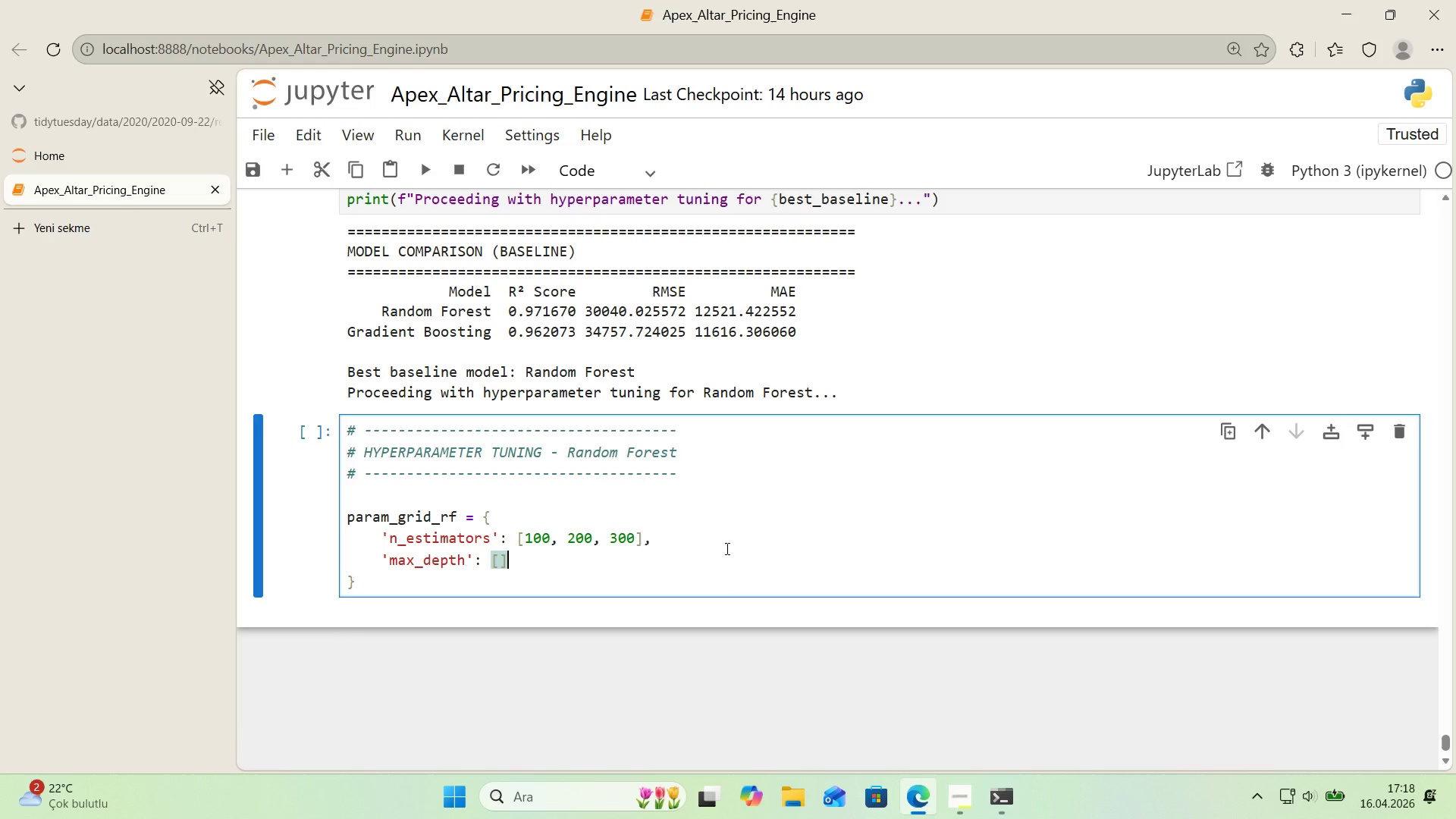 
key(Alt+Control+9)
 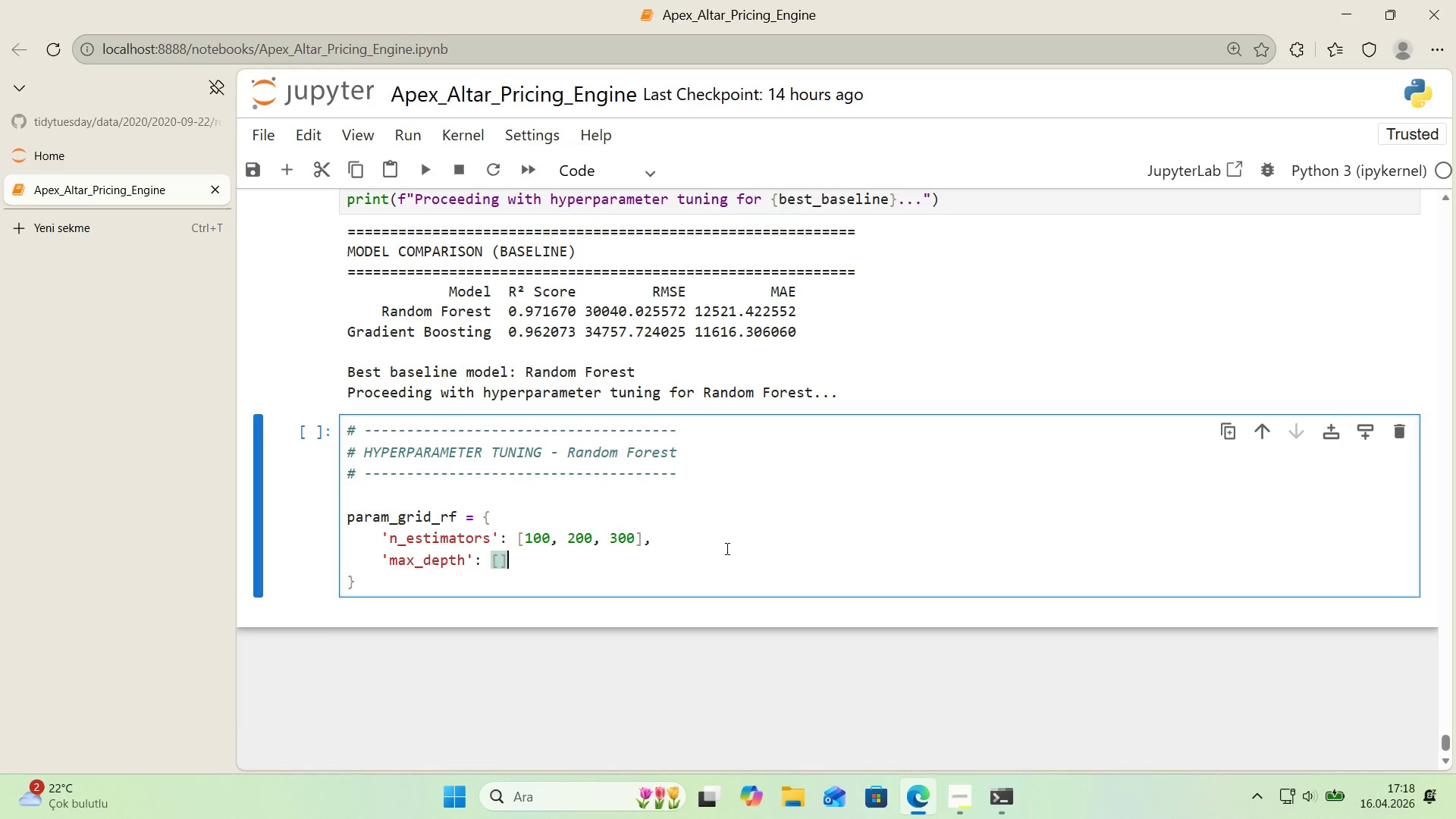 
key(ArrowLeft)
 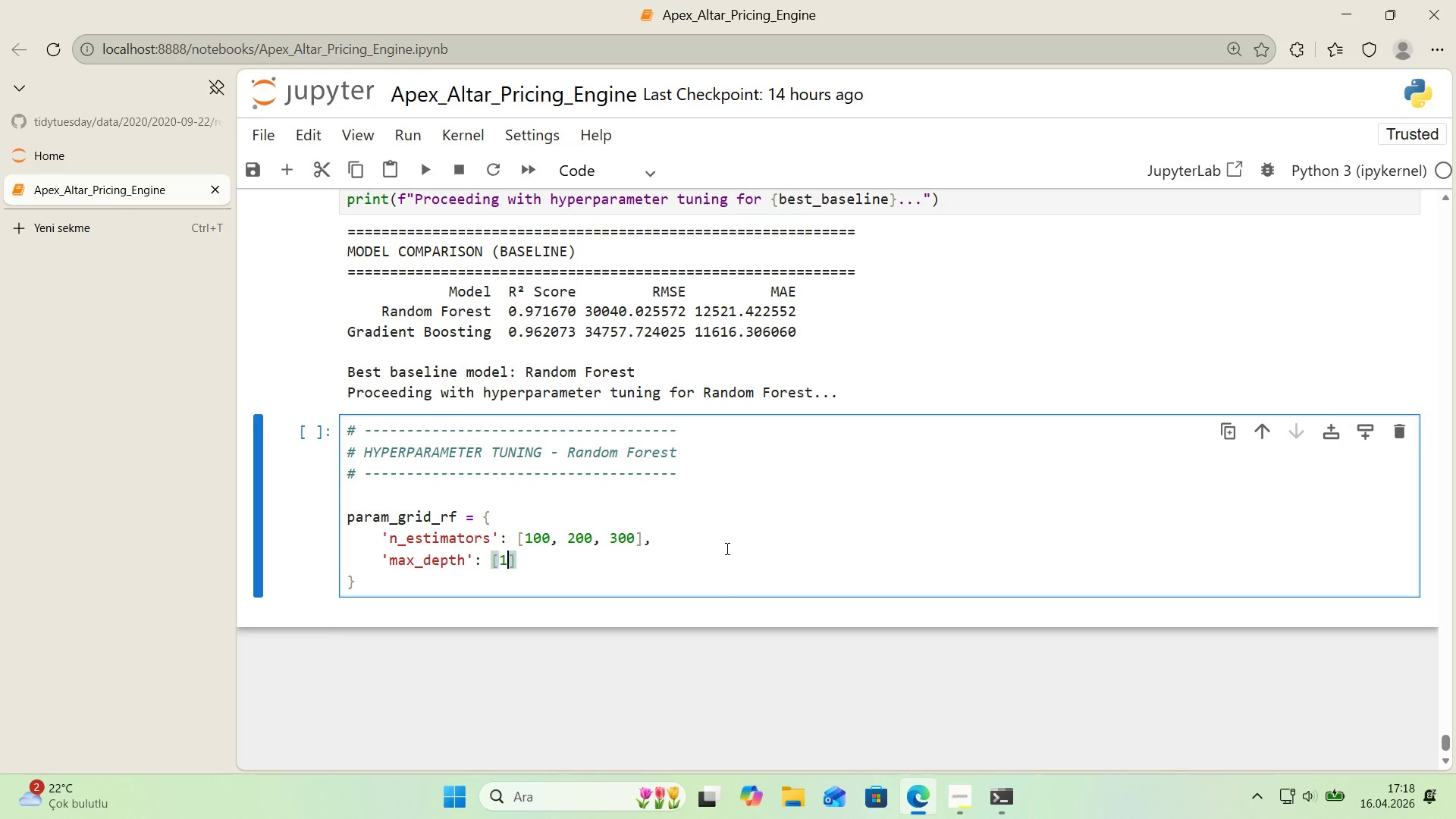 
type(10, 20, 30, None)
 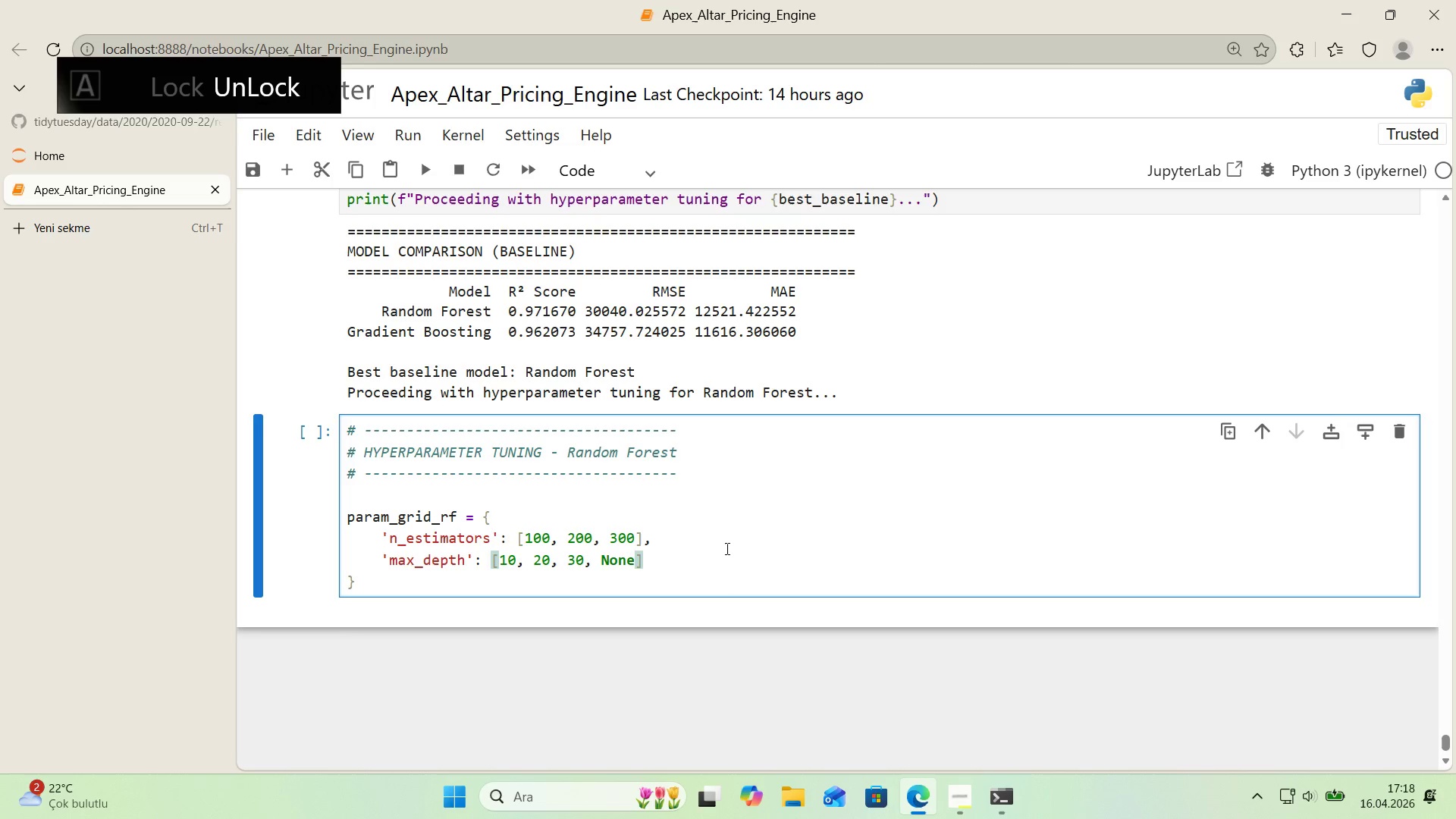 
key(ArrowRight)
 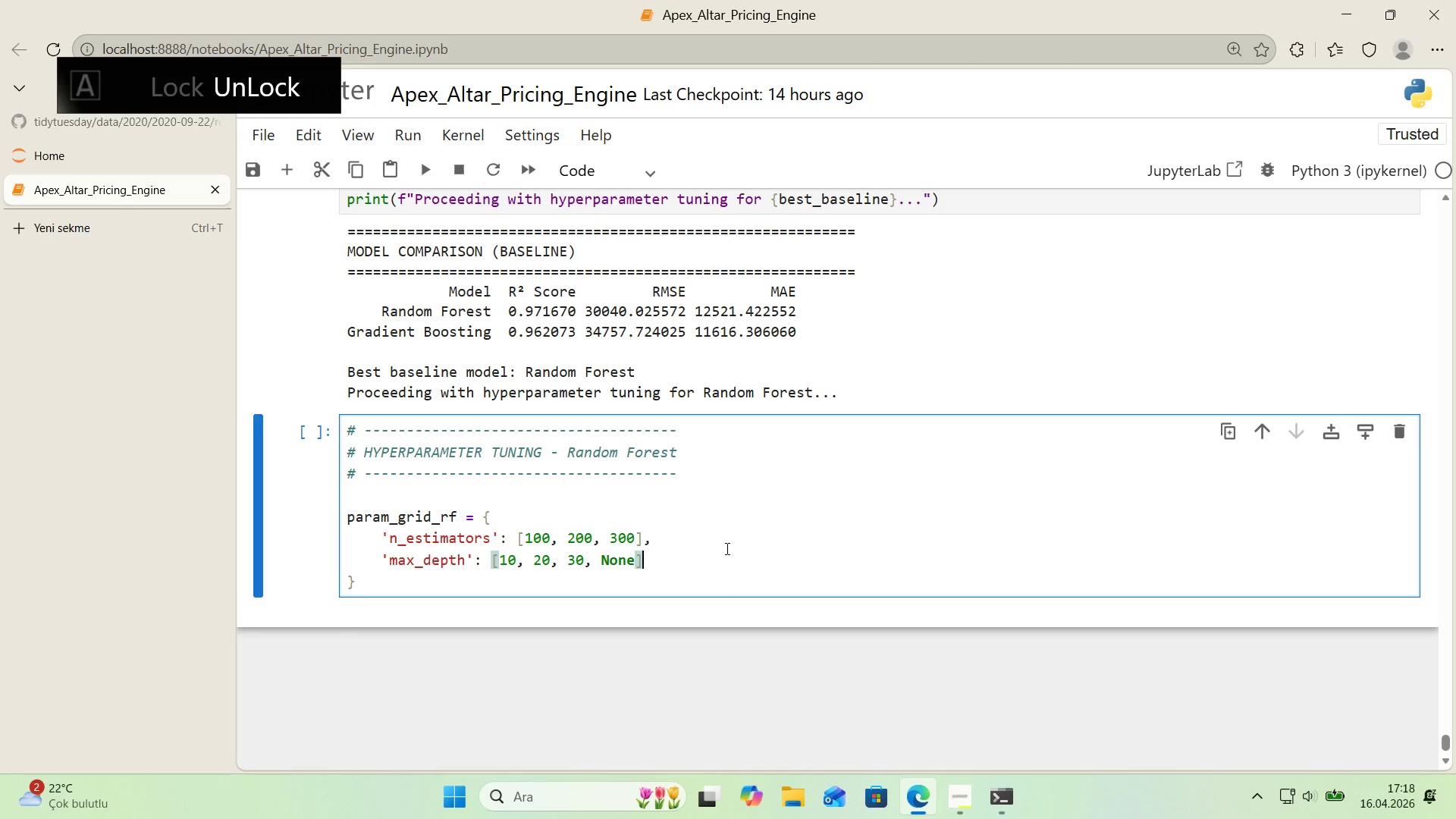 
key(Comma)
 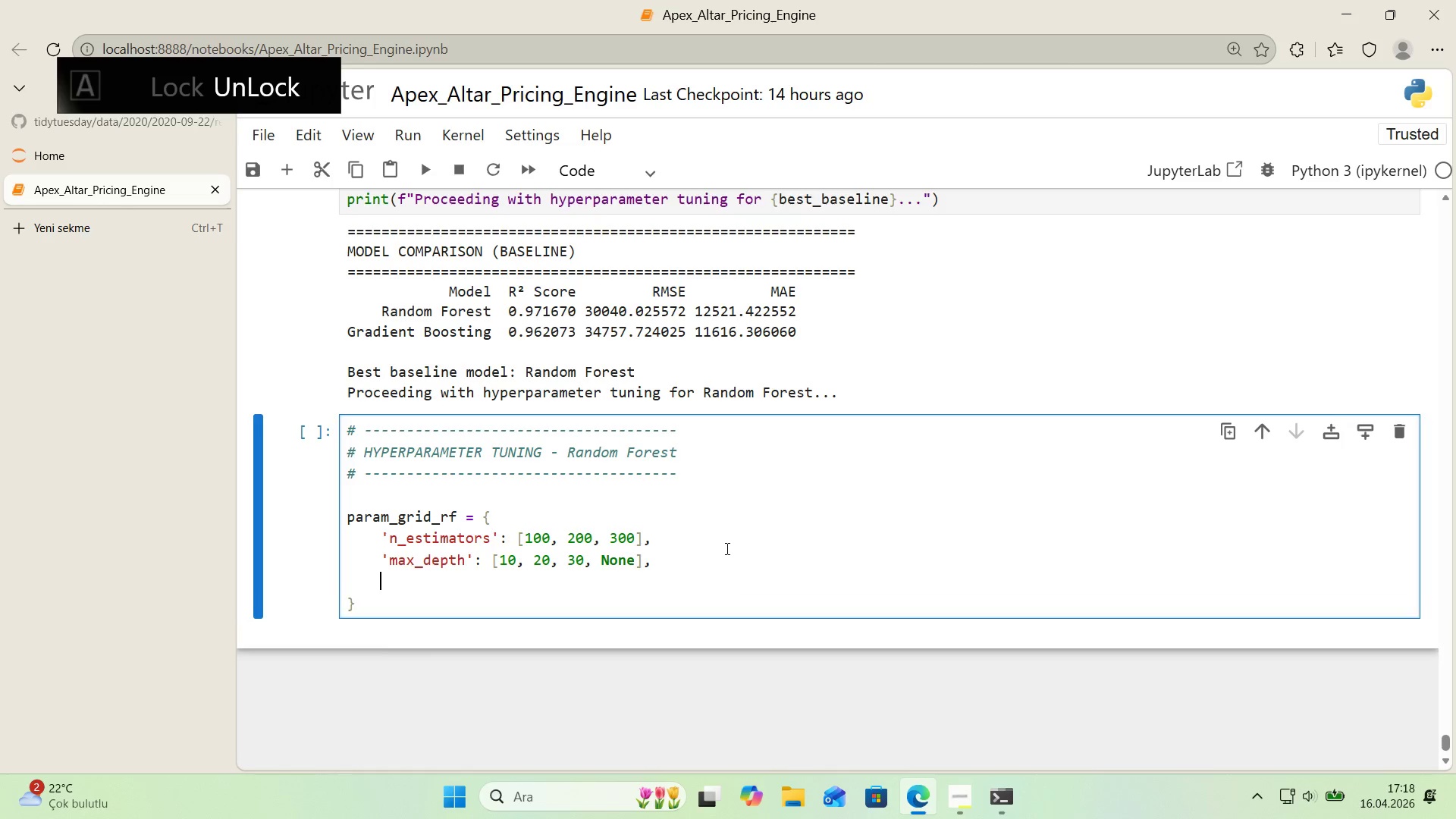 
key(Enter)
 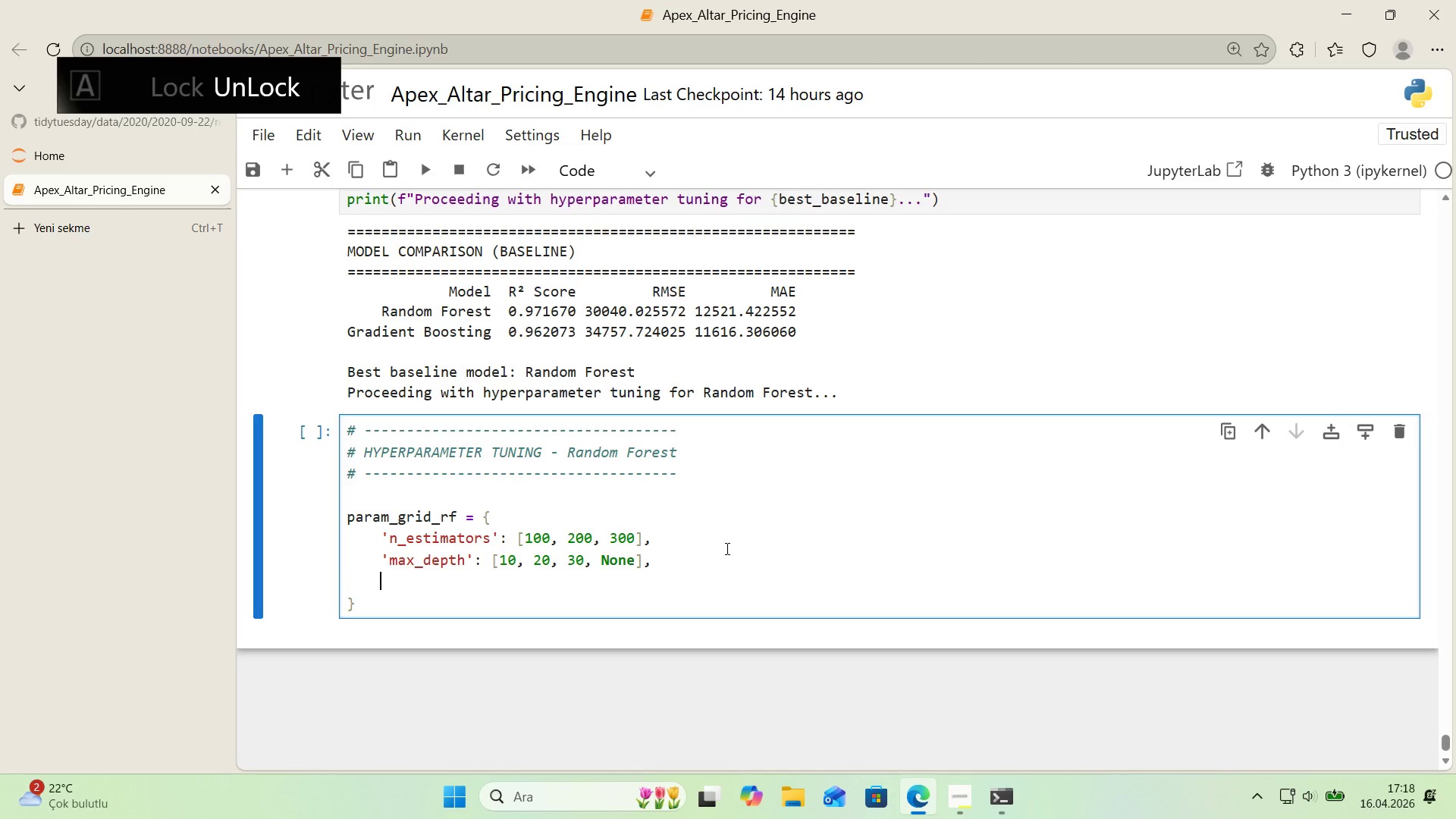 
type(@@)
 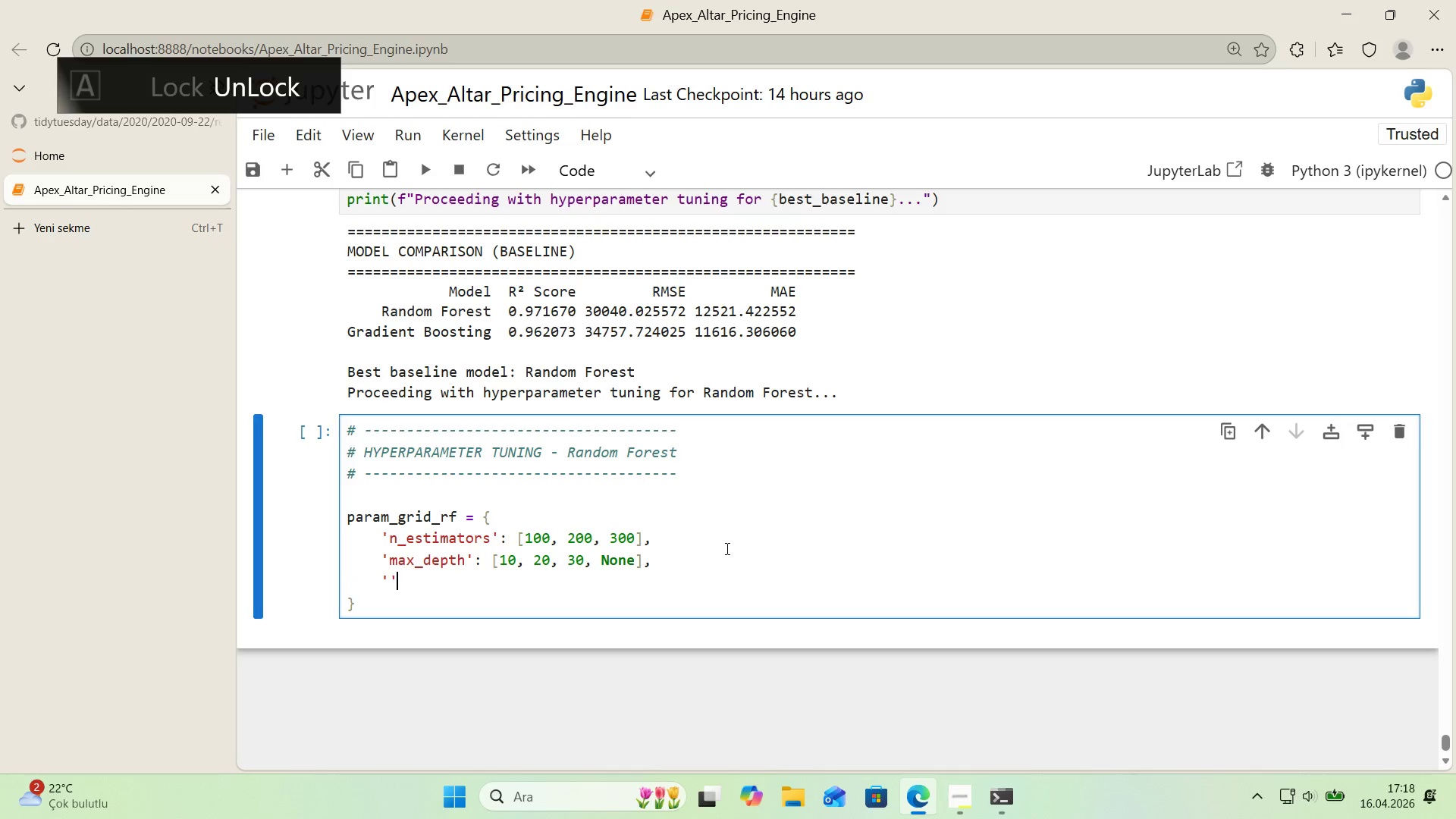 
key(ArrowLeft)
 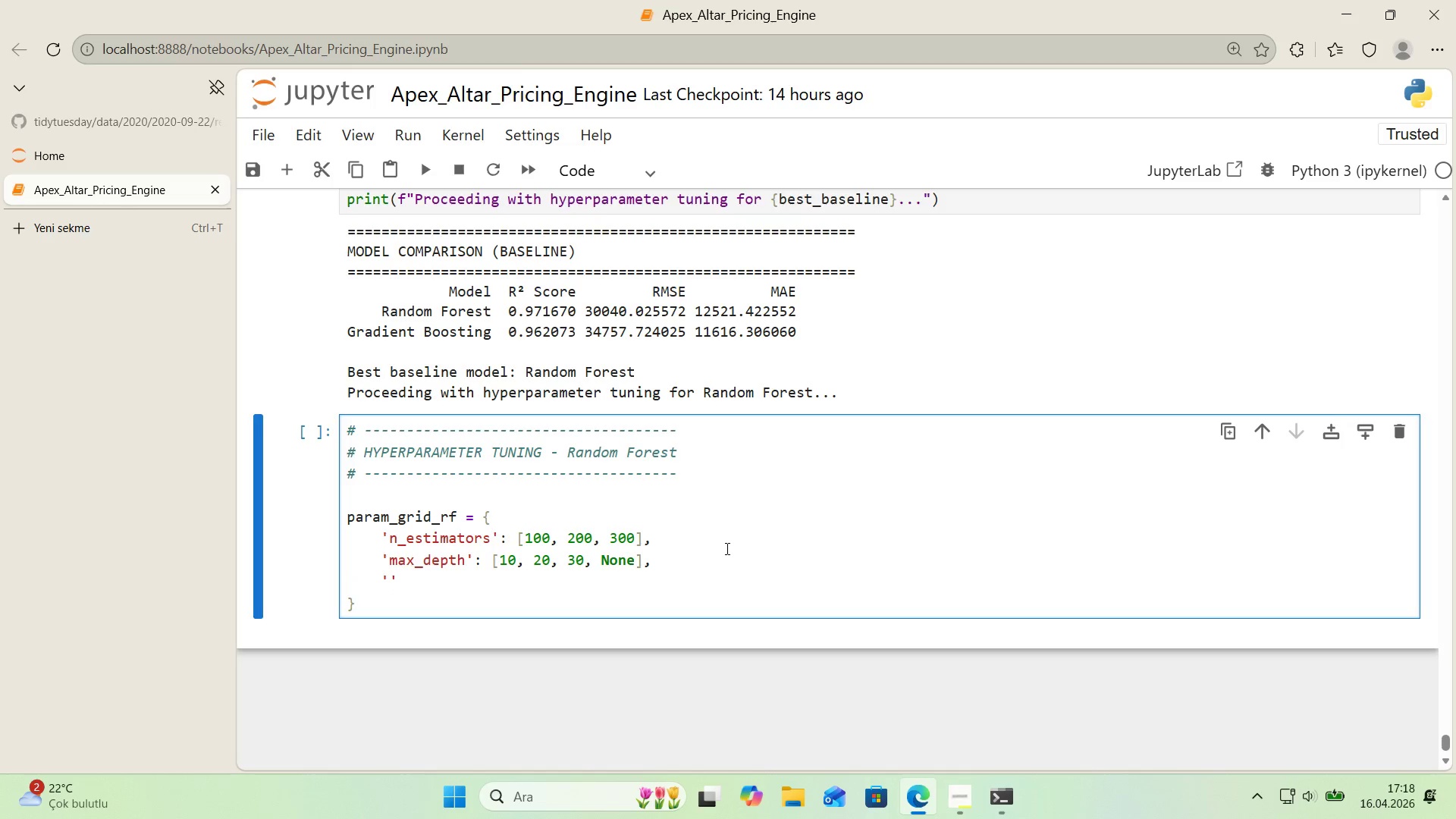 
type(m'n_samples_spl't)
 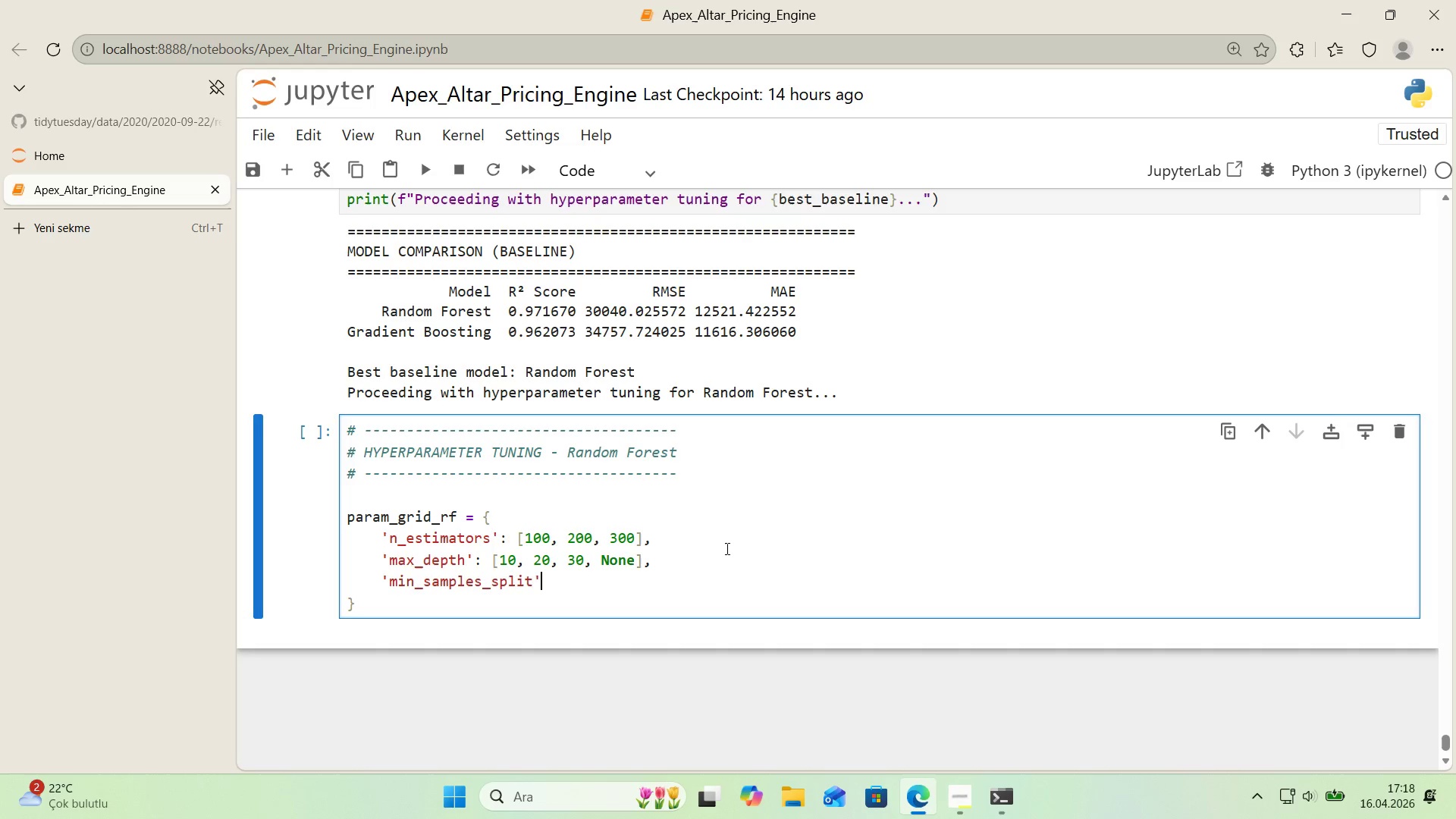 
 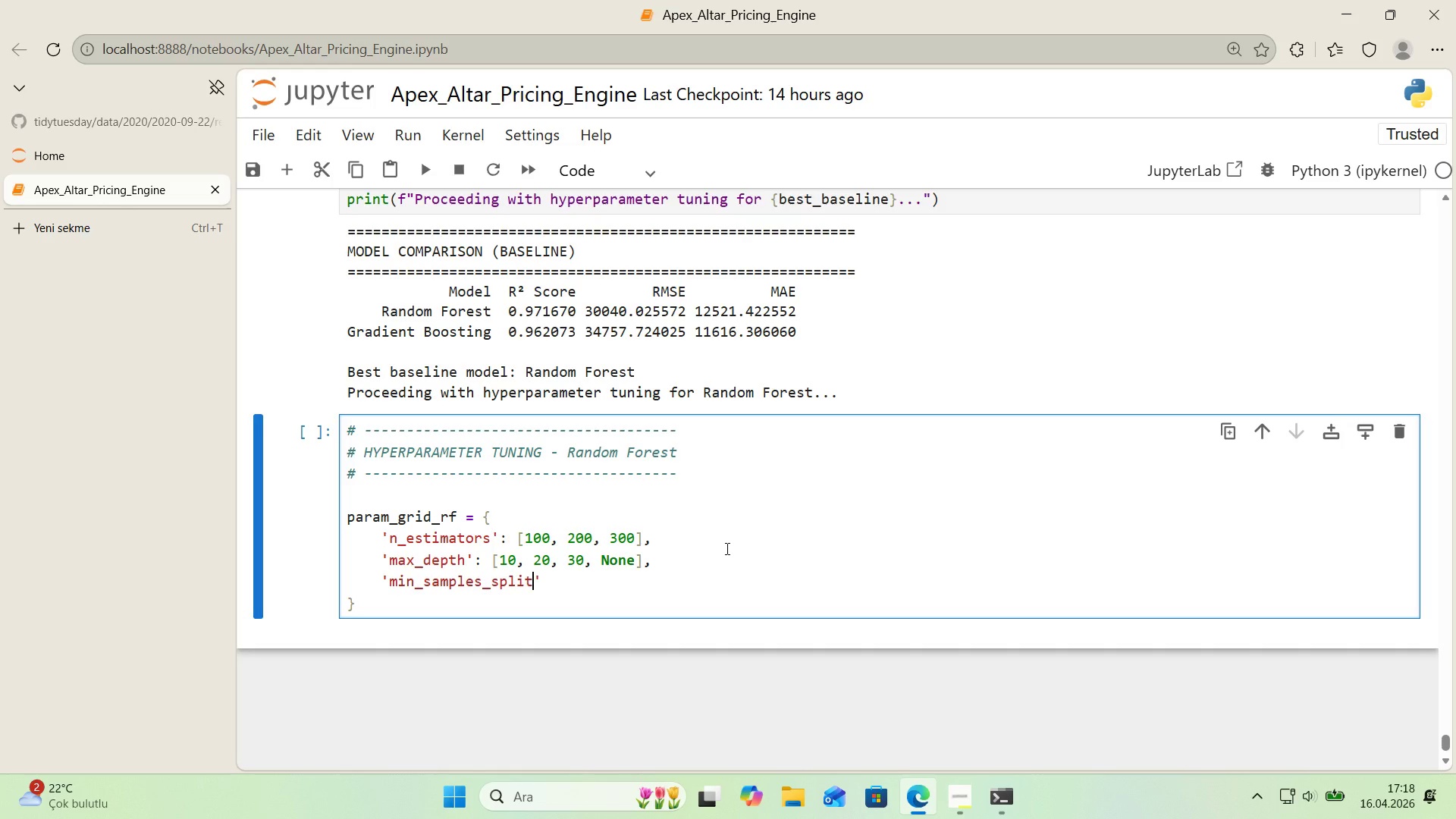 
key(ArrowRight)
 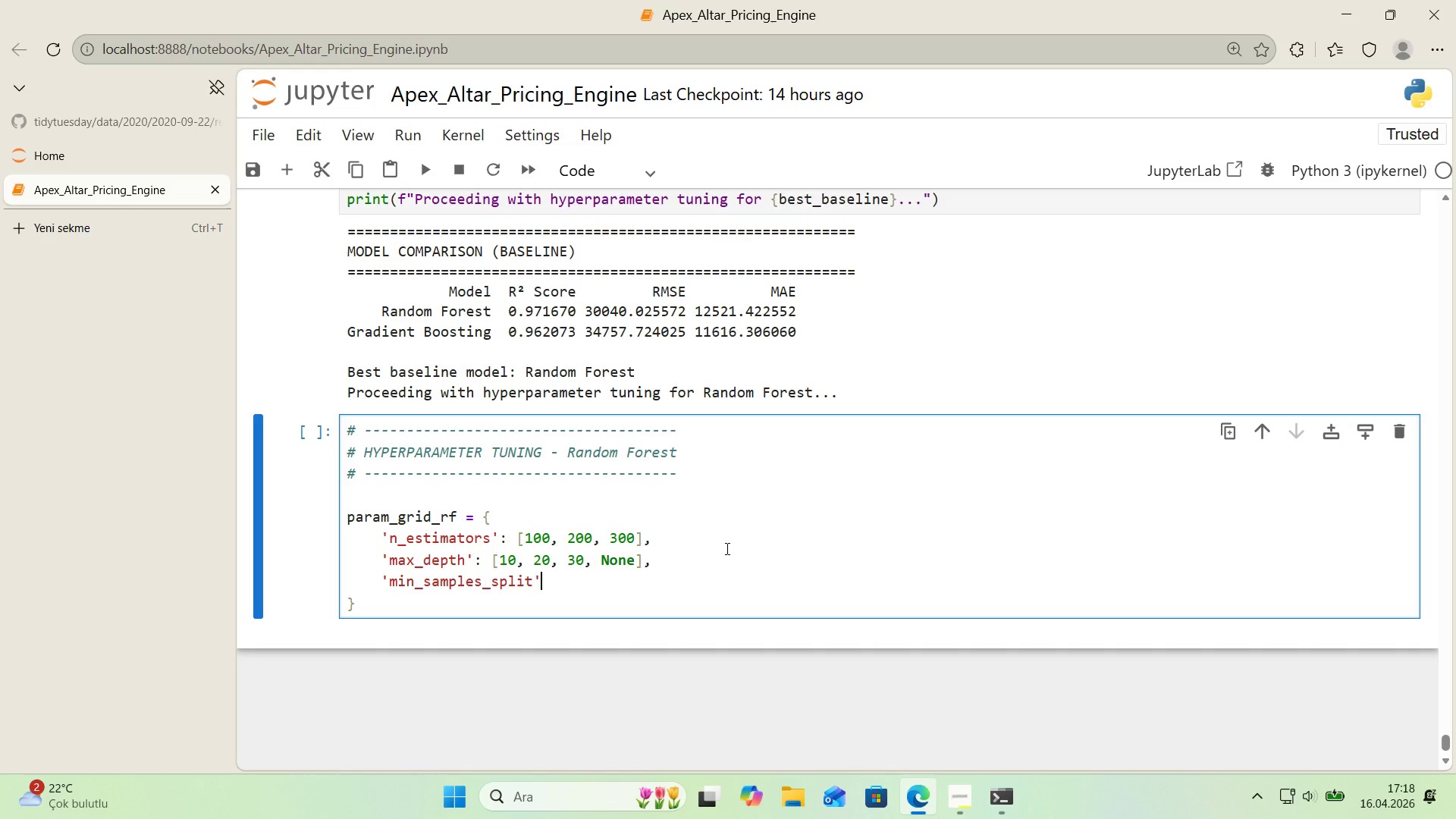 
key(Shift+Period)
 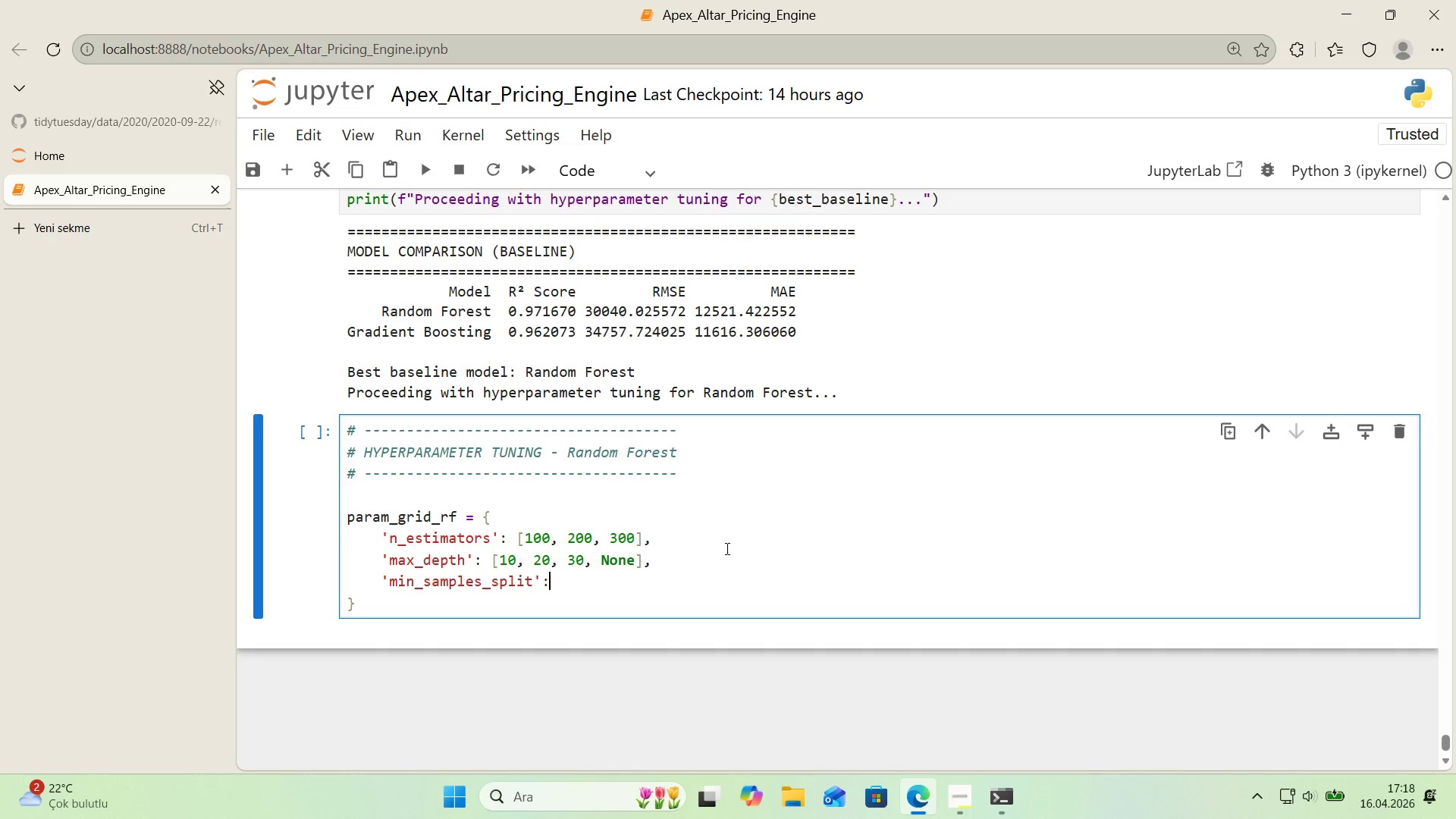 
key(Space)
 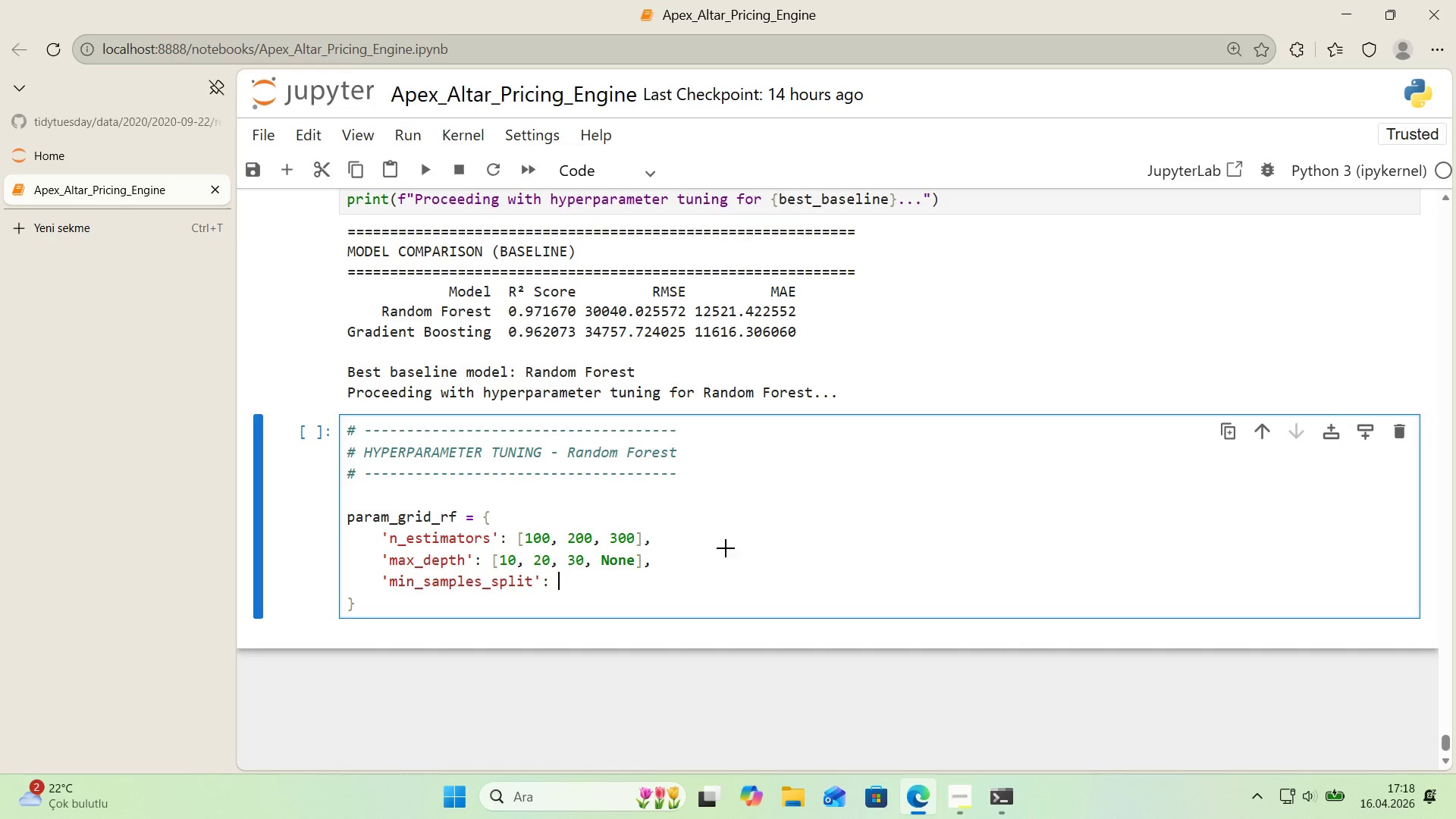 
key(Alt+Control+8)
 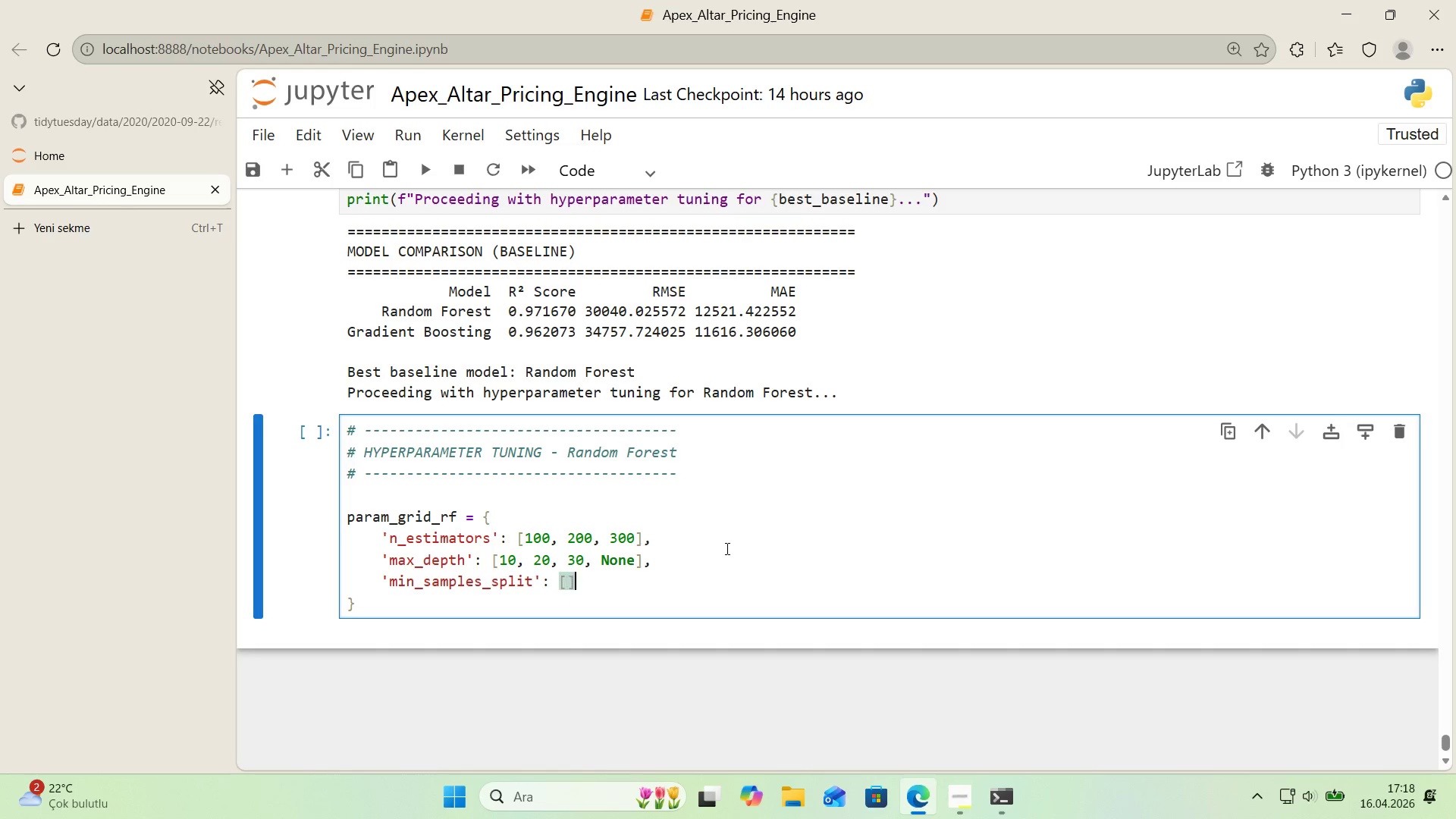 
key(Alt+Control+9)
 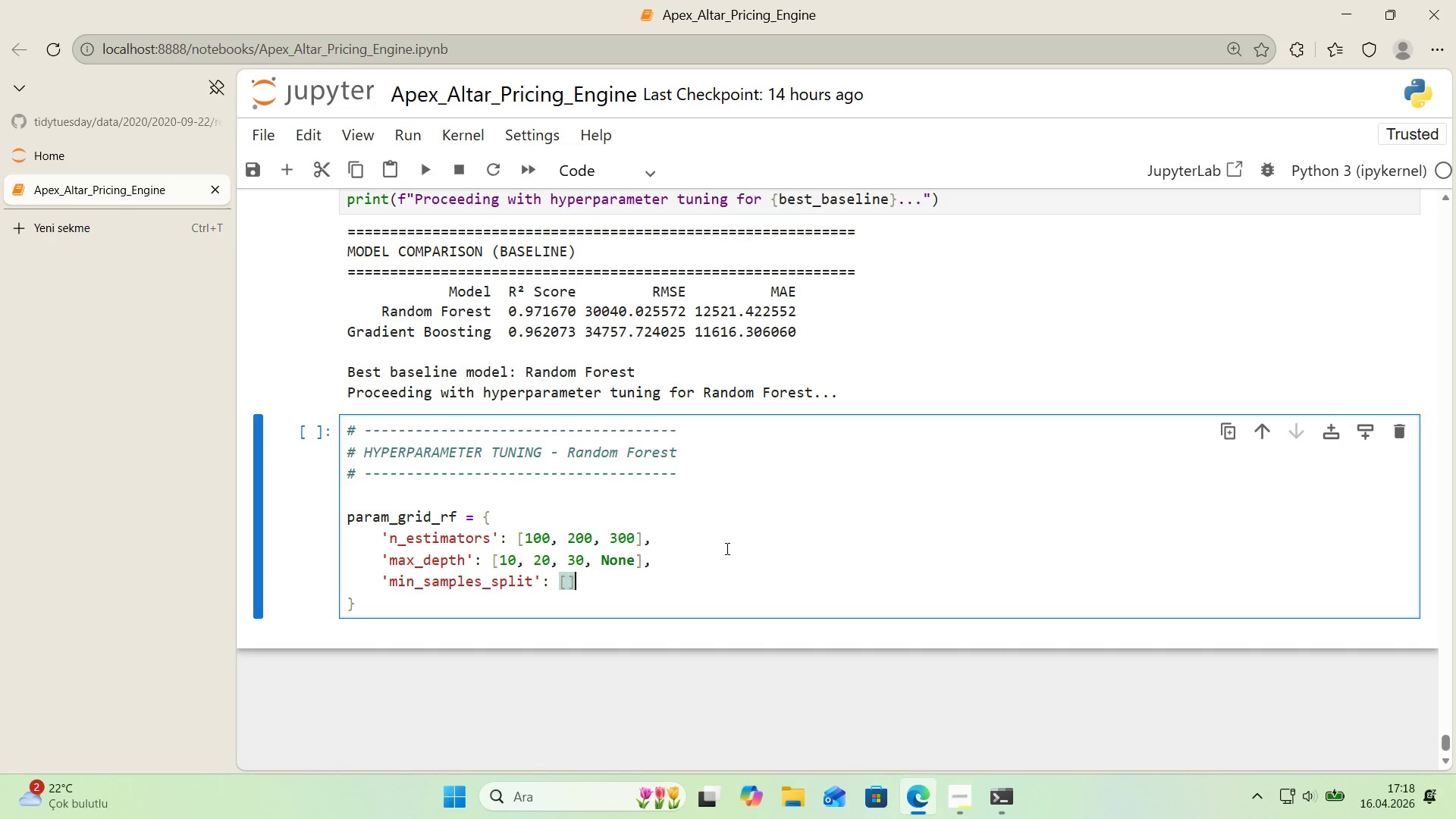 
key(ArrowLeft)
 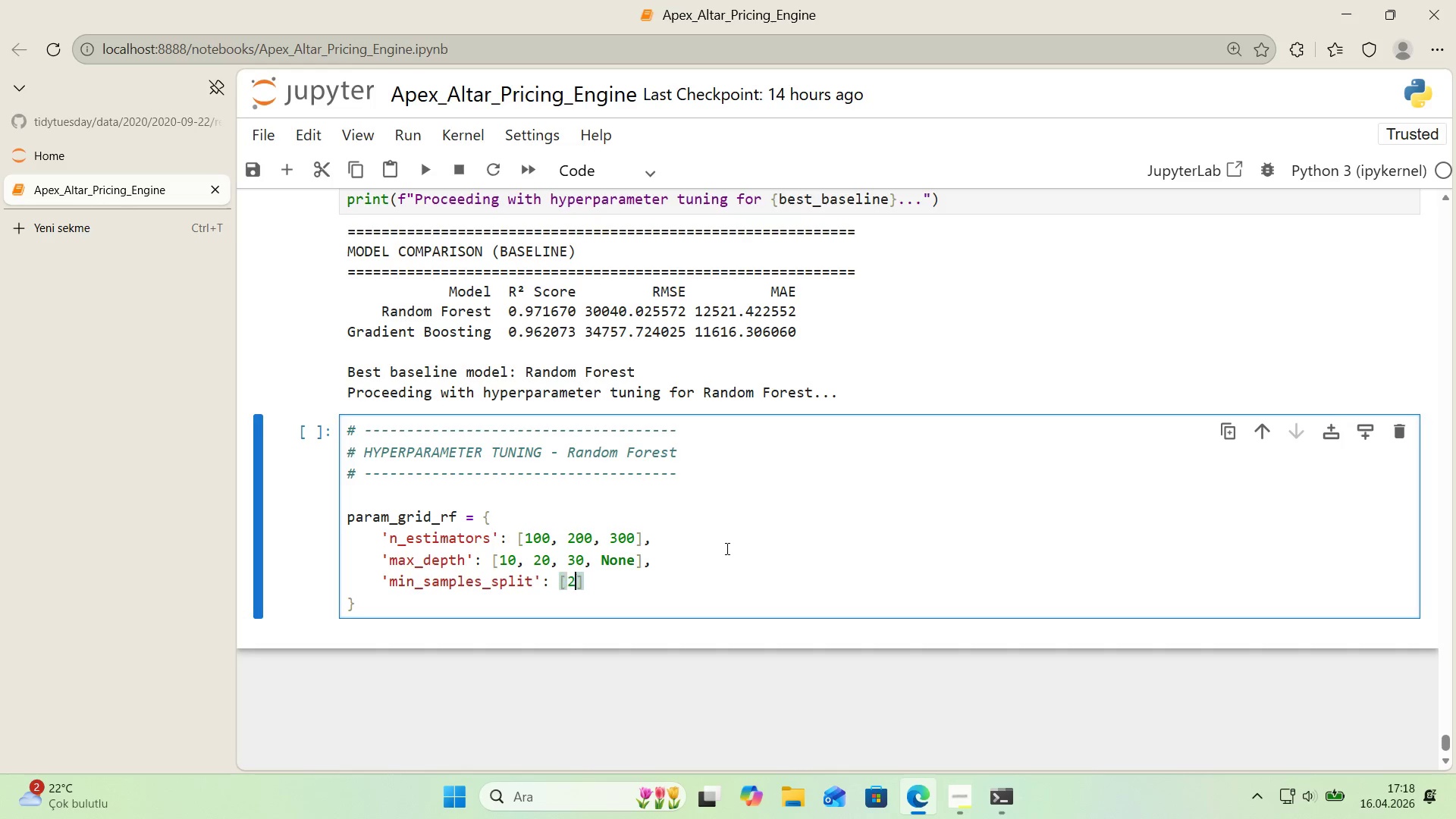 
type(2, 5, 10)
 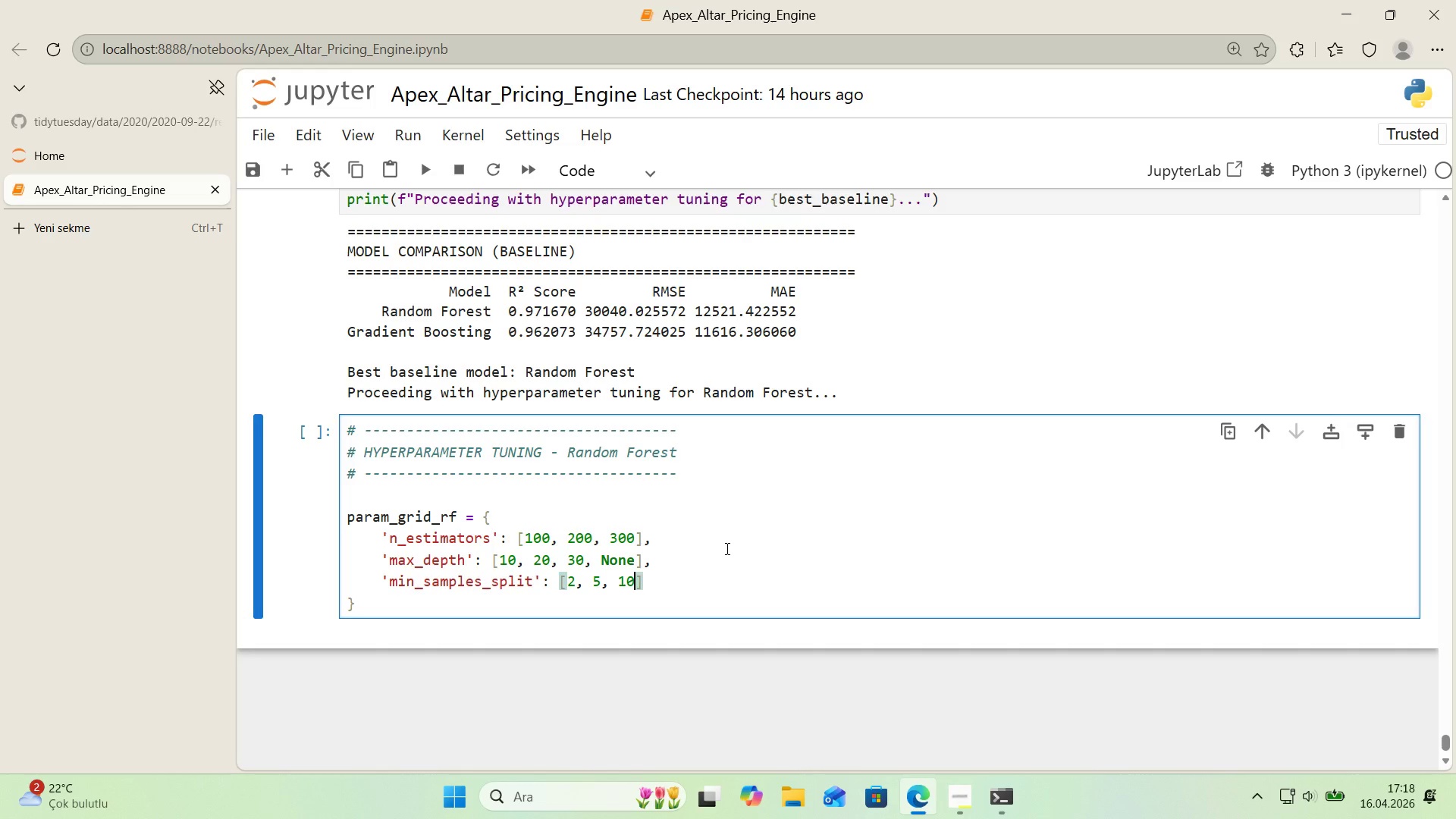 
key(ArrowRight)
 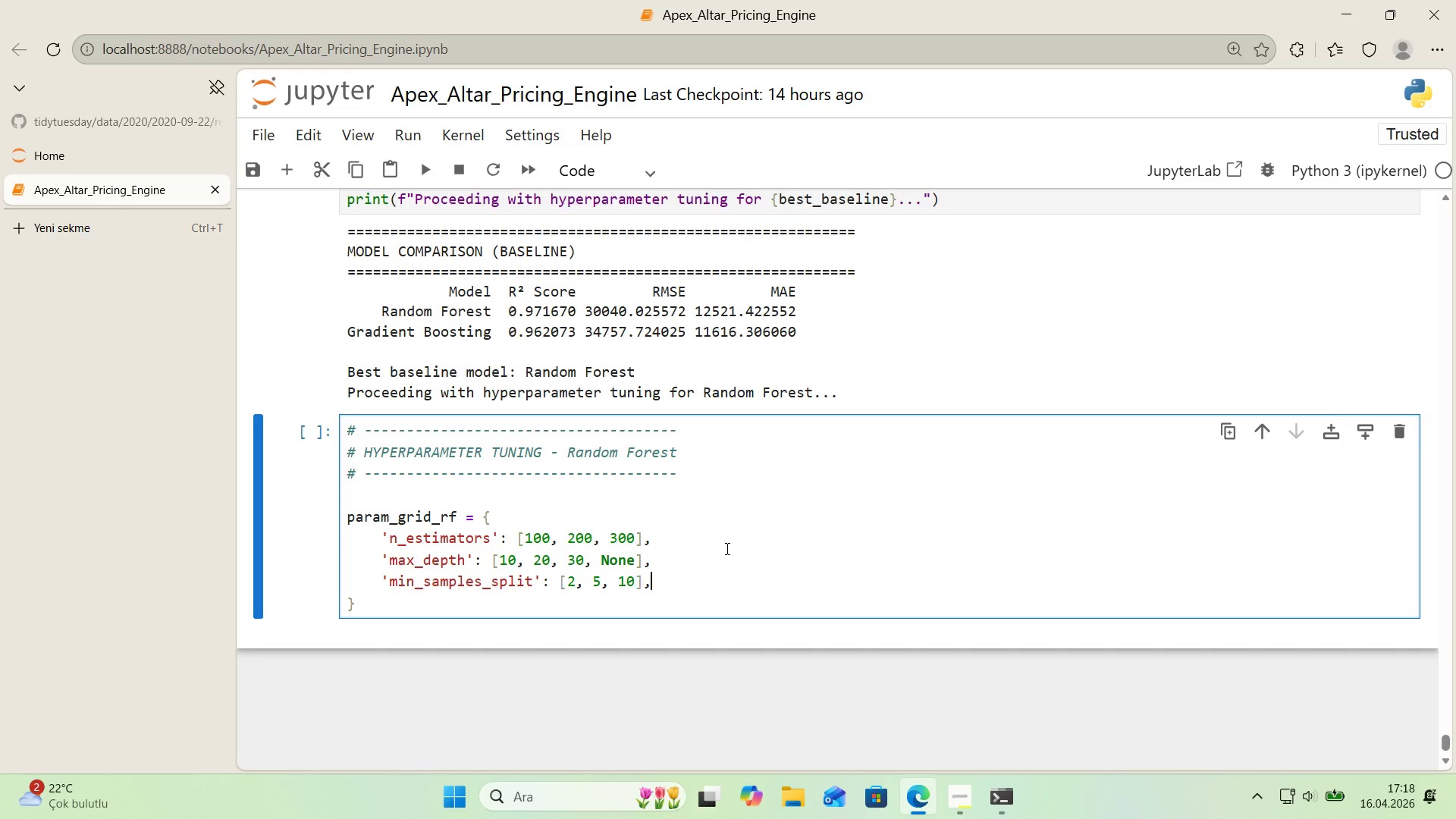 
key(Comma)
 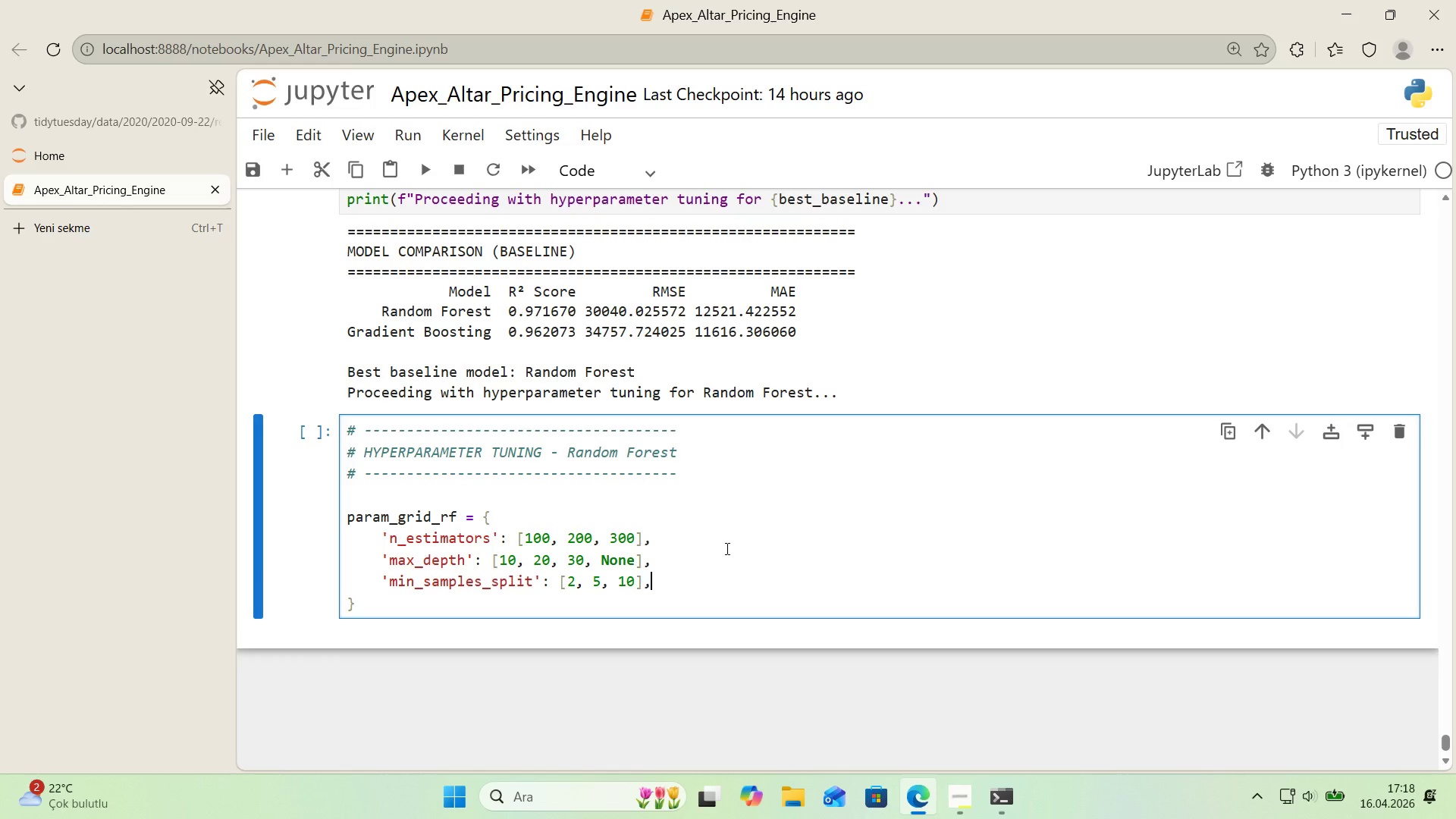 
key(Enter)
 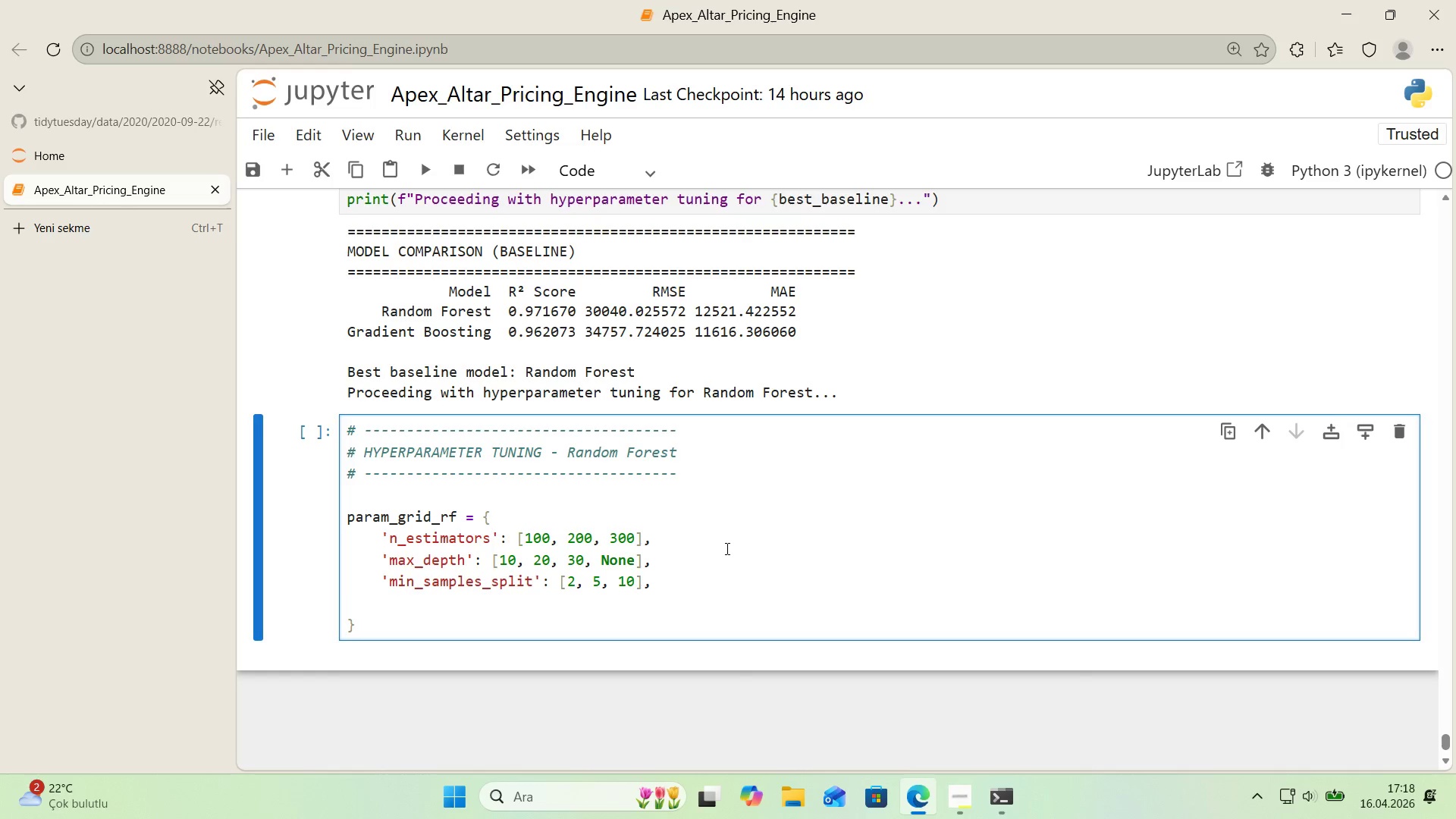 
type(@@)
 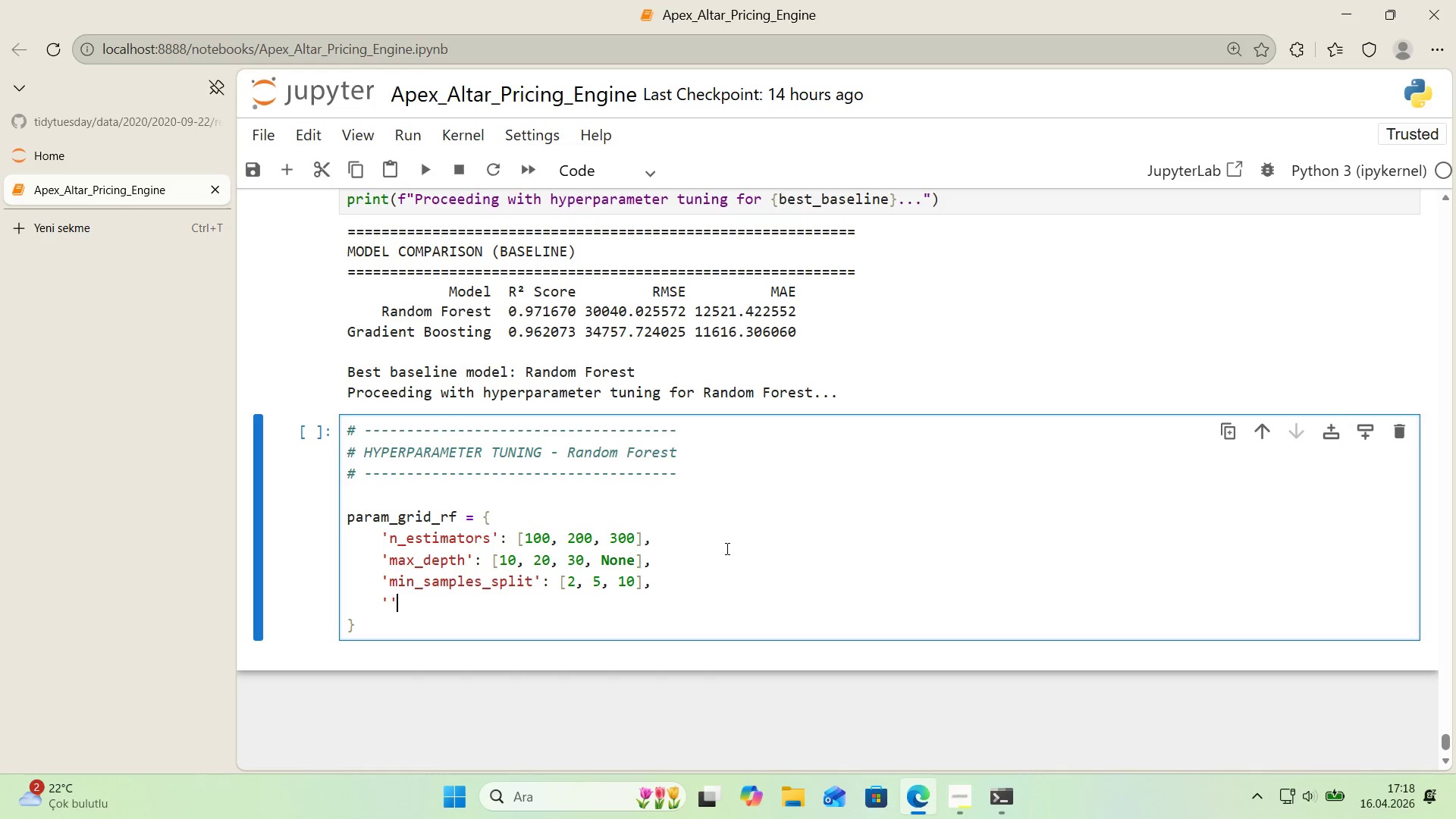 
key(ArrowLeft)
 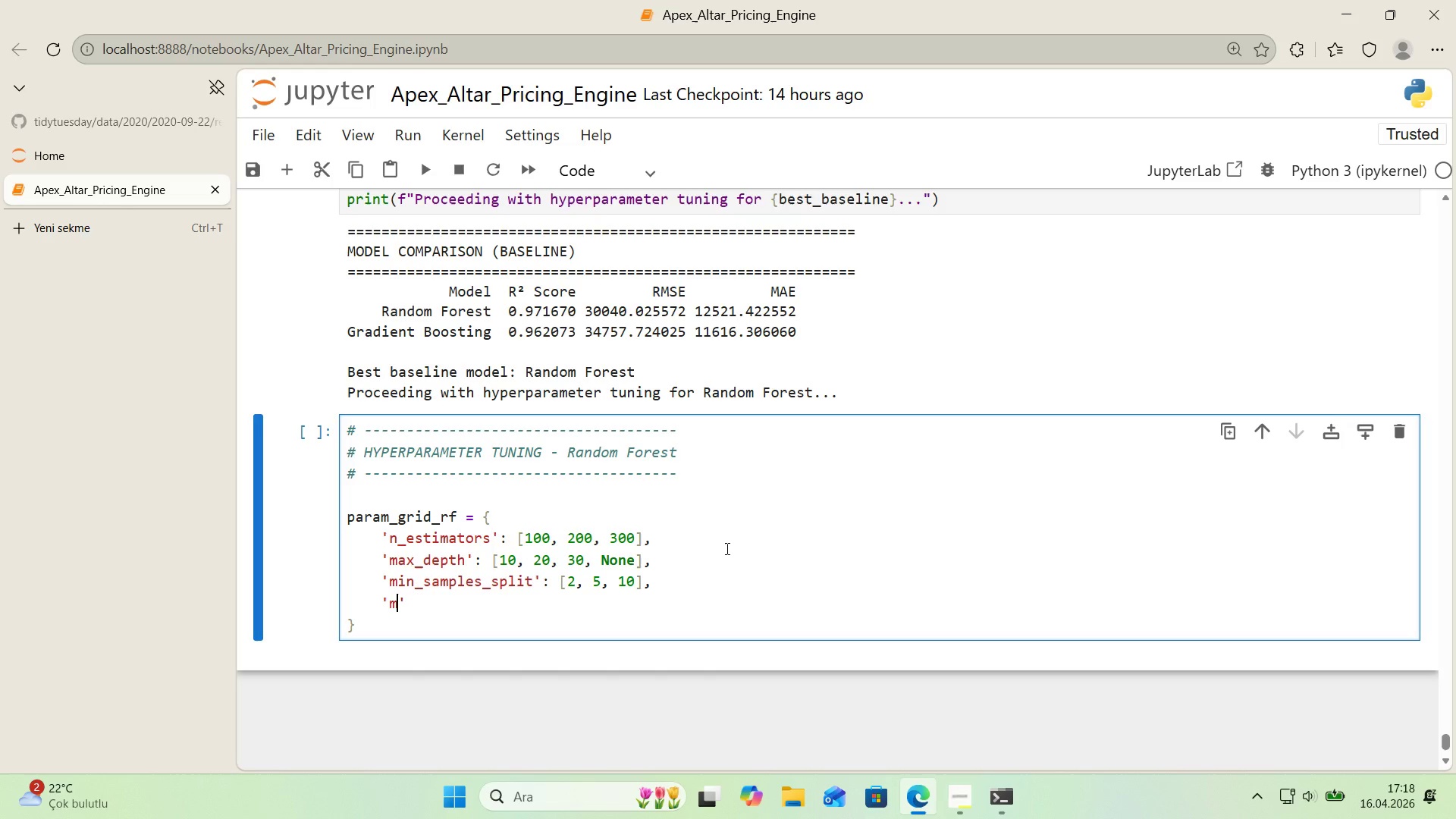 
type(m'n_samples_leaf)
 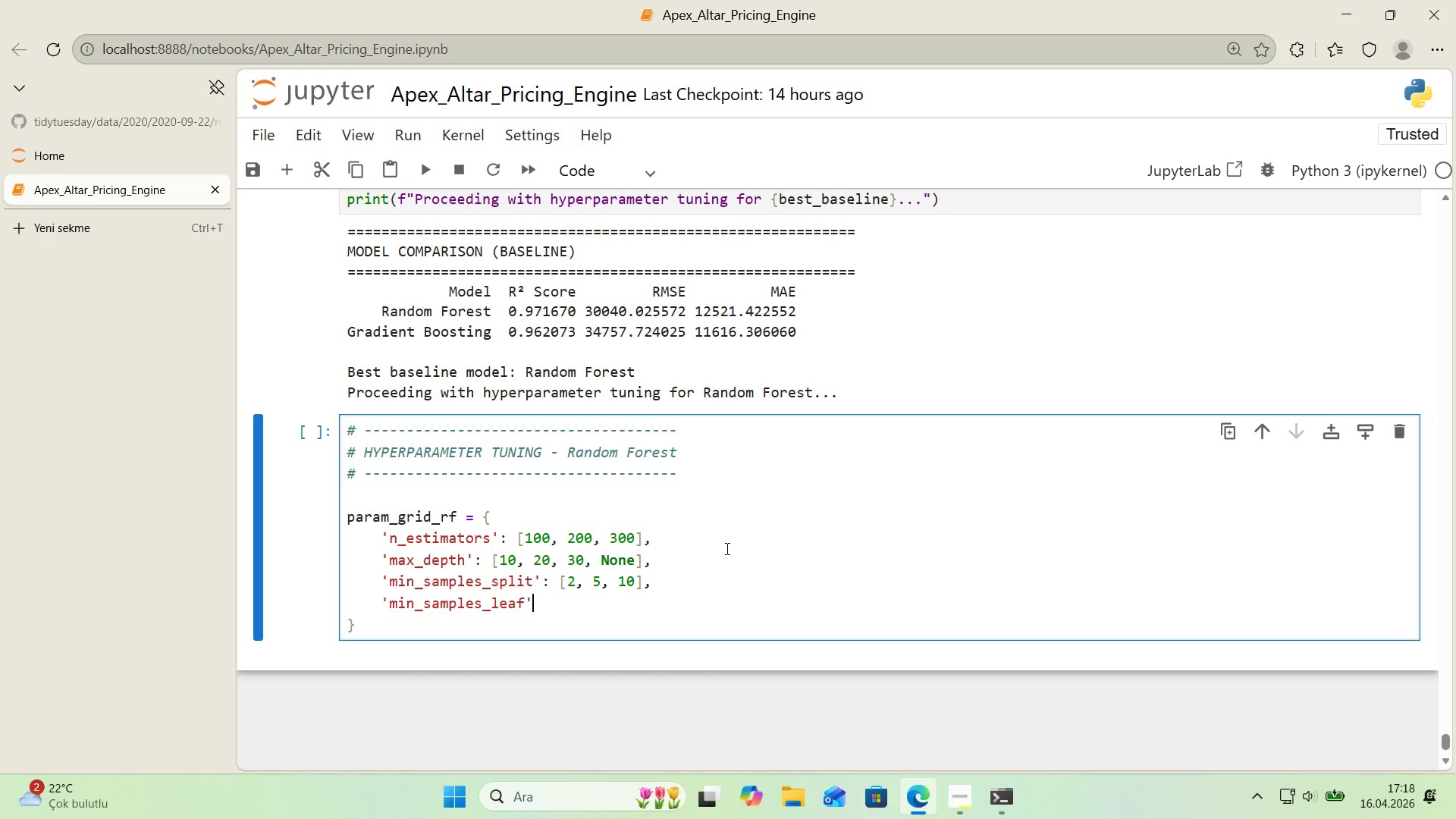 
 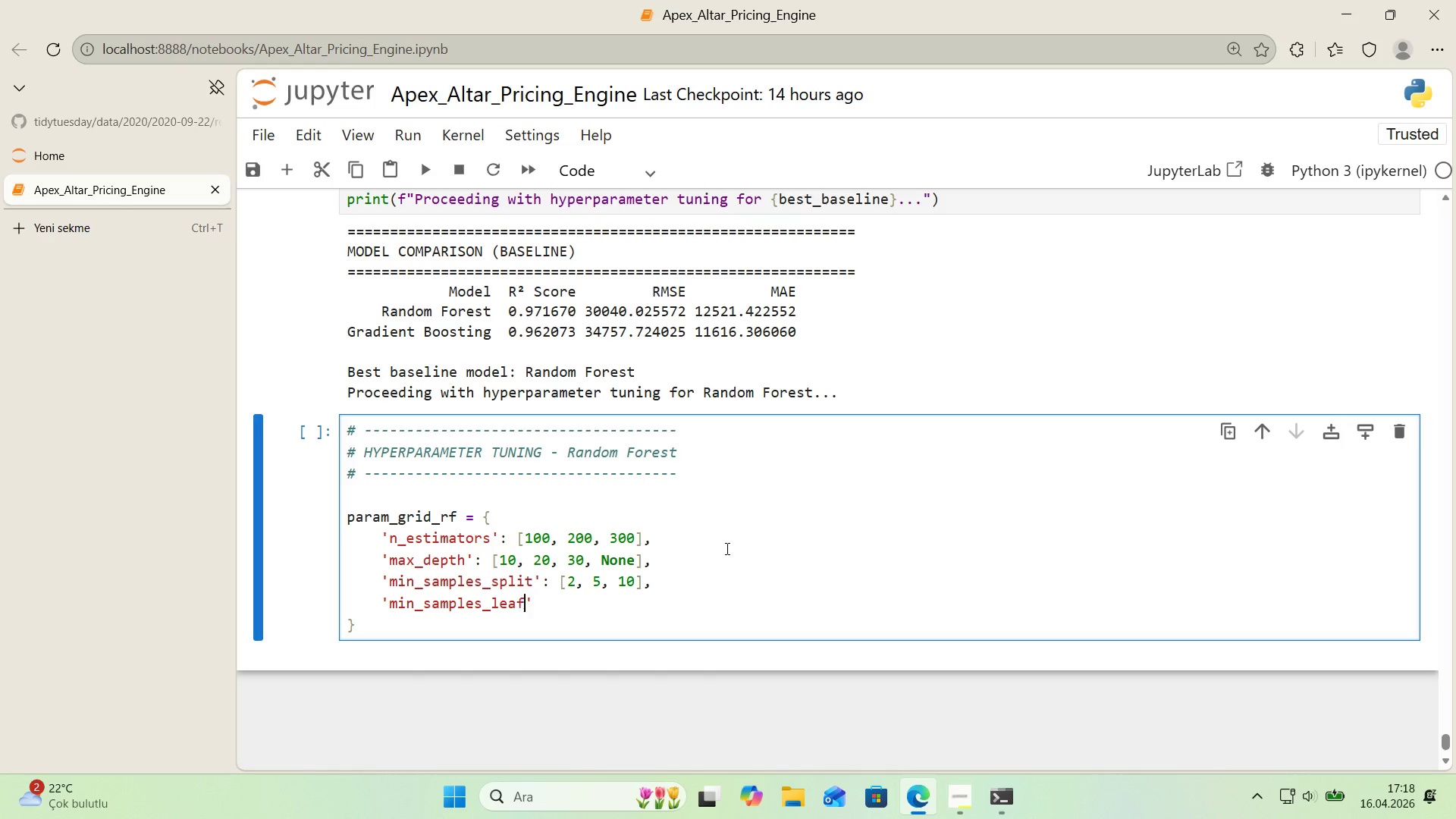 
key(ArrowRight)
 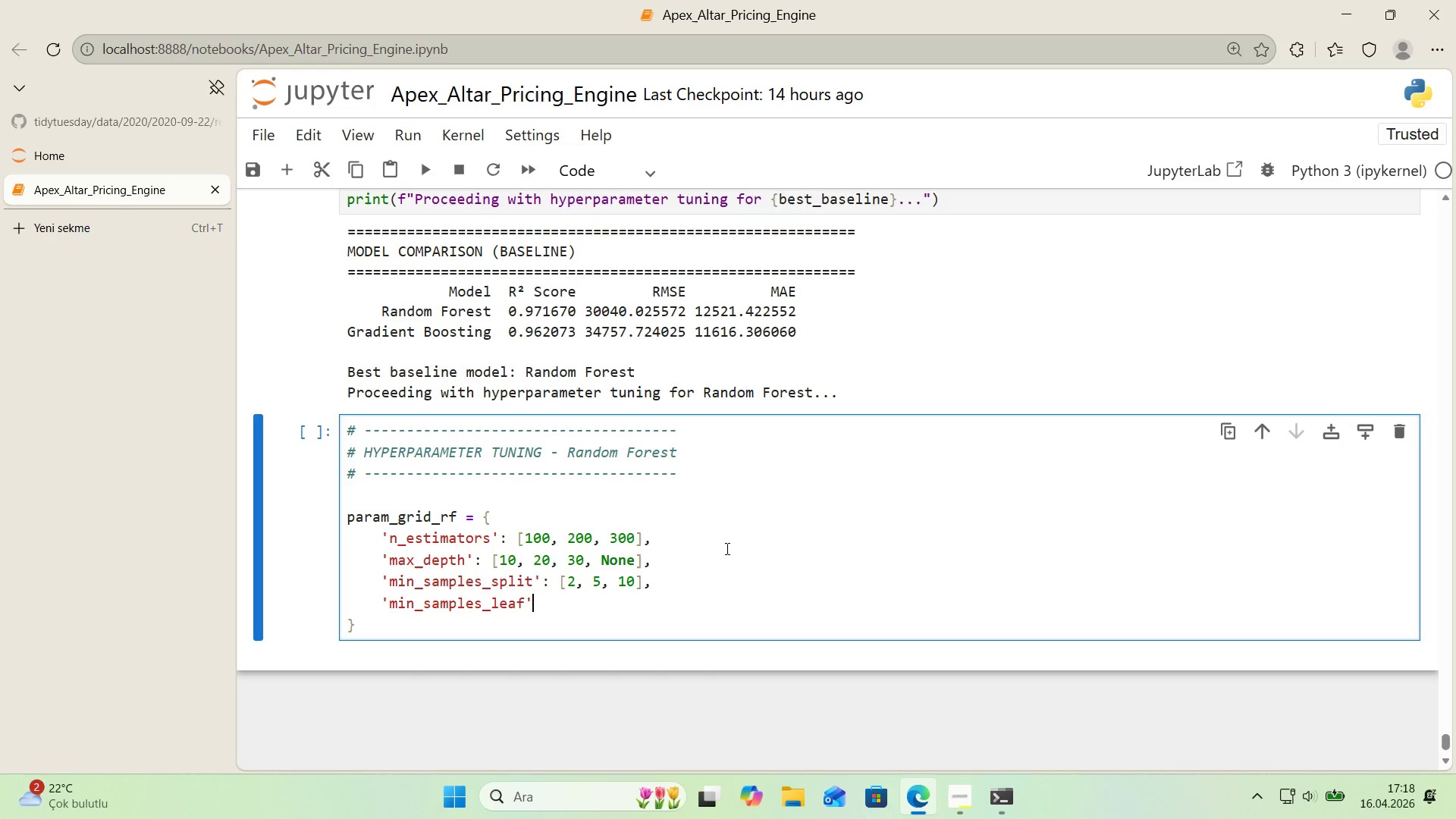 
key(Shift+ShiftRight)
 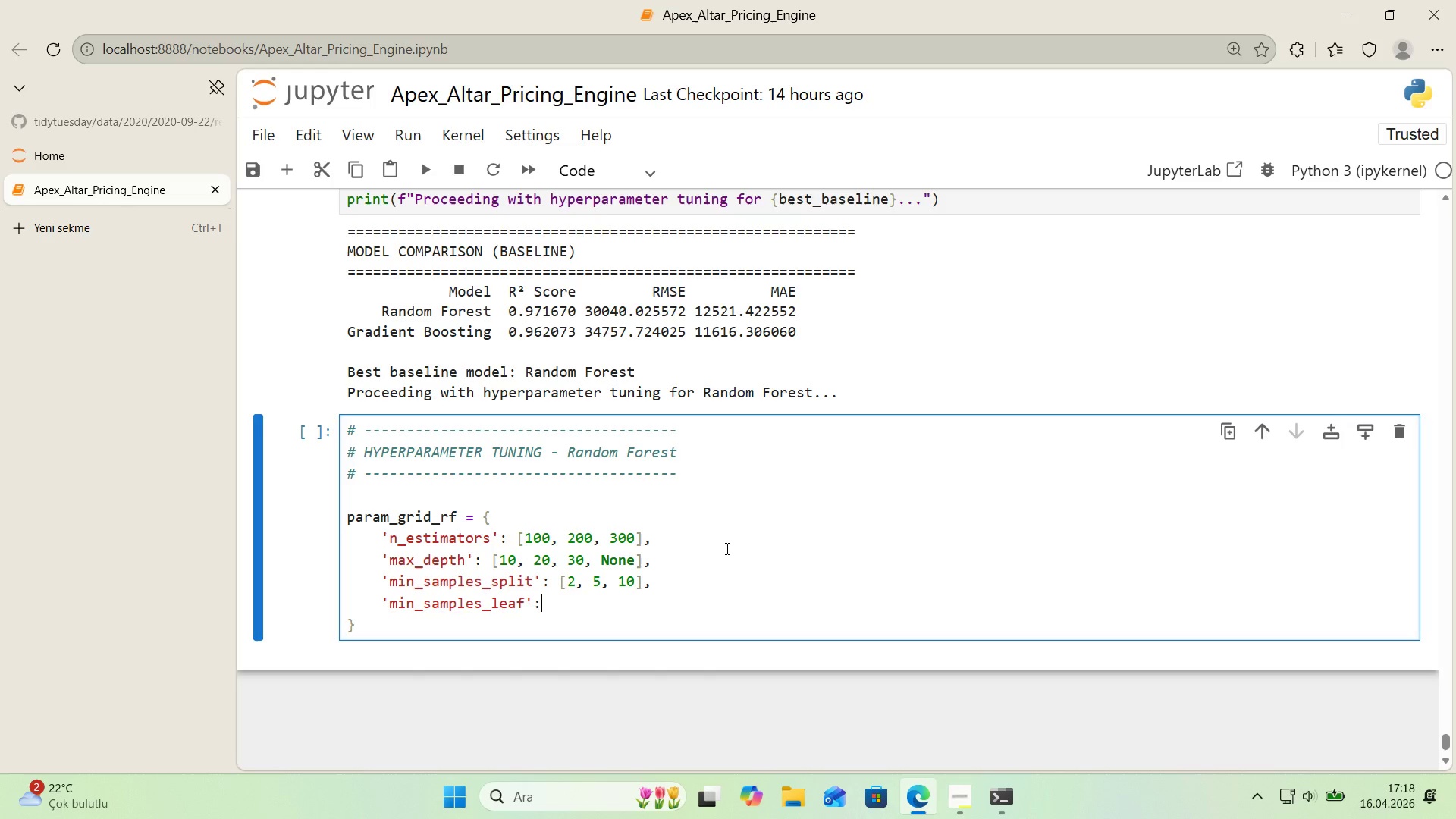 
key(Shift+Period)
 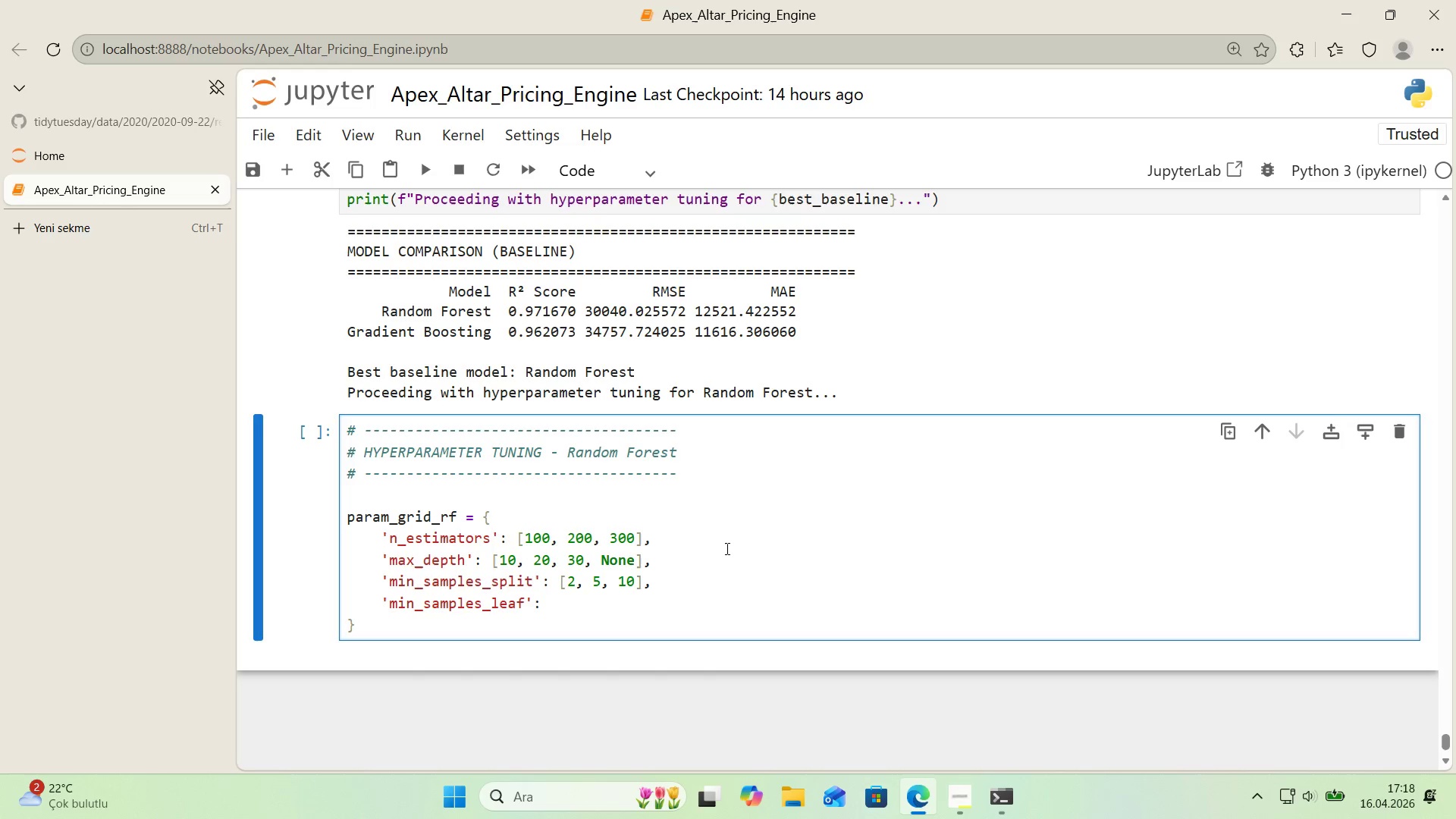 
key(Space)
 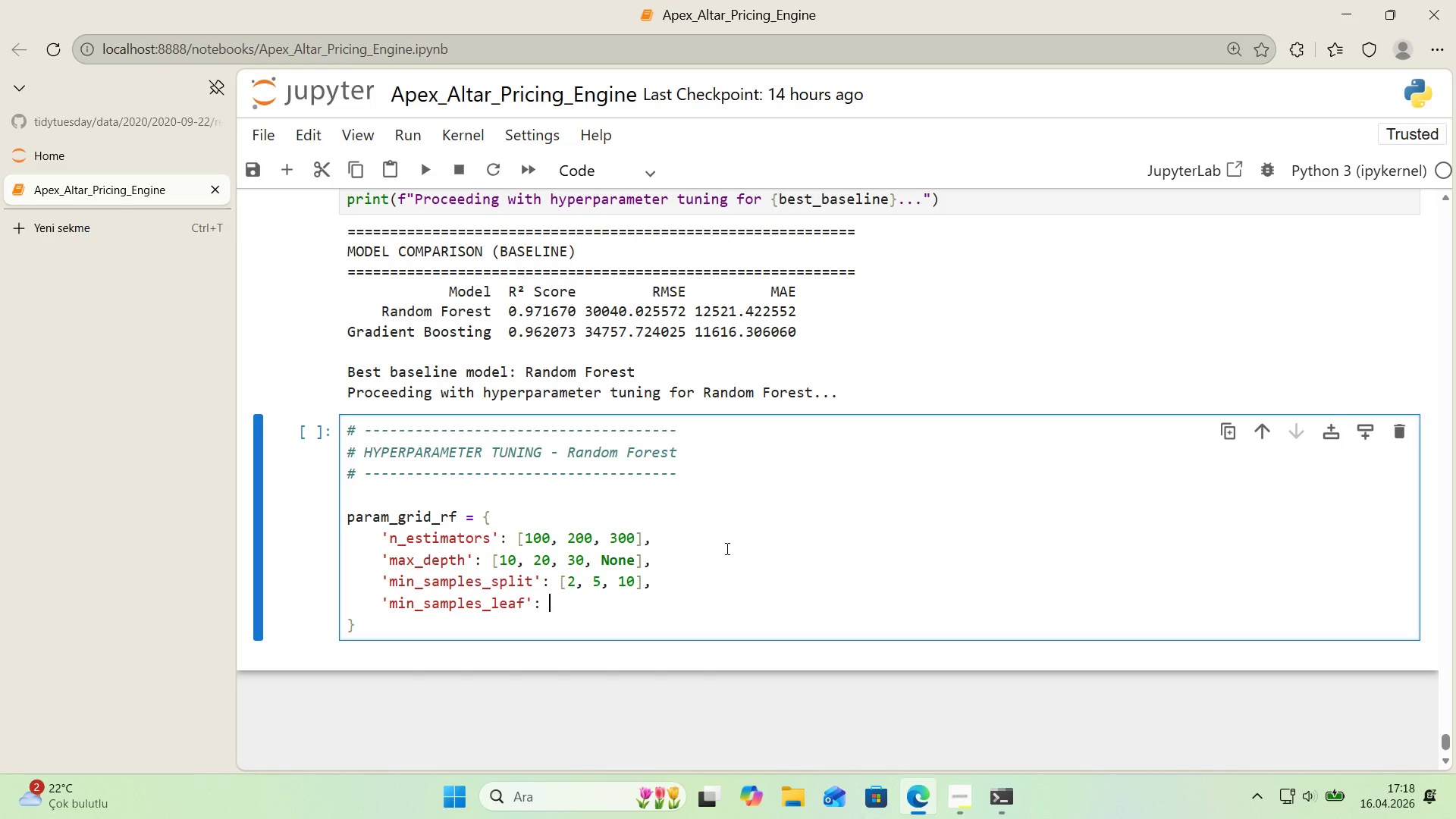 
key(Alt+Control+8)
 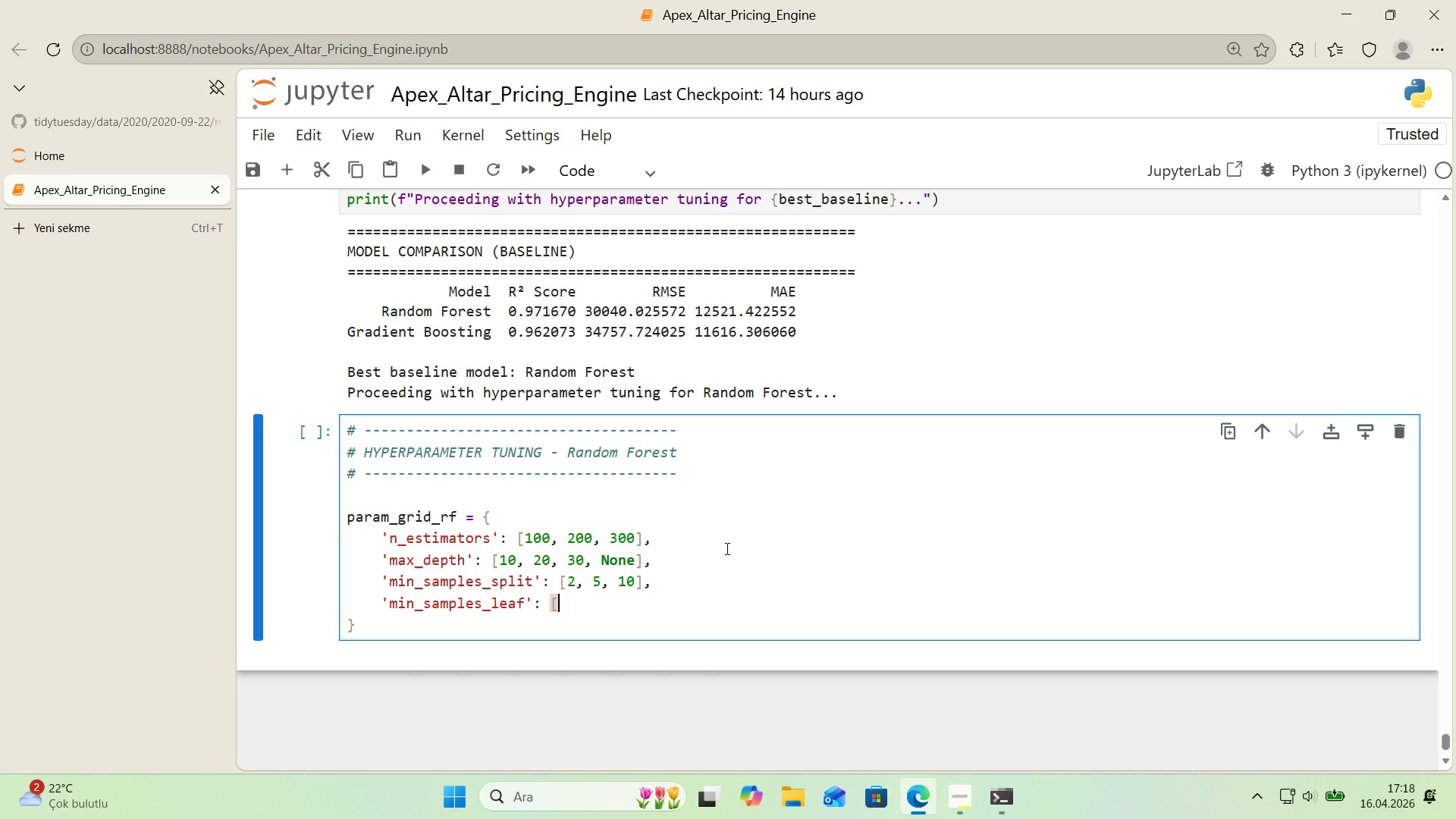 
key(Alt+Control+9)
 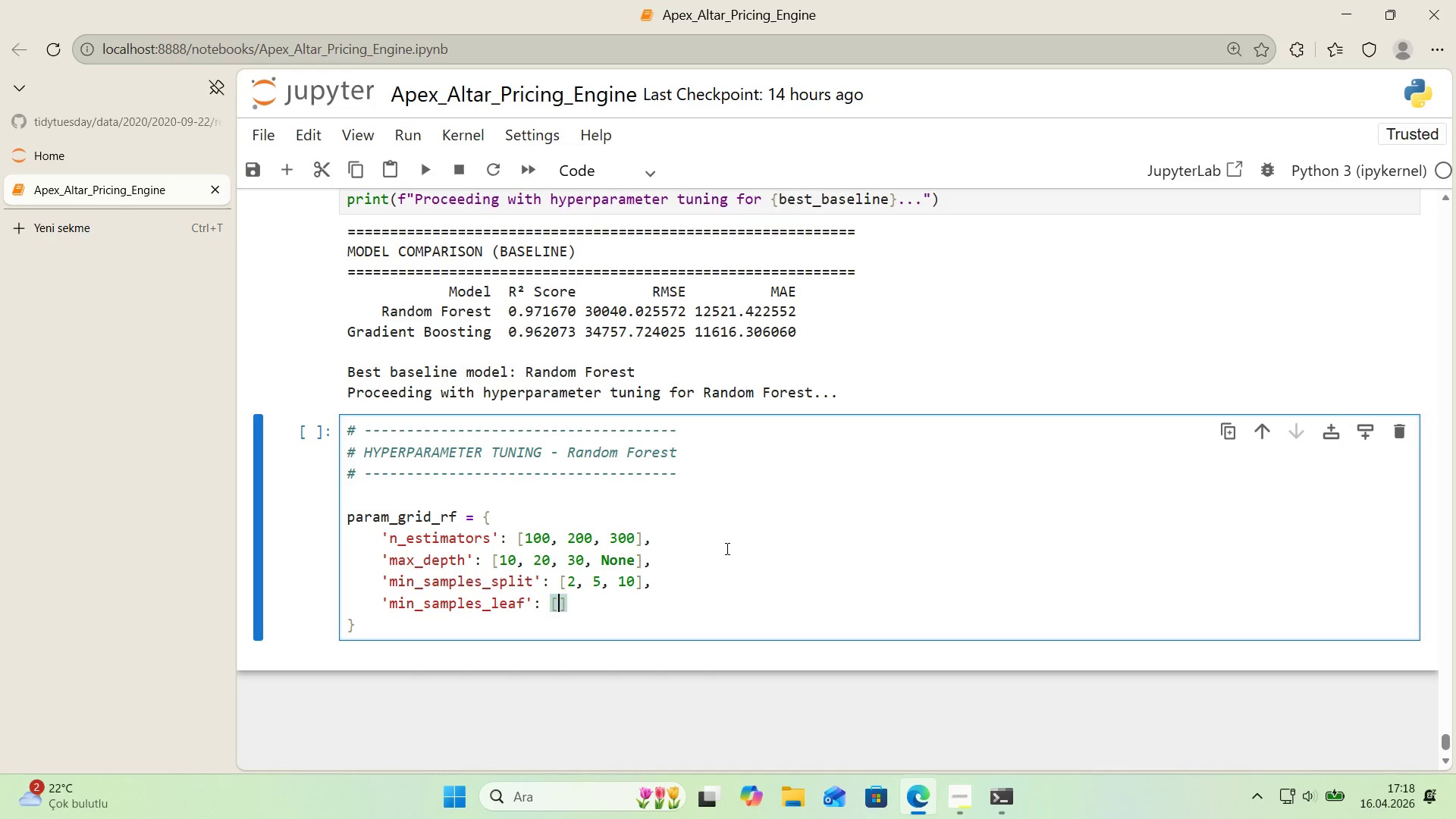 
key(ArrowLeft)
 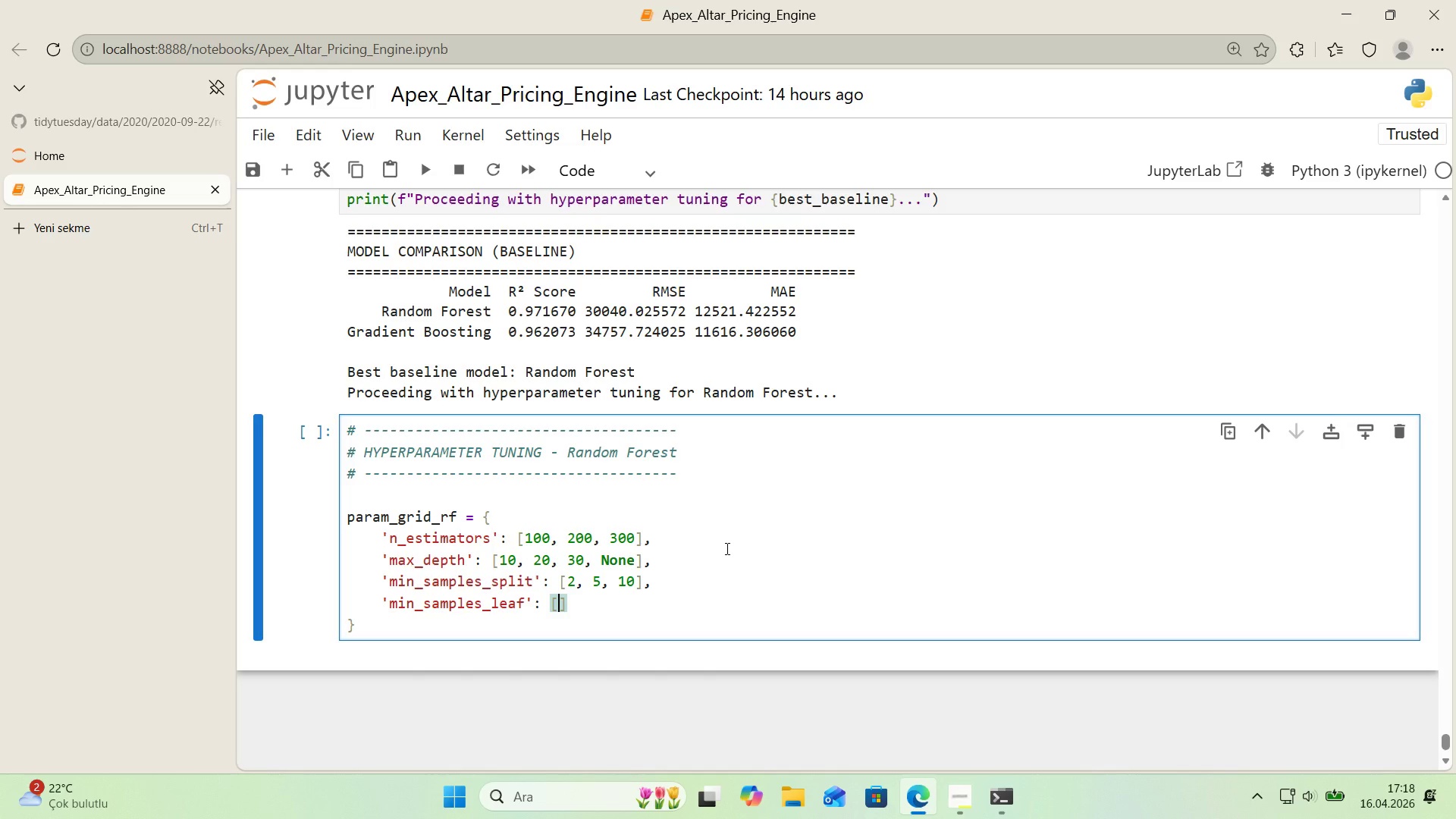 
key(1)
 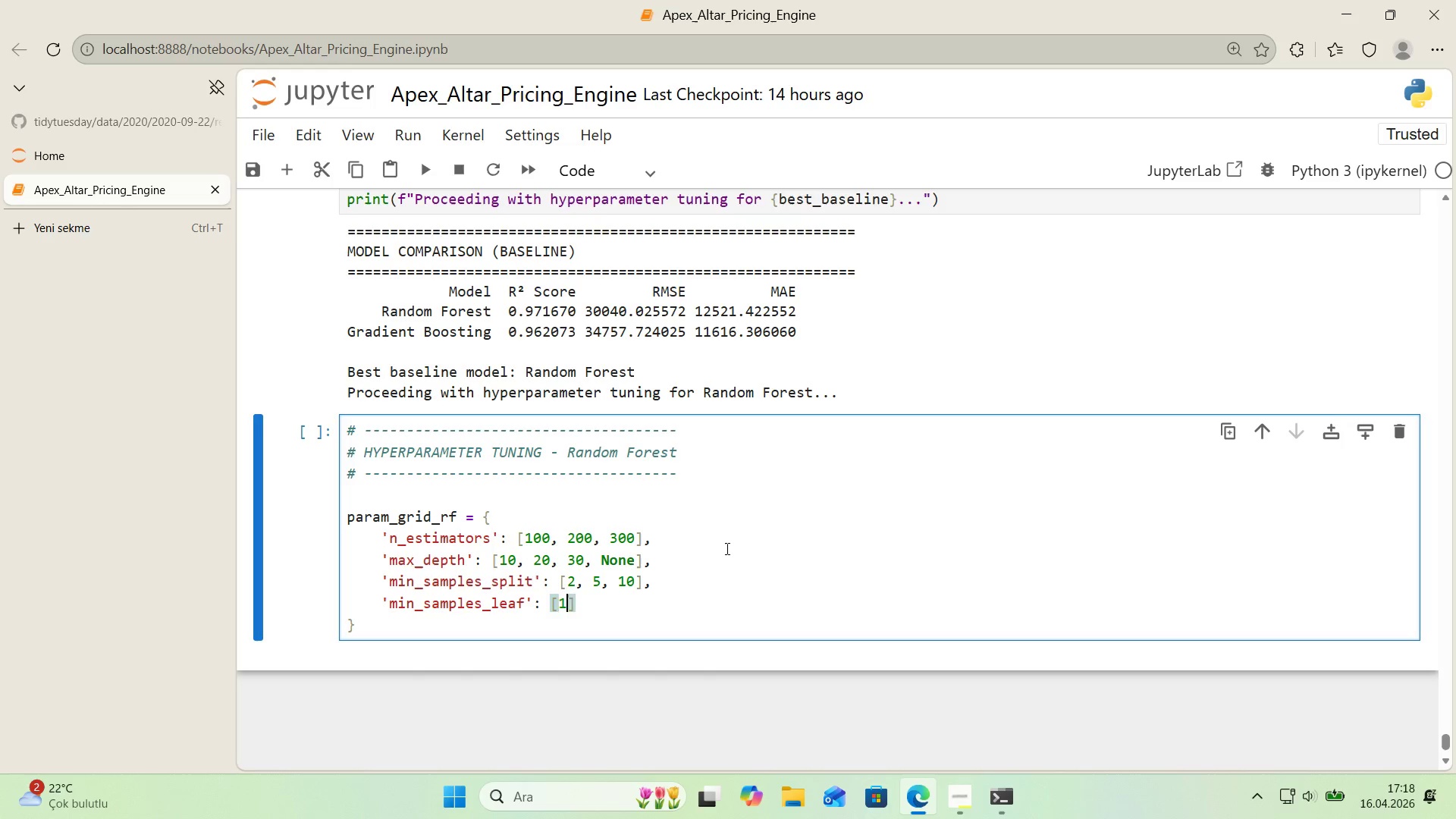 
key(Comma)
 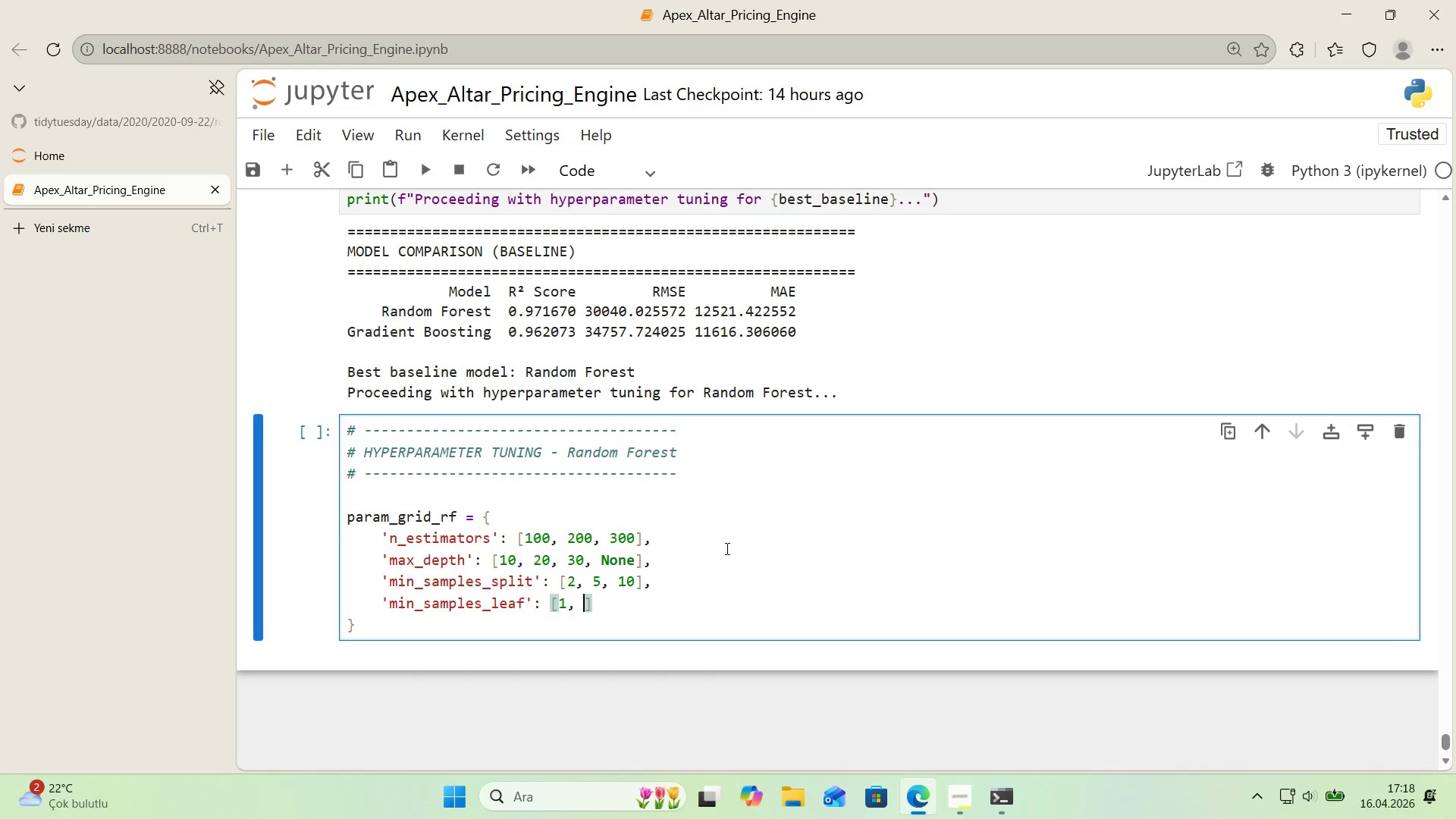 
key(Space)
 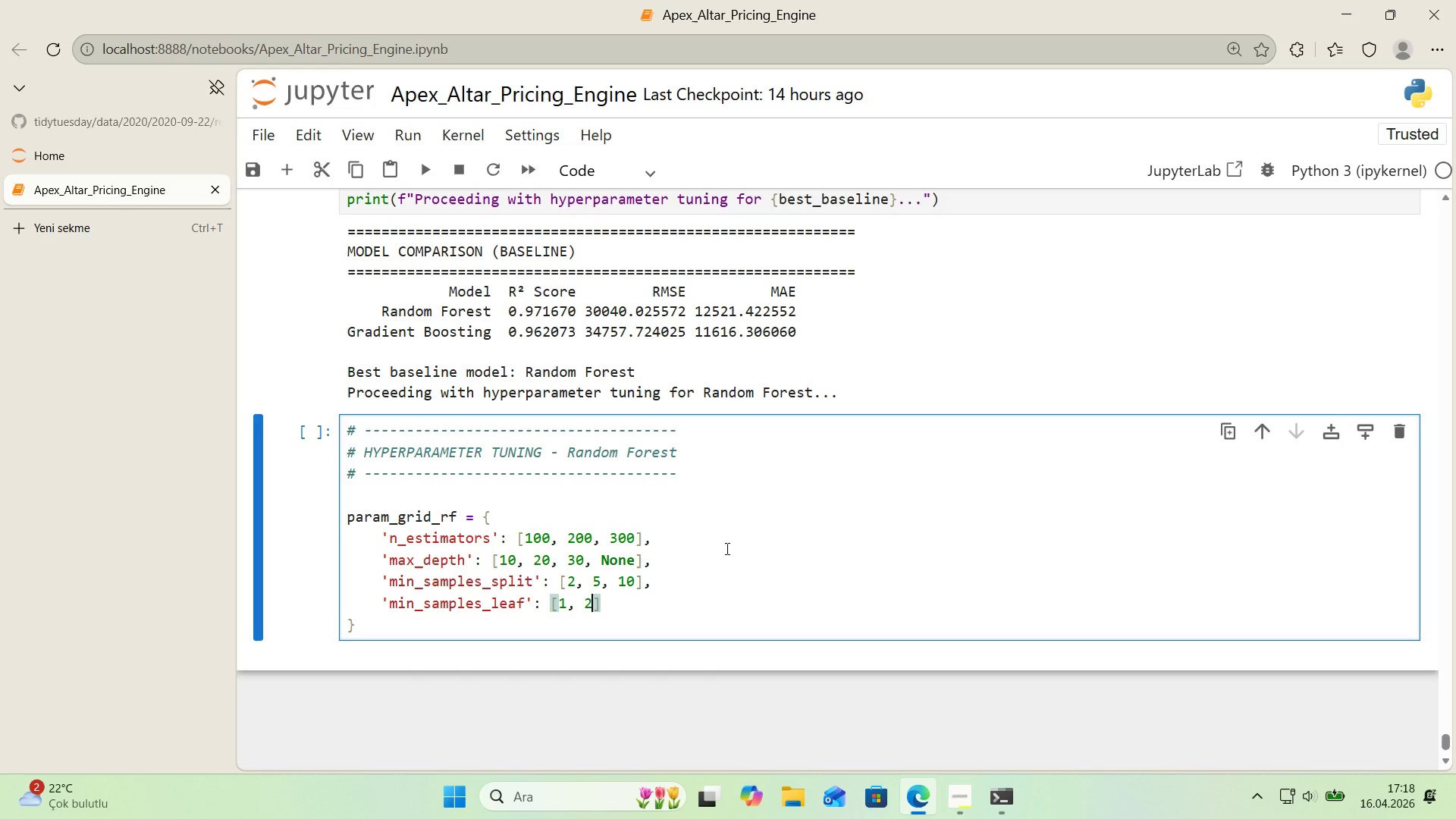 
key(2)
 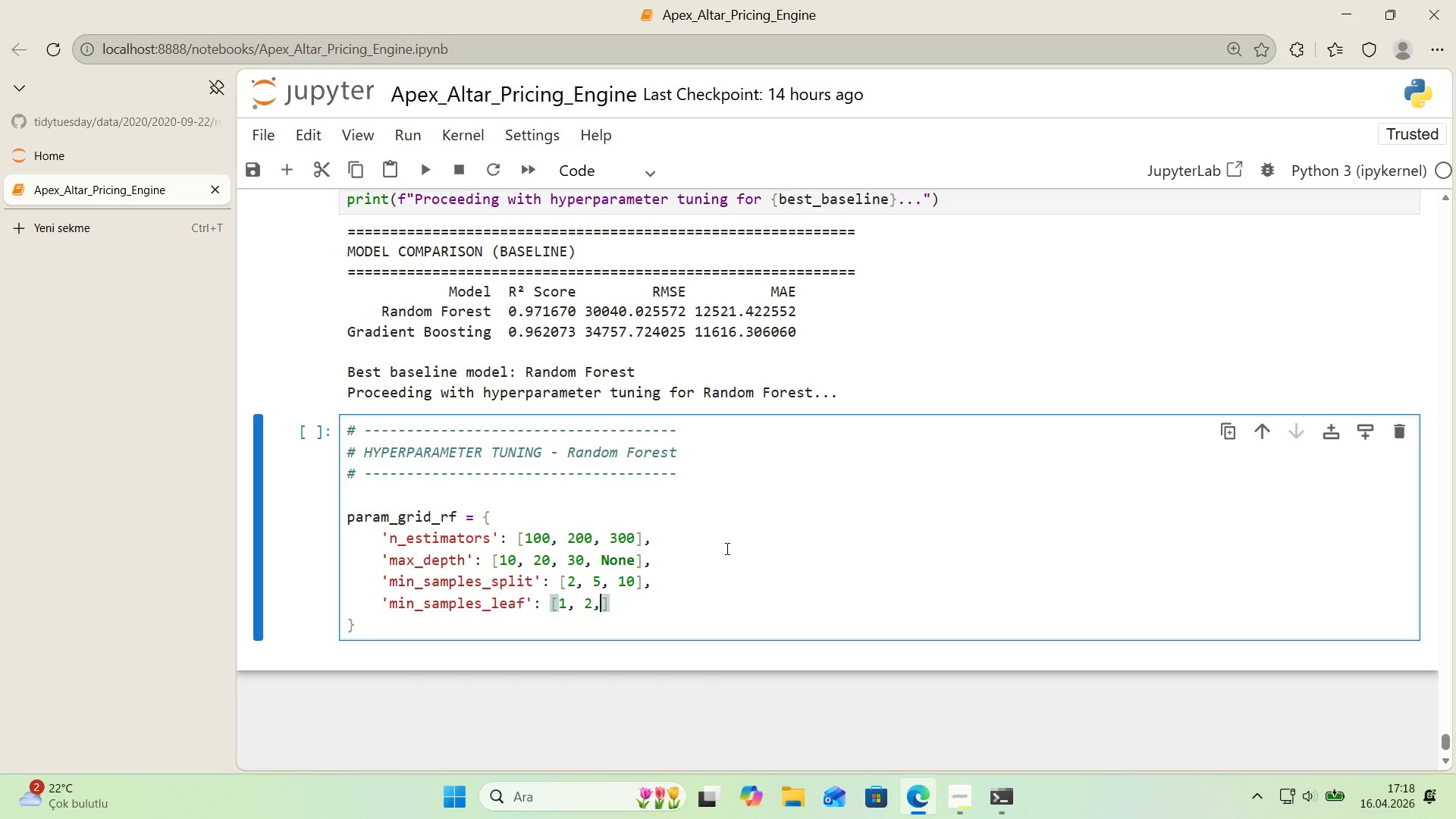 
key(Comma)
 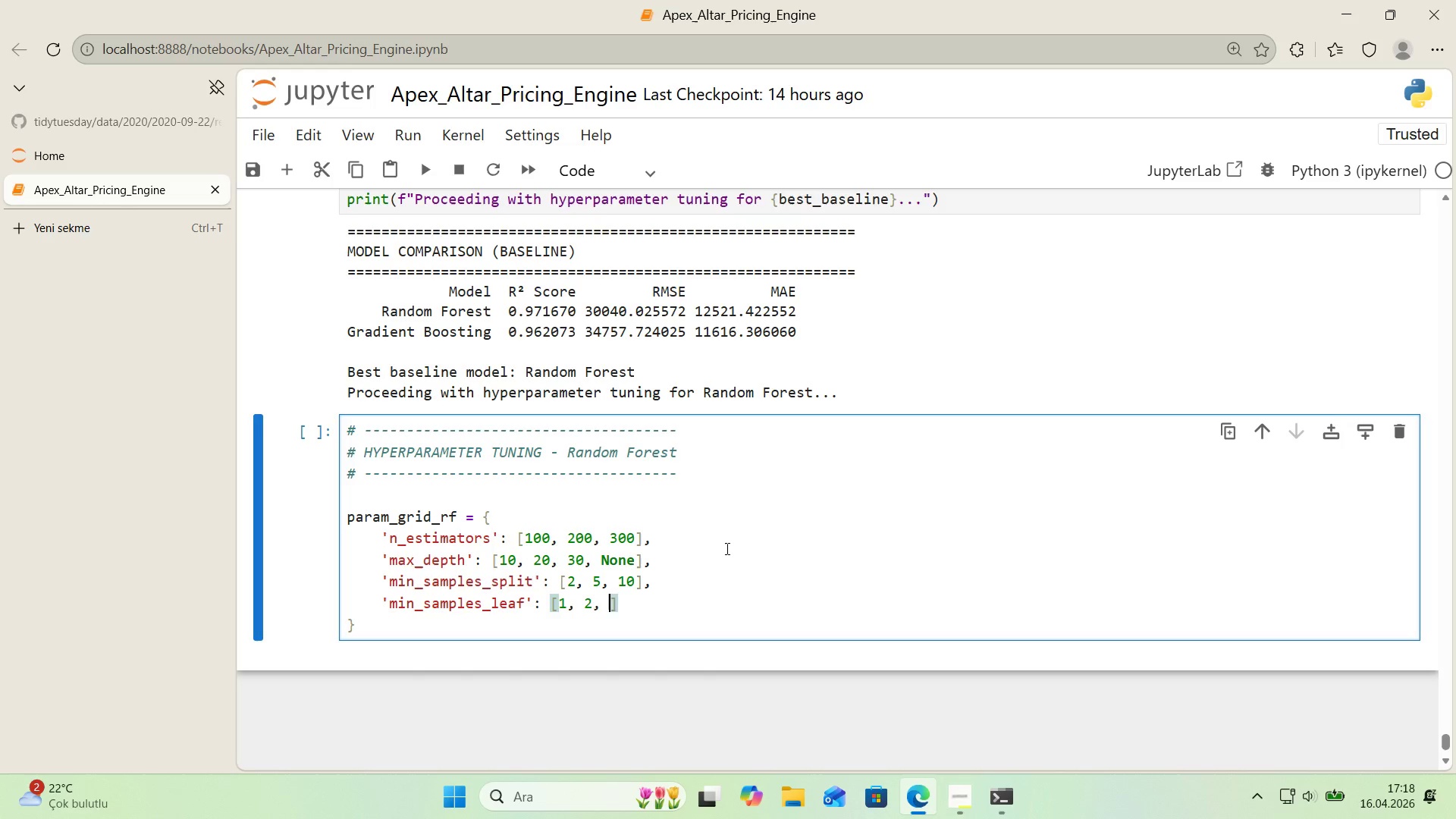 
key(Space)
 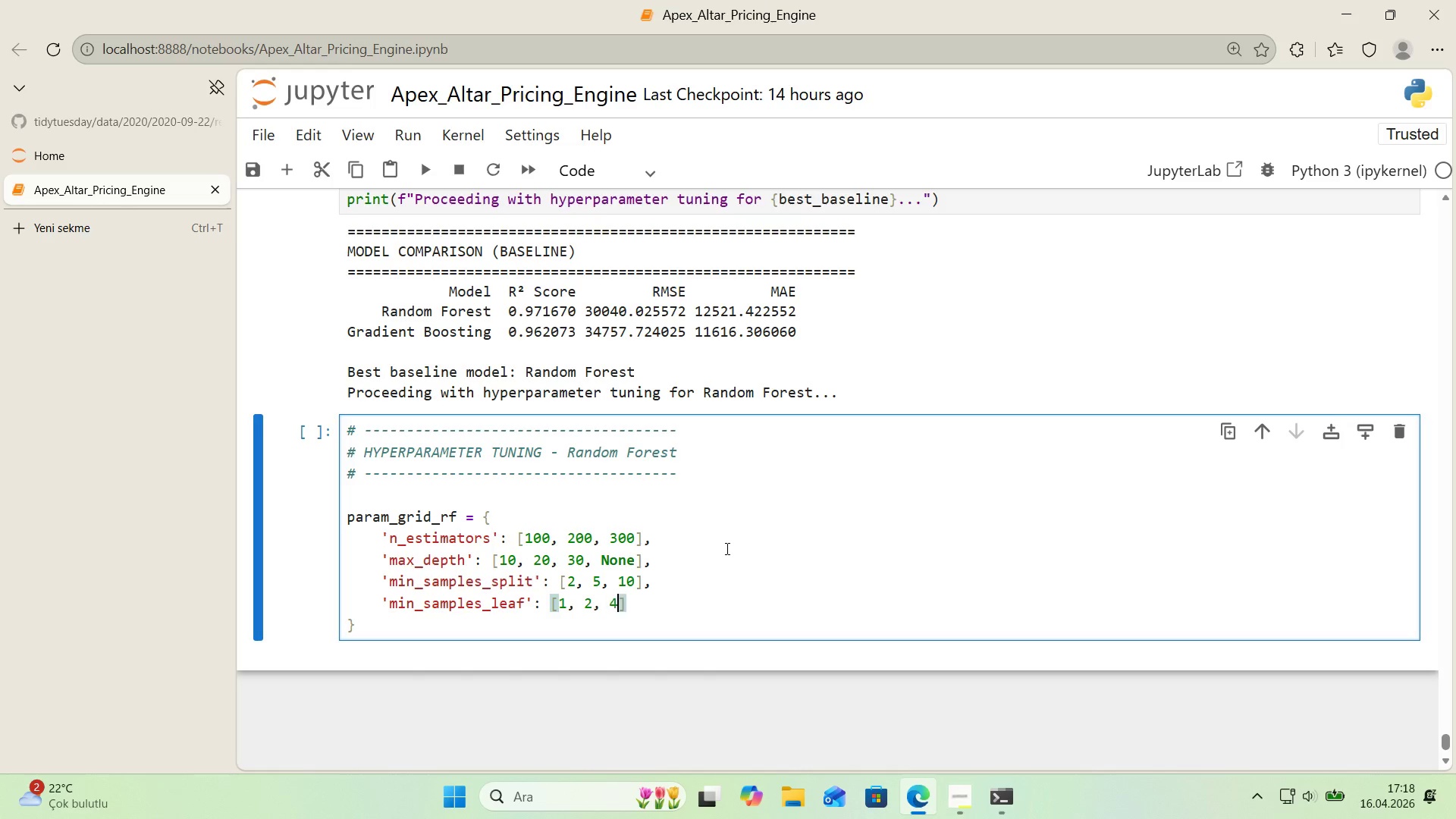 
key(4)
 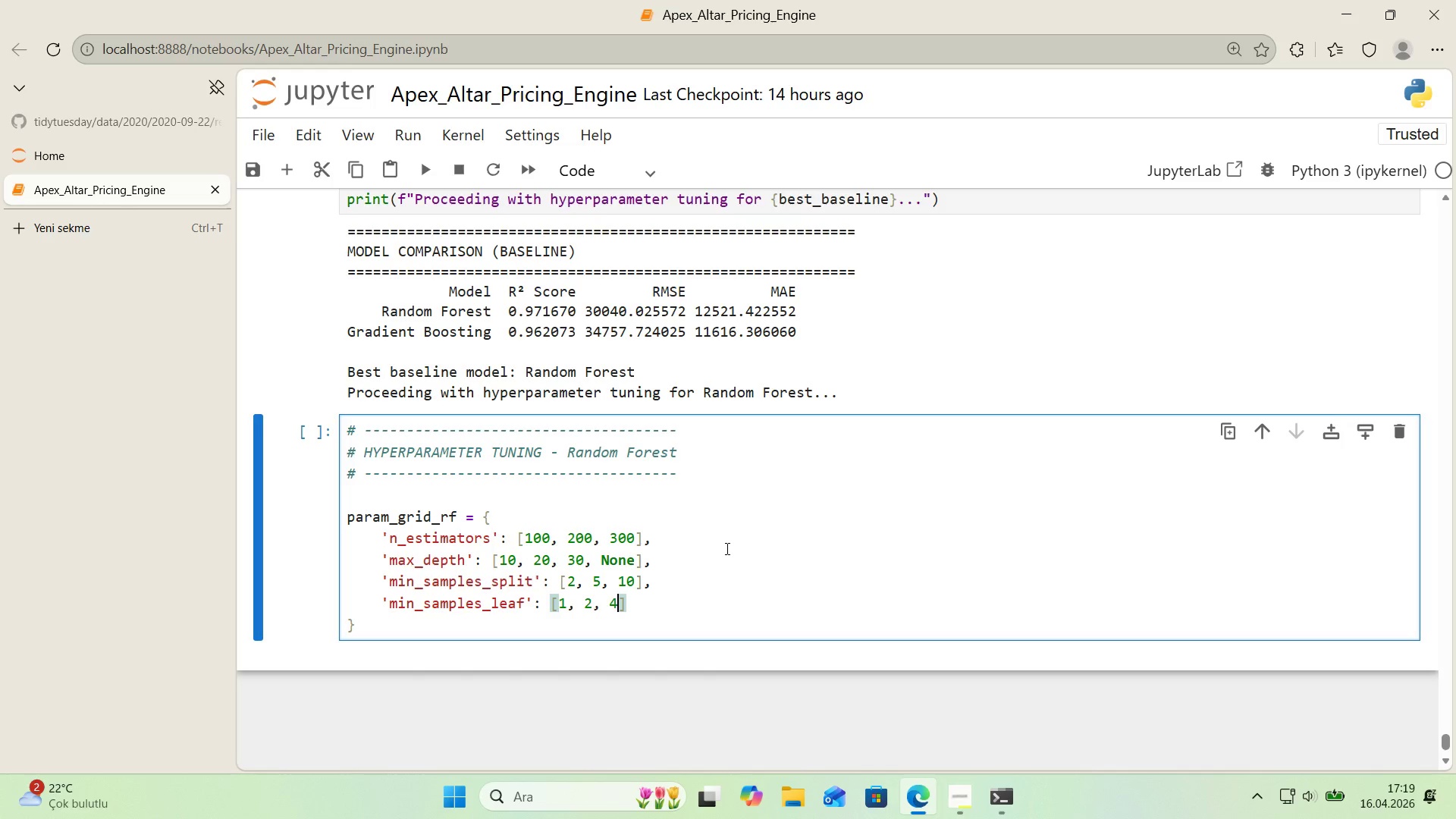 
key(ArrowRight)
 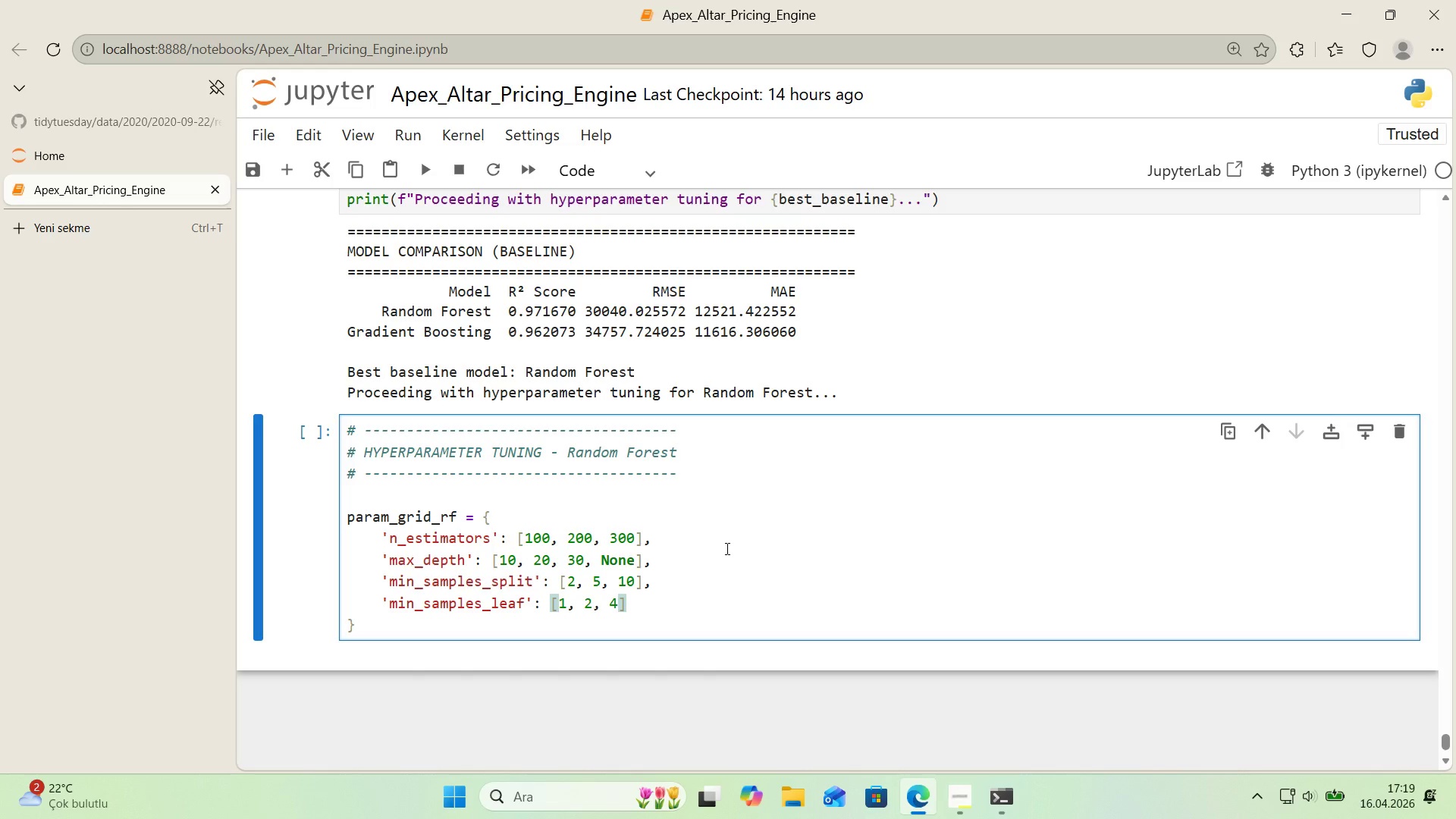 
key(ArrowDown)
 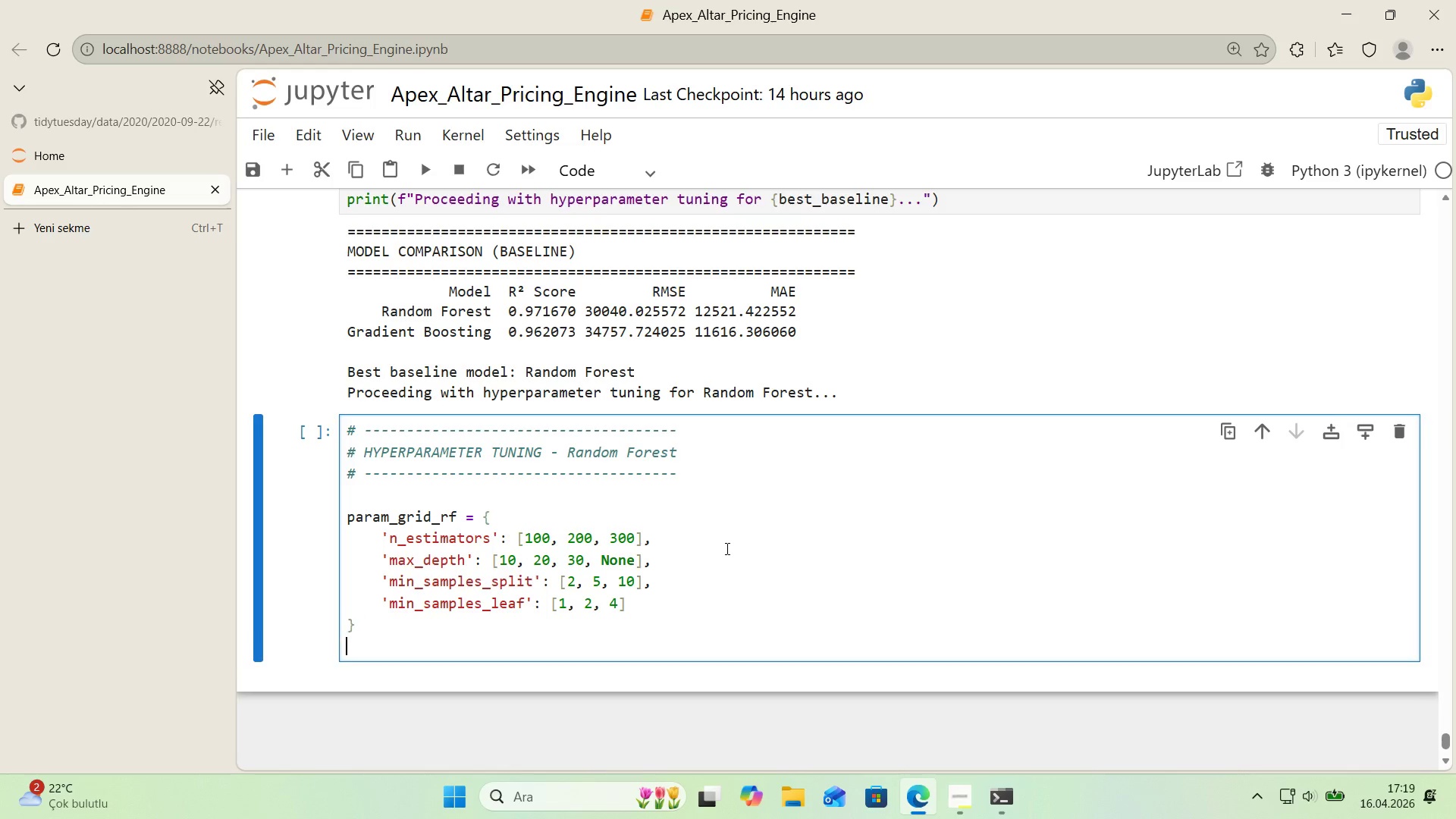 
key(Enter)
 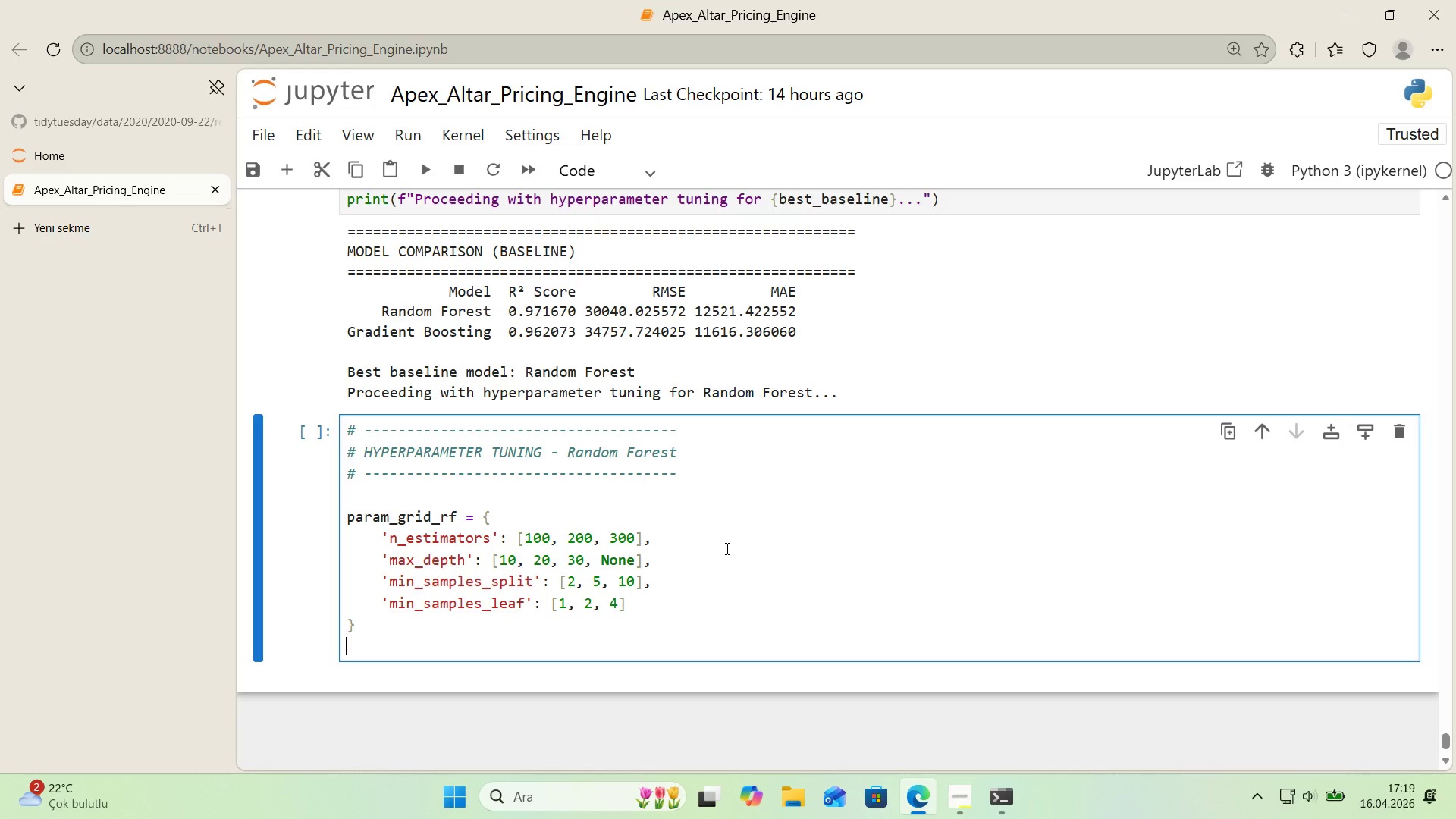 
key(Enter)
 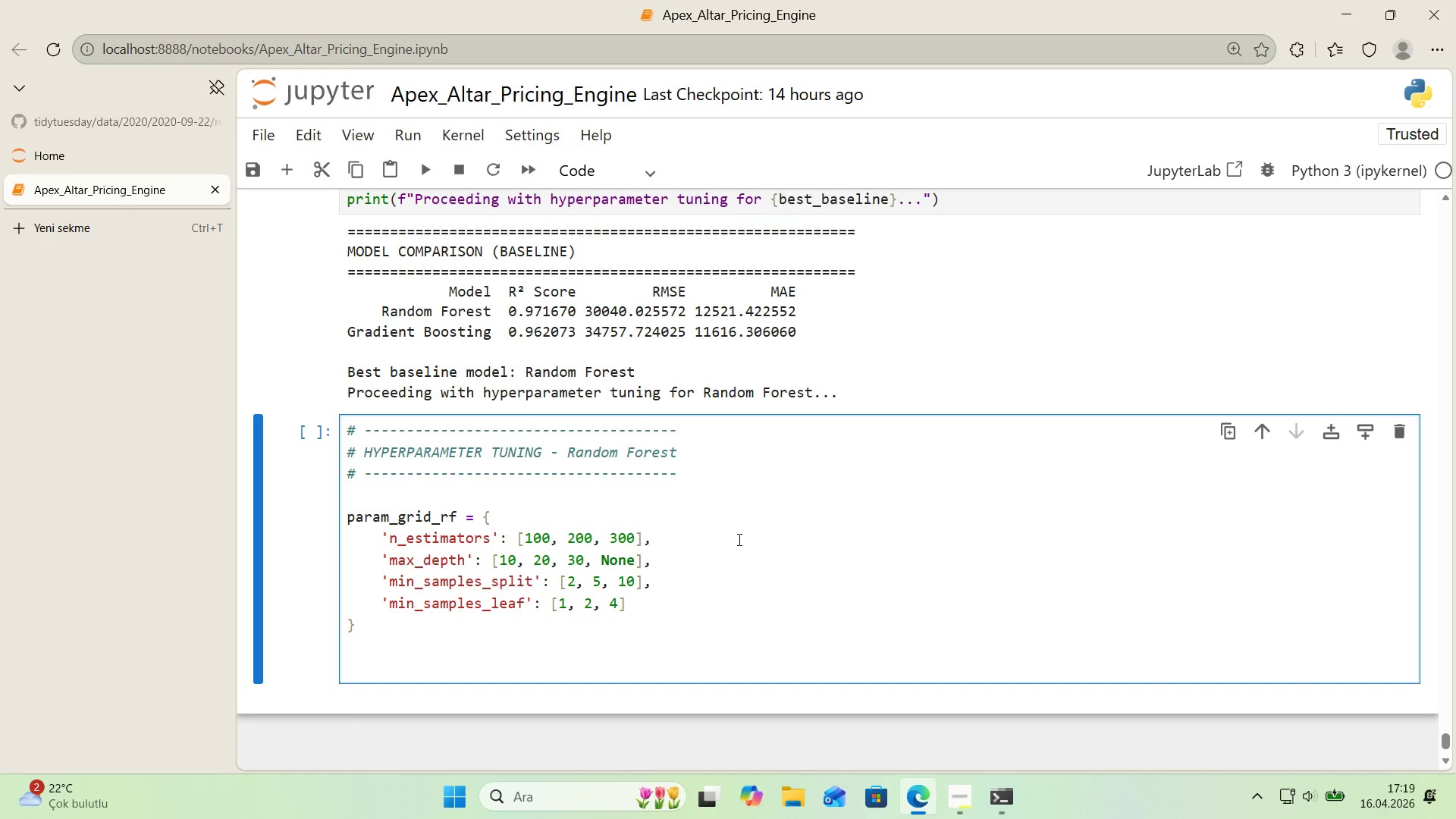 
scroll: coordinate [738, 539], scroll_direction: down, amount: 1.0
 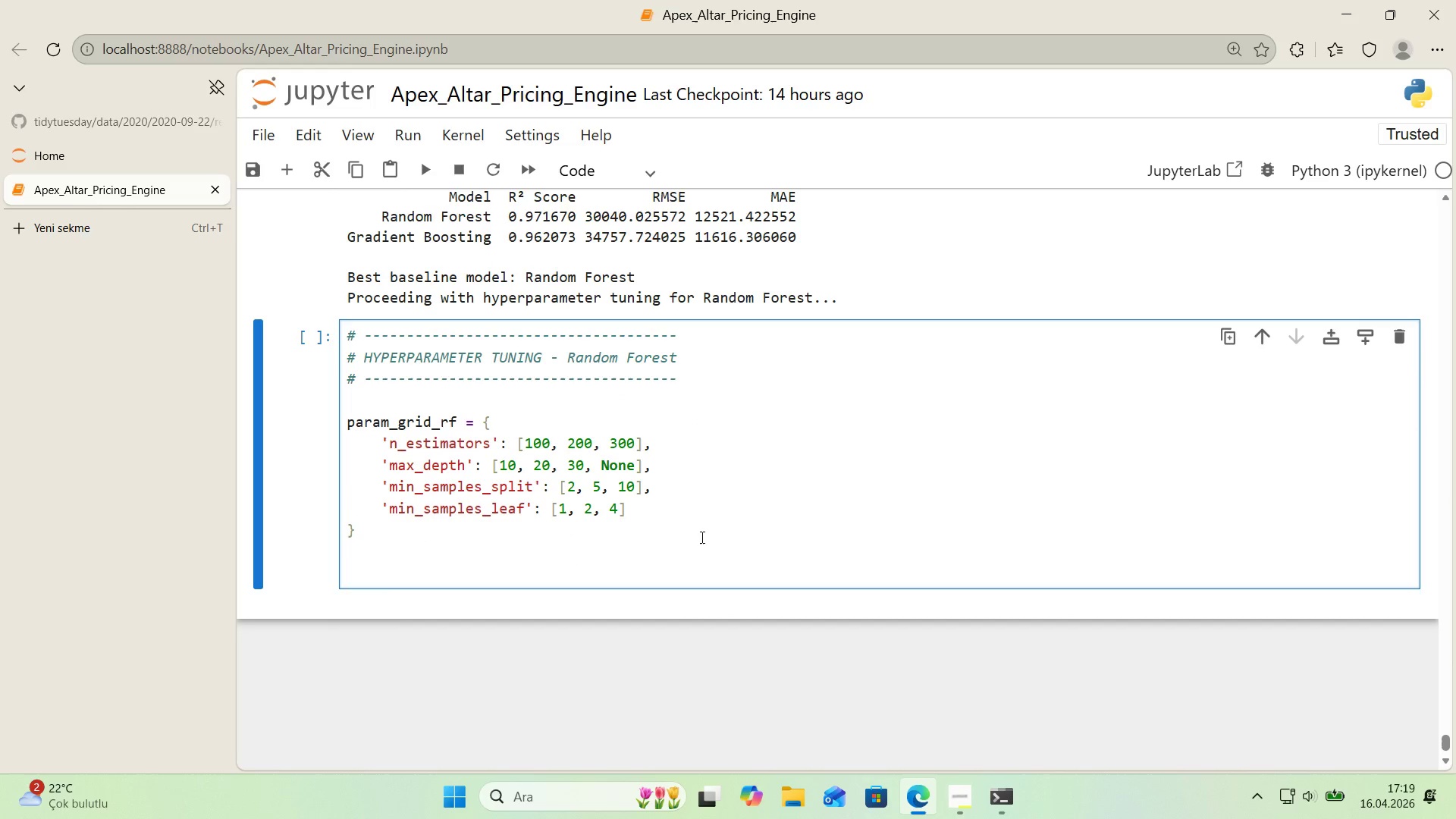 
wait(10.07)
 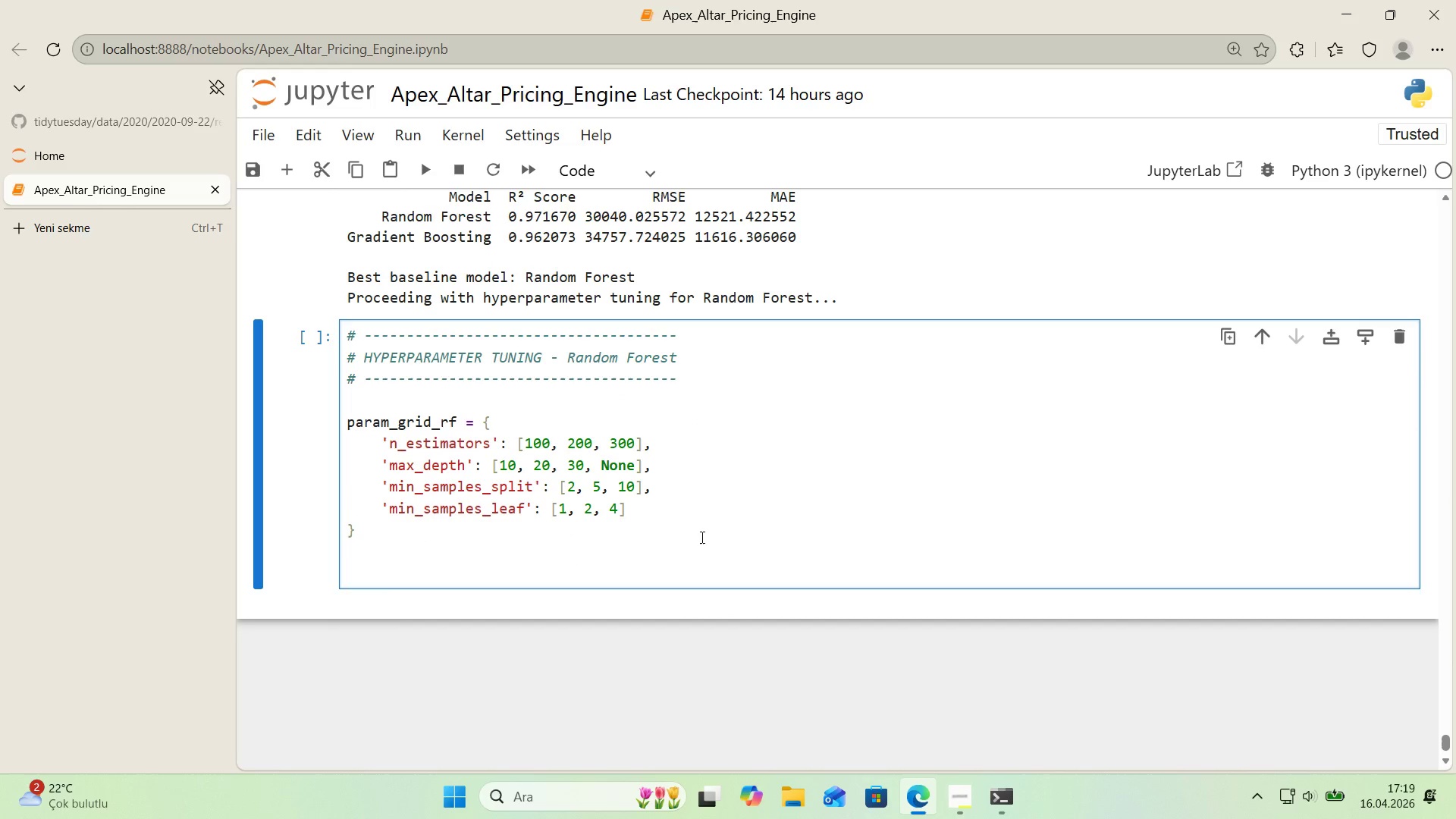 
type(pr'nt*()
 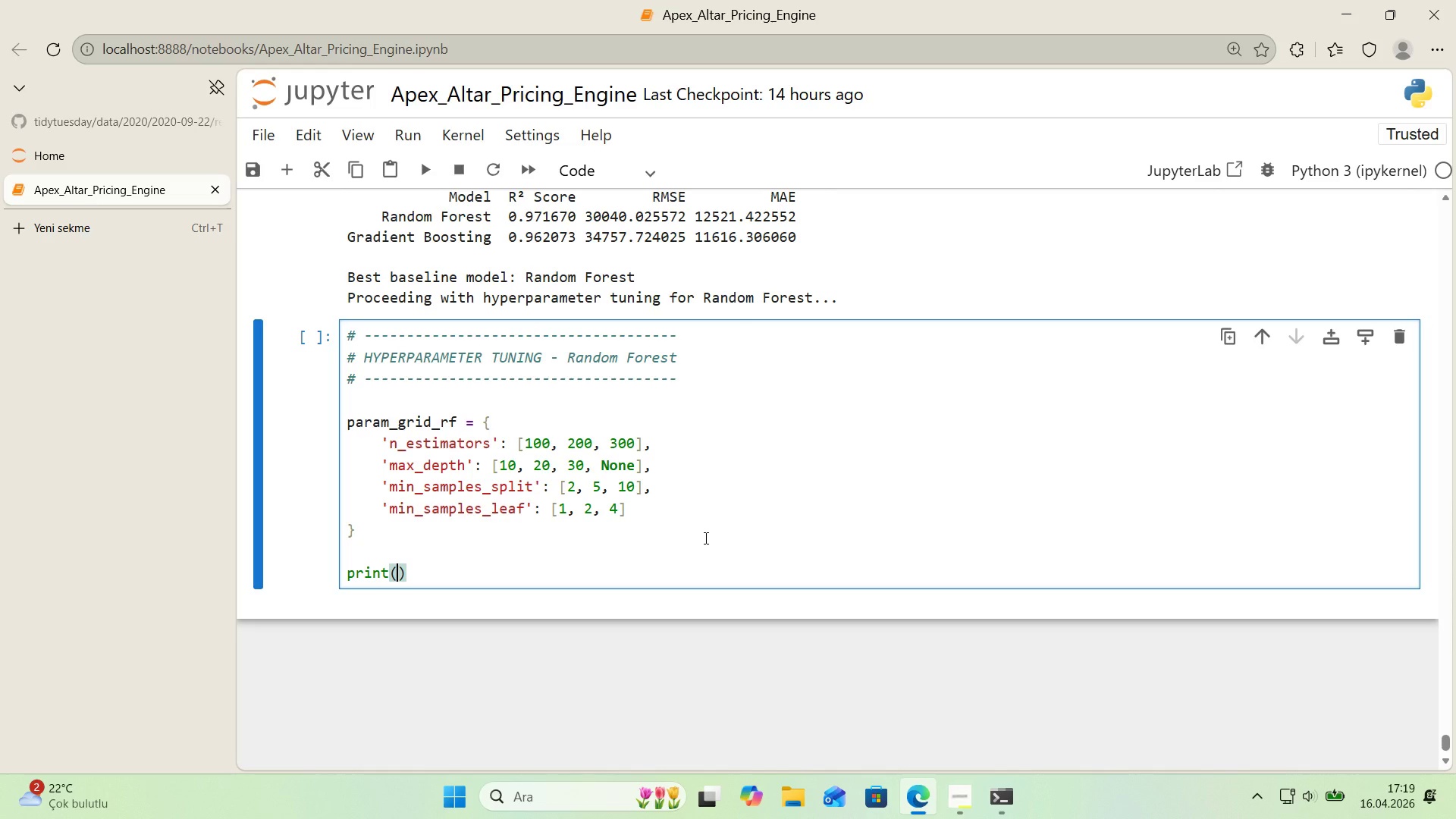 
 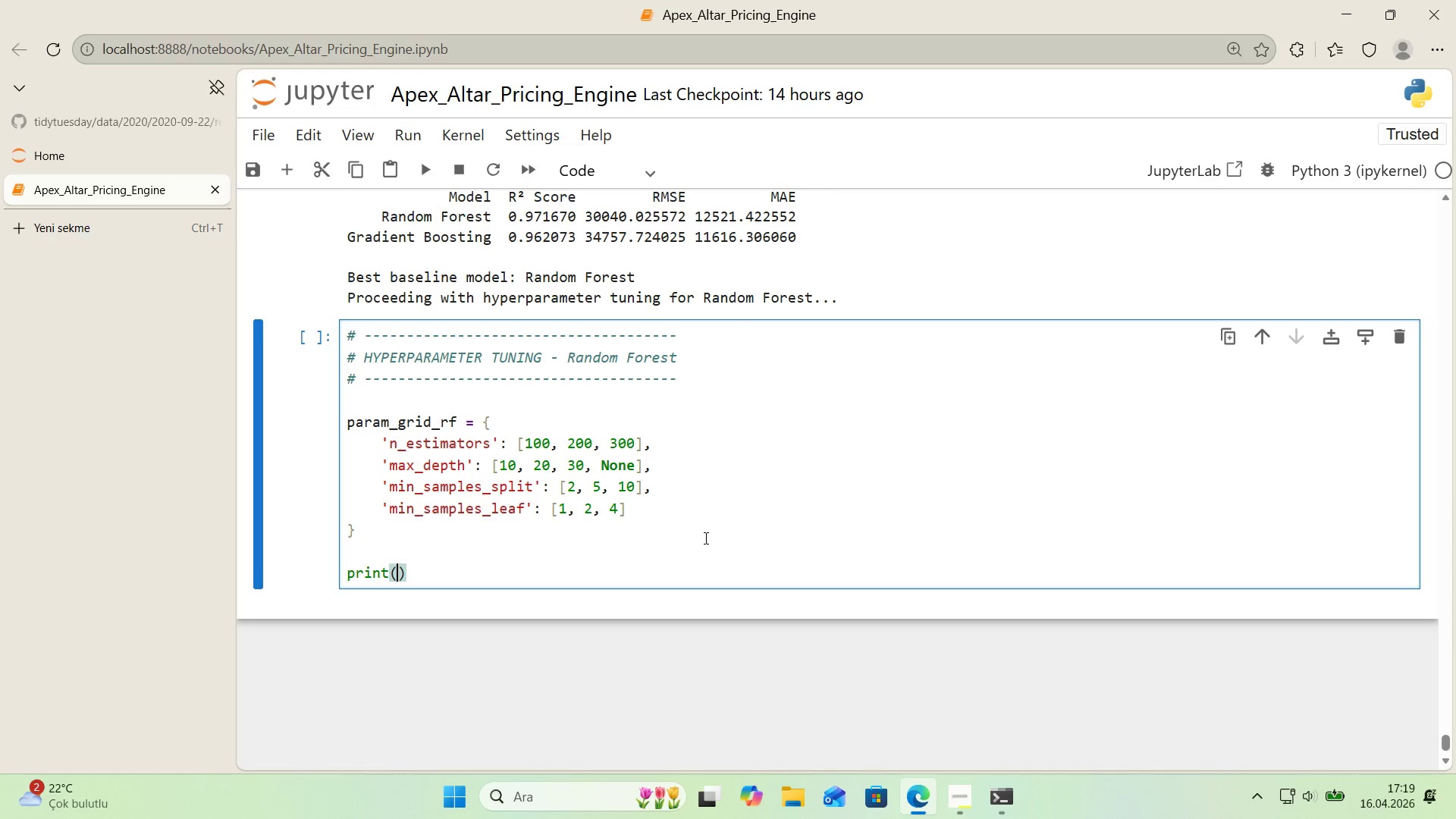 
key(ArrowLeft)
 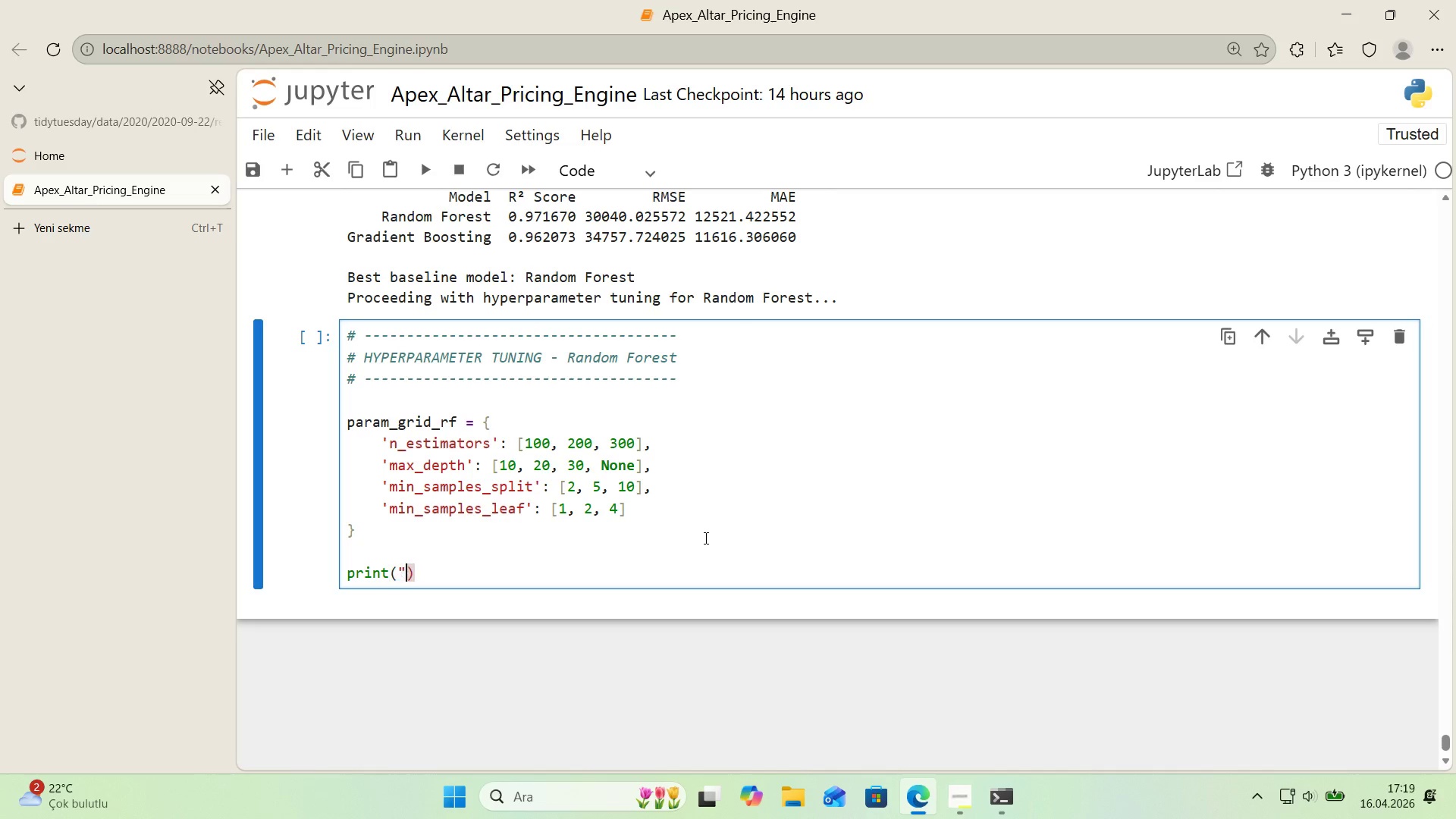 
key(Backquote)
 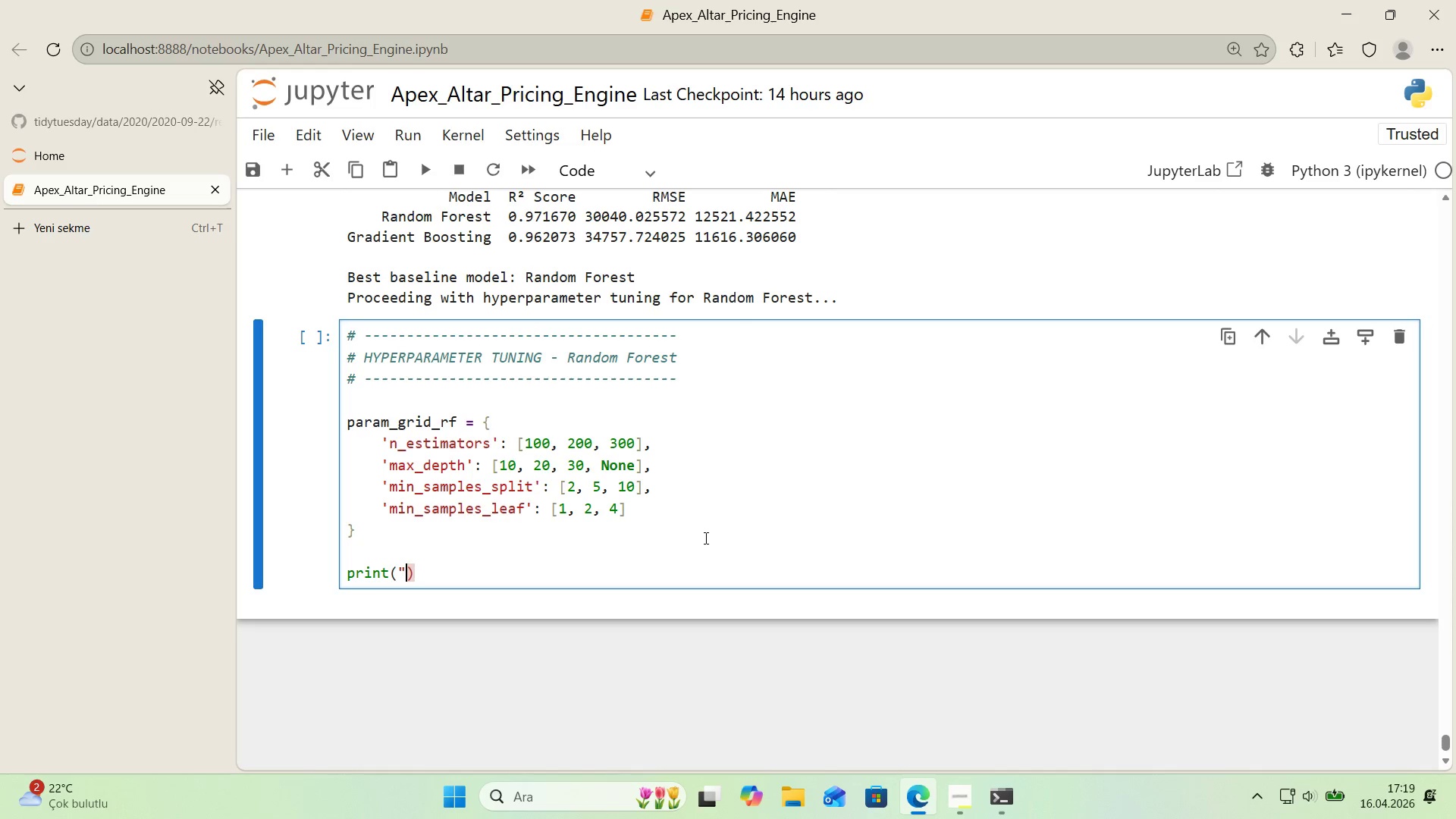 
key(Backquote)
 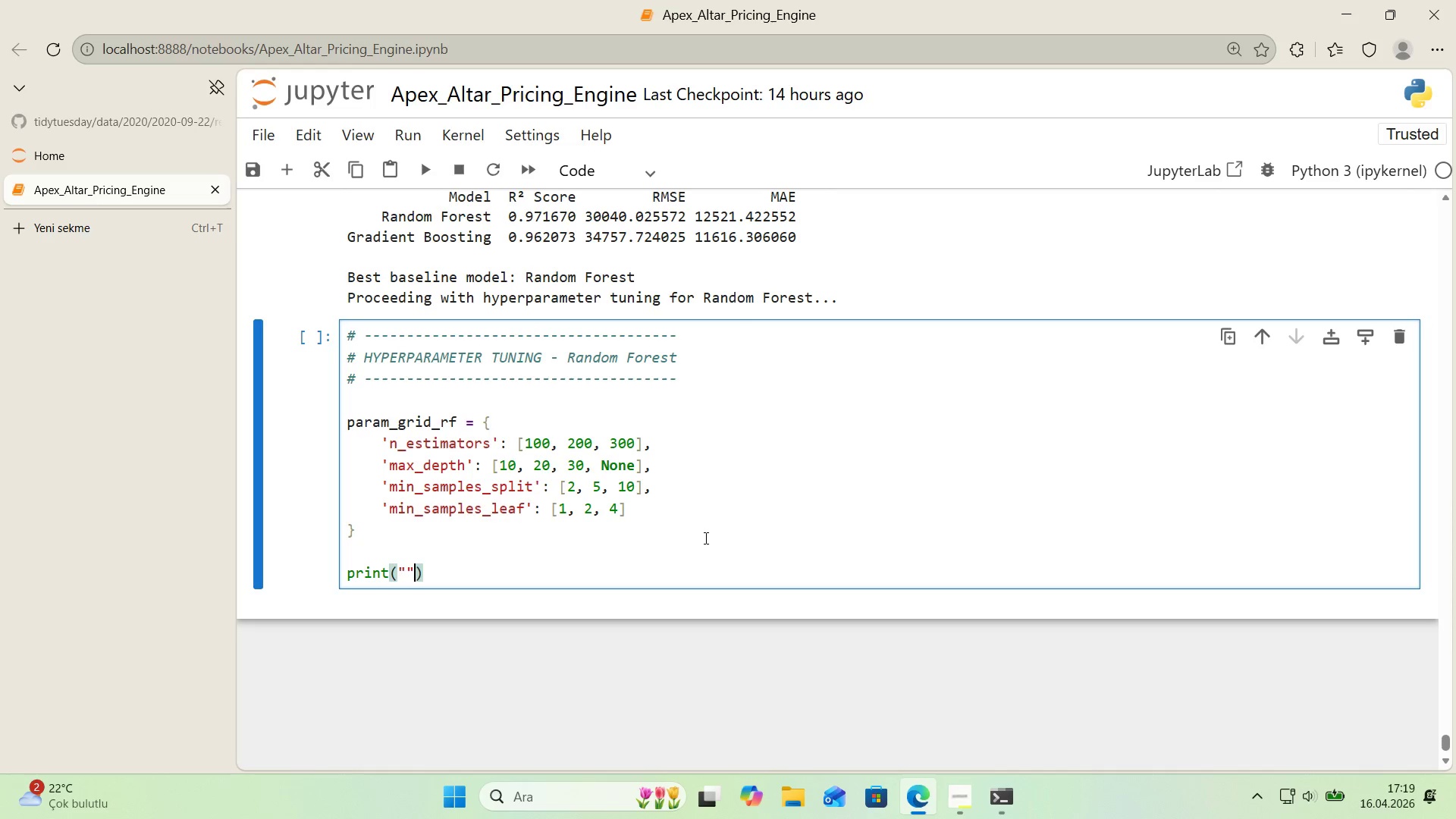 
key(ArrowLeft)
 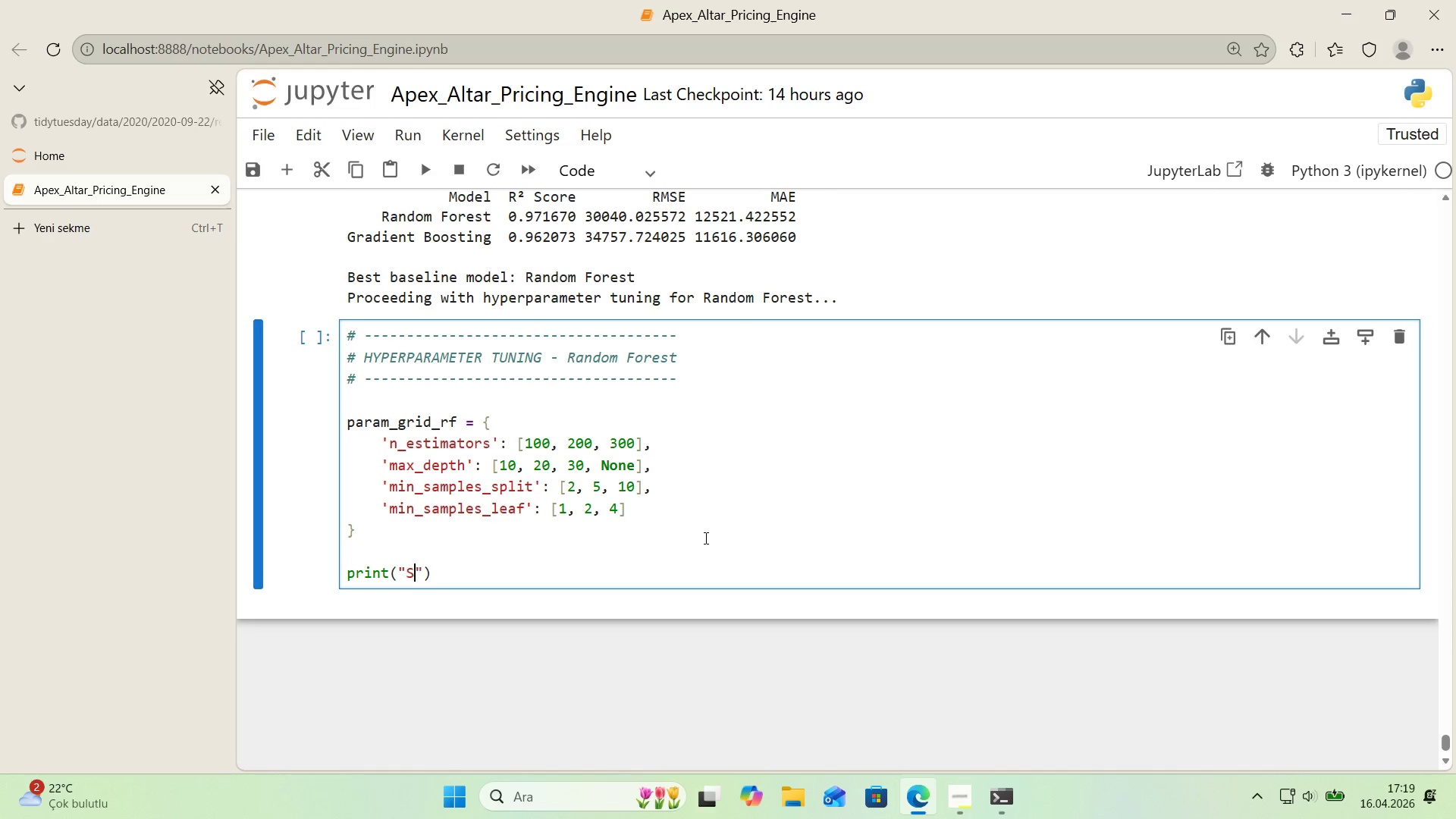 
type(Start'ng Grr)
key(Backspace)
type('dSeat)
key(Backspace)
type(rchCV for Random Forest...)
 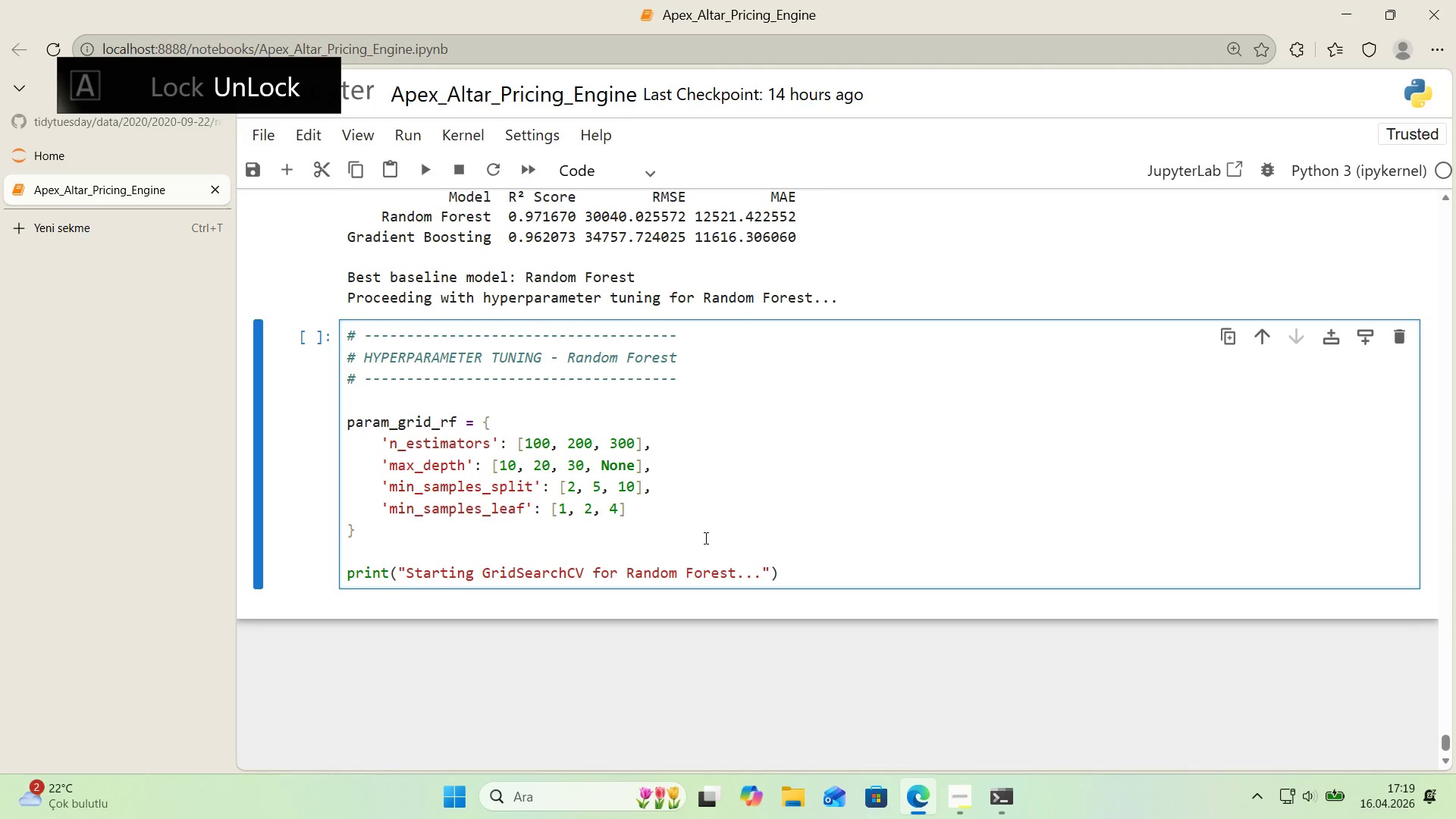 
key(ArrowRight)
 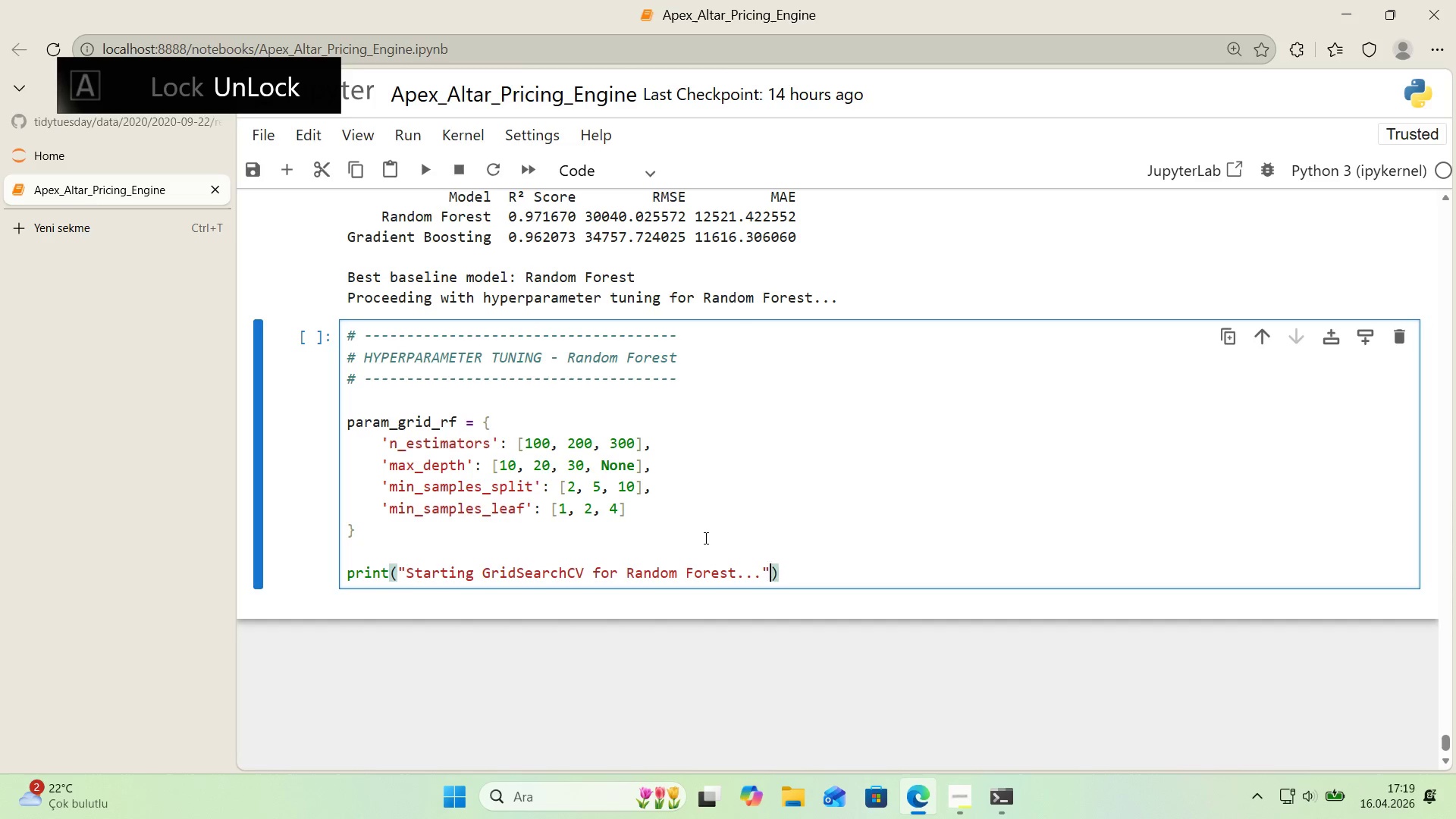 
key(ArrowRight)
 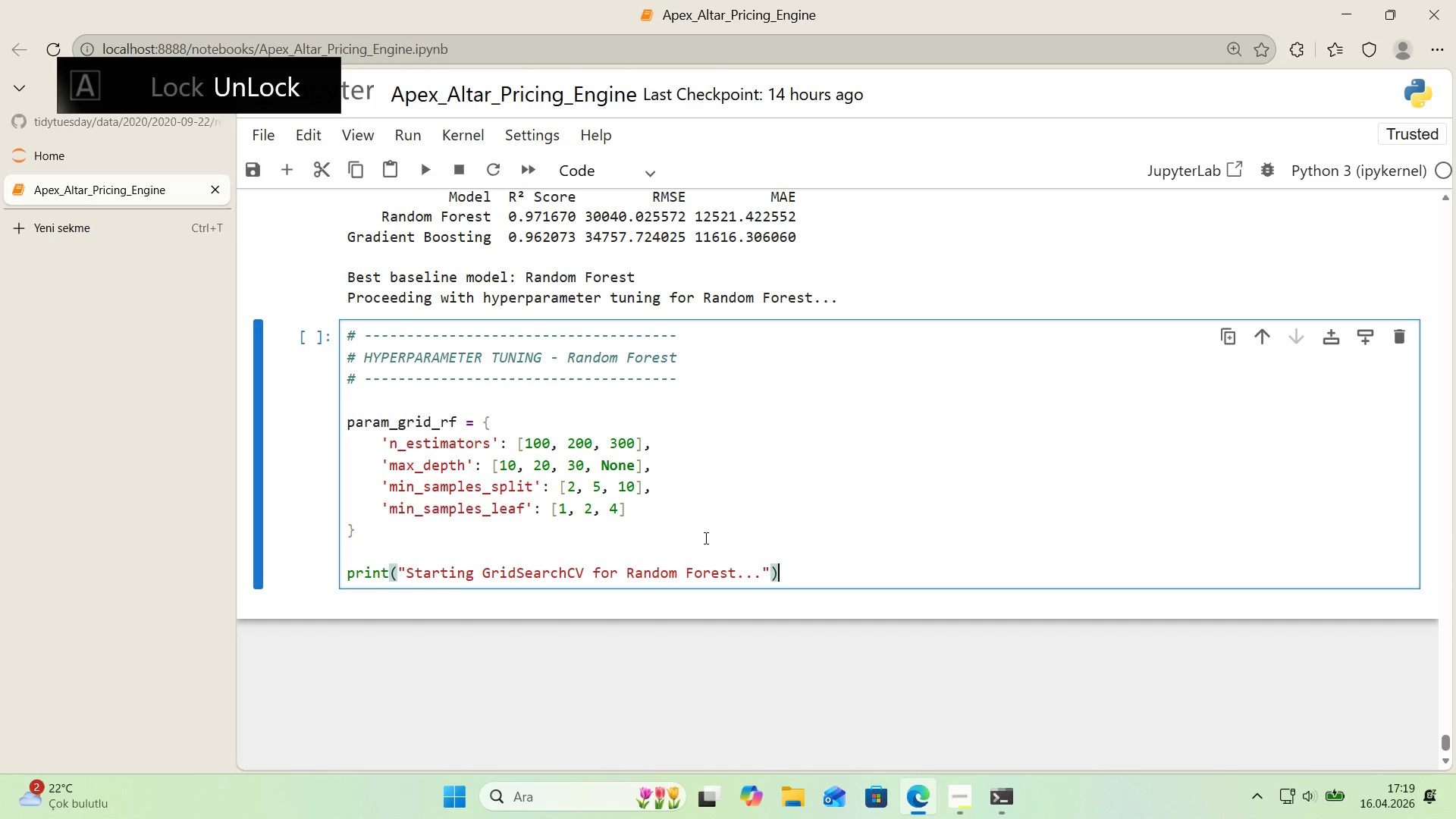 
key(ArrowRight)
 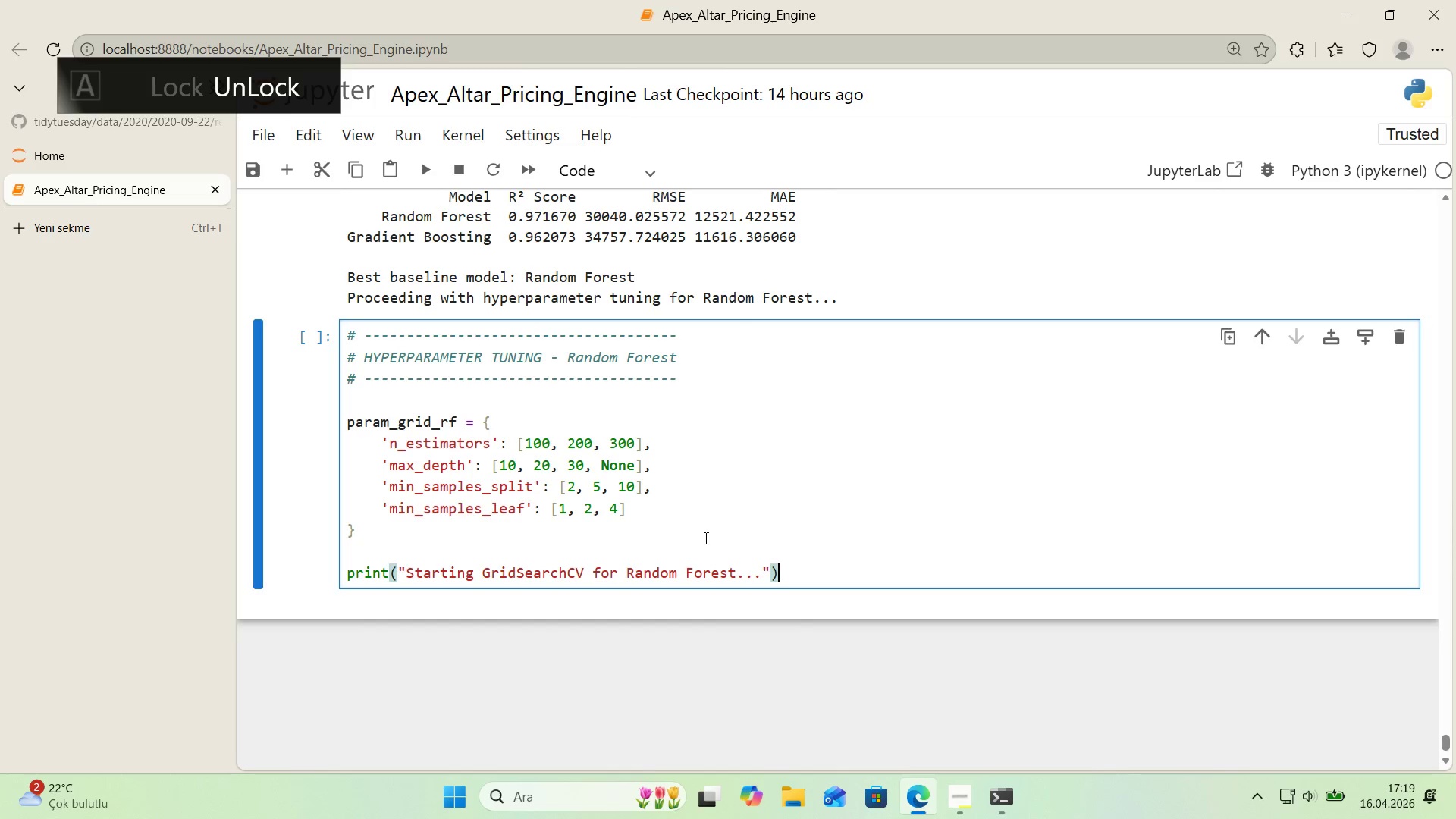 
key(Enter)
 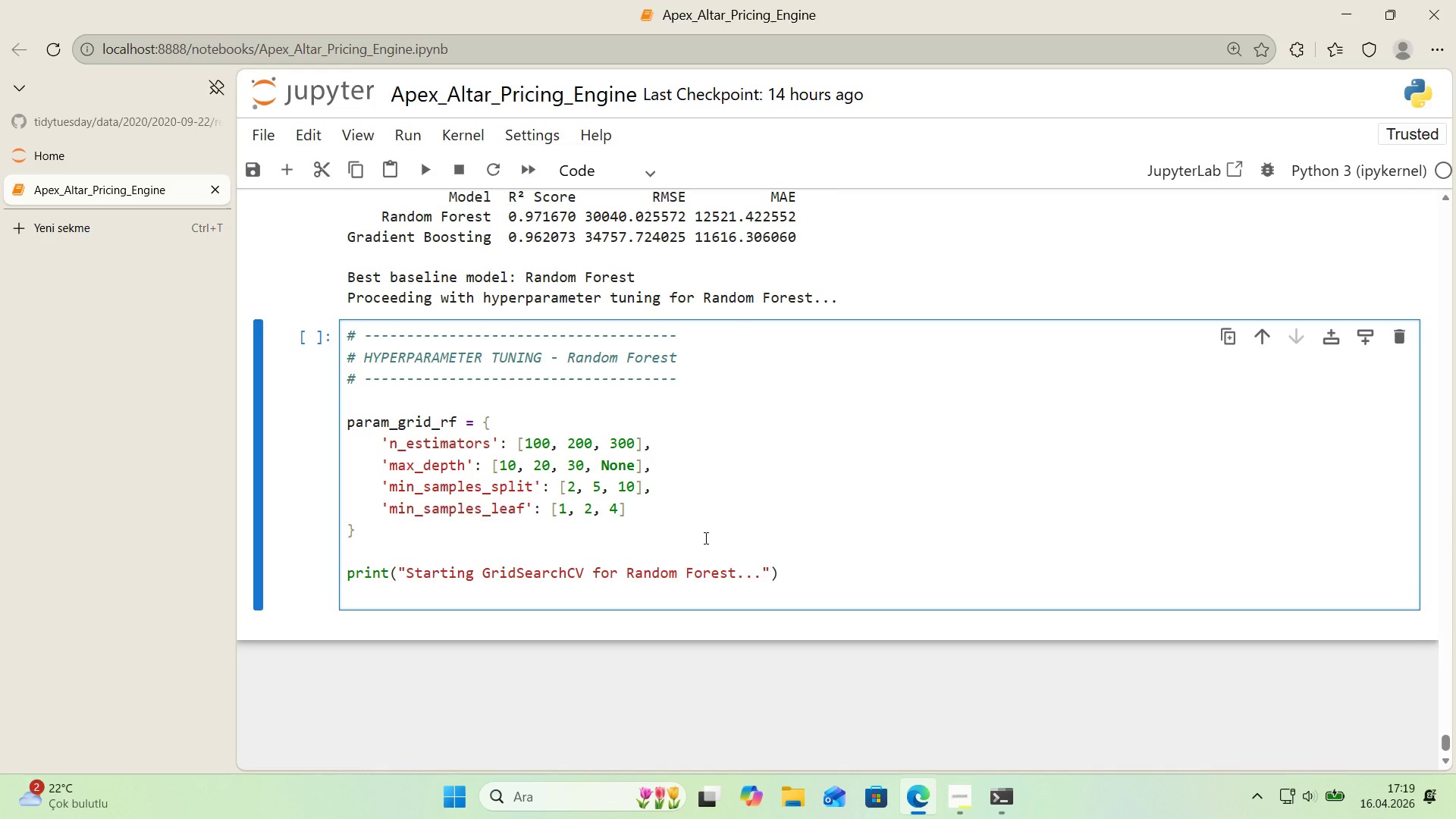 
wait(15.36)
 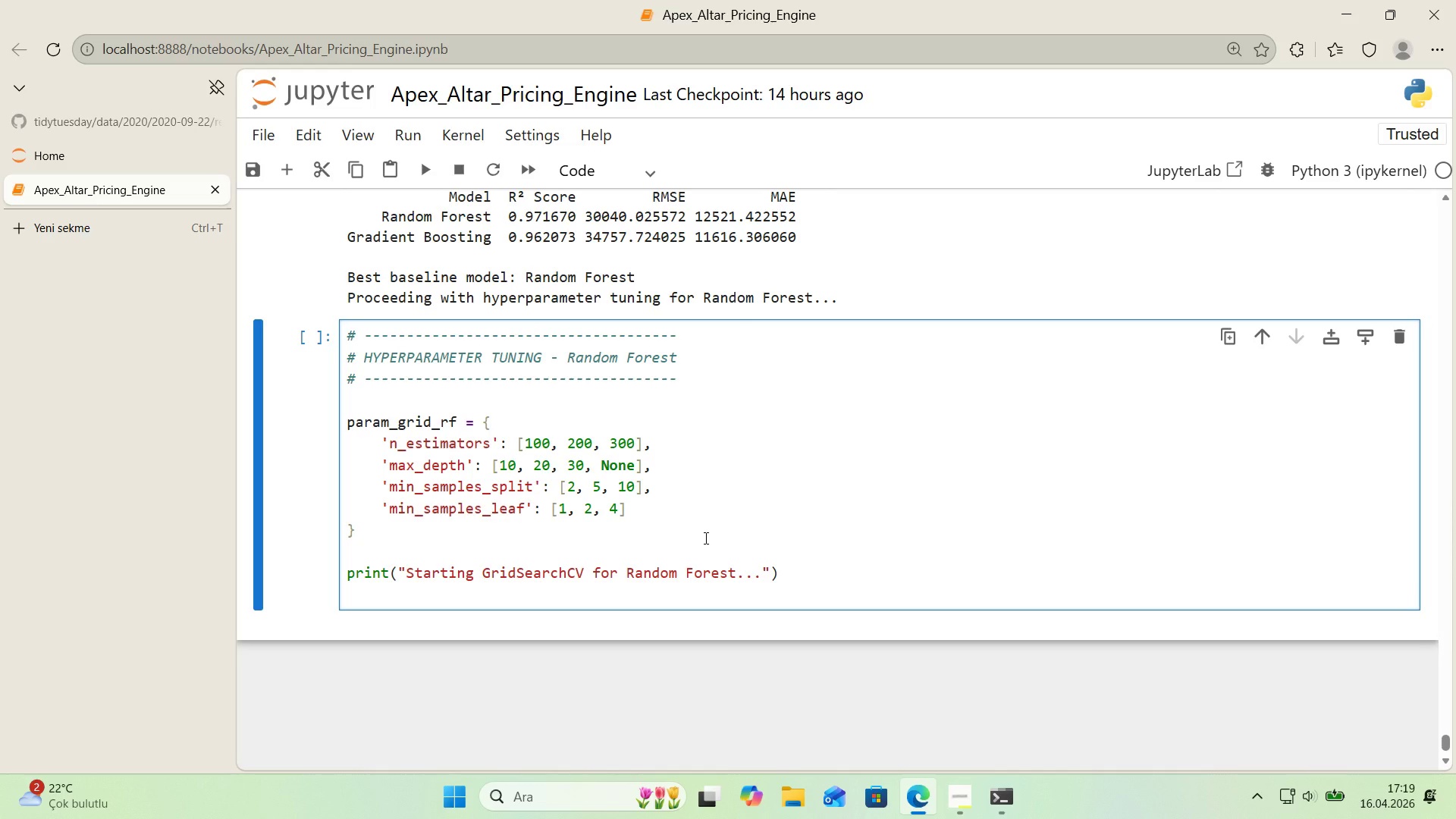 
type(pr'nt()
key(Backspace)
type(*()
 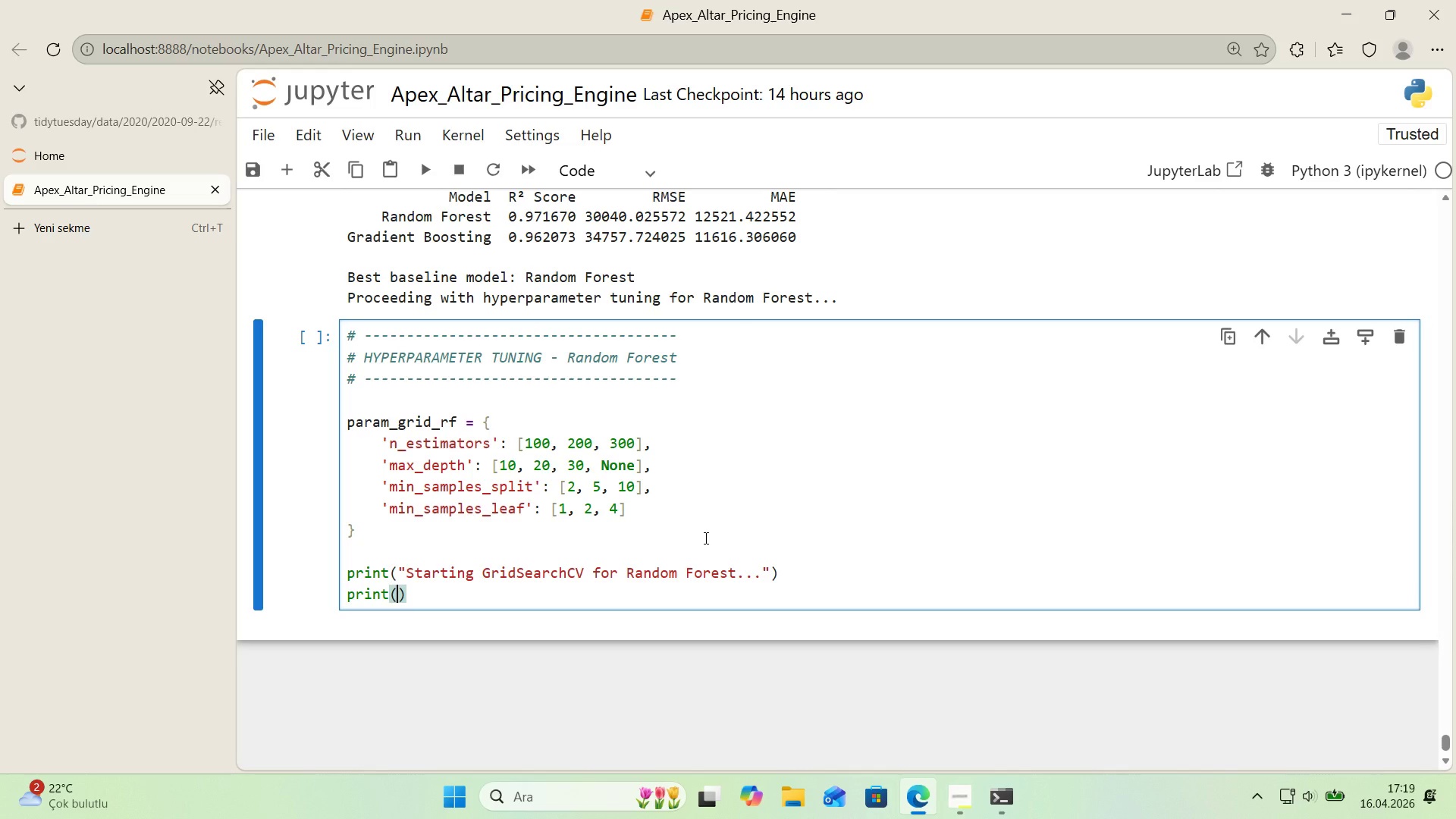 
 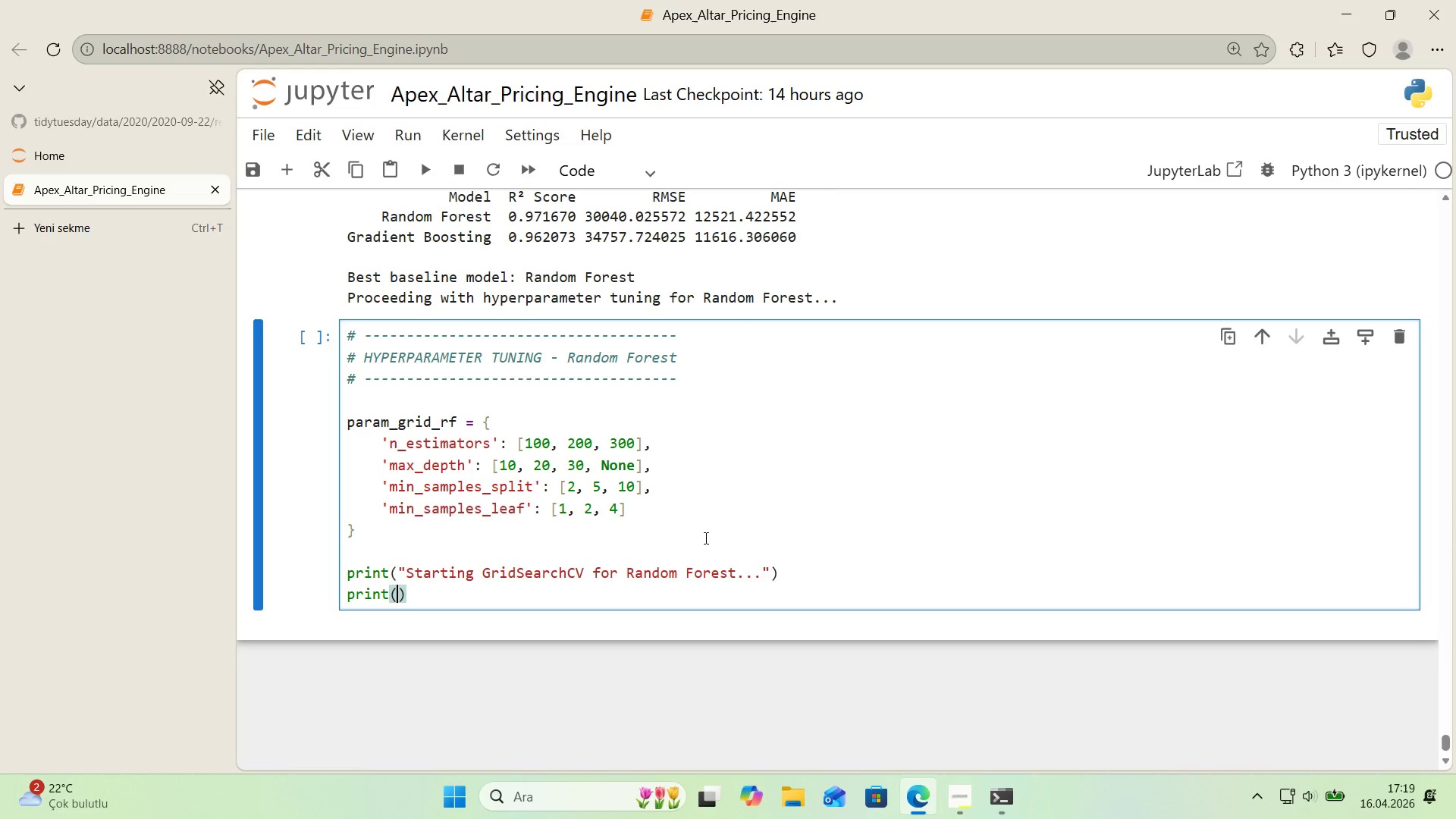 
key(ArrowLeft)
 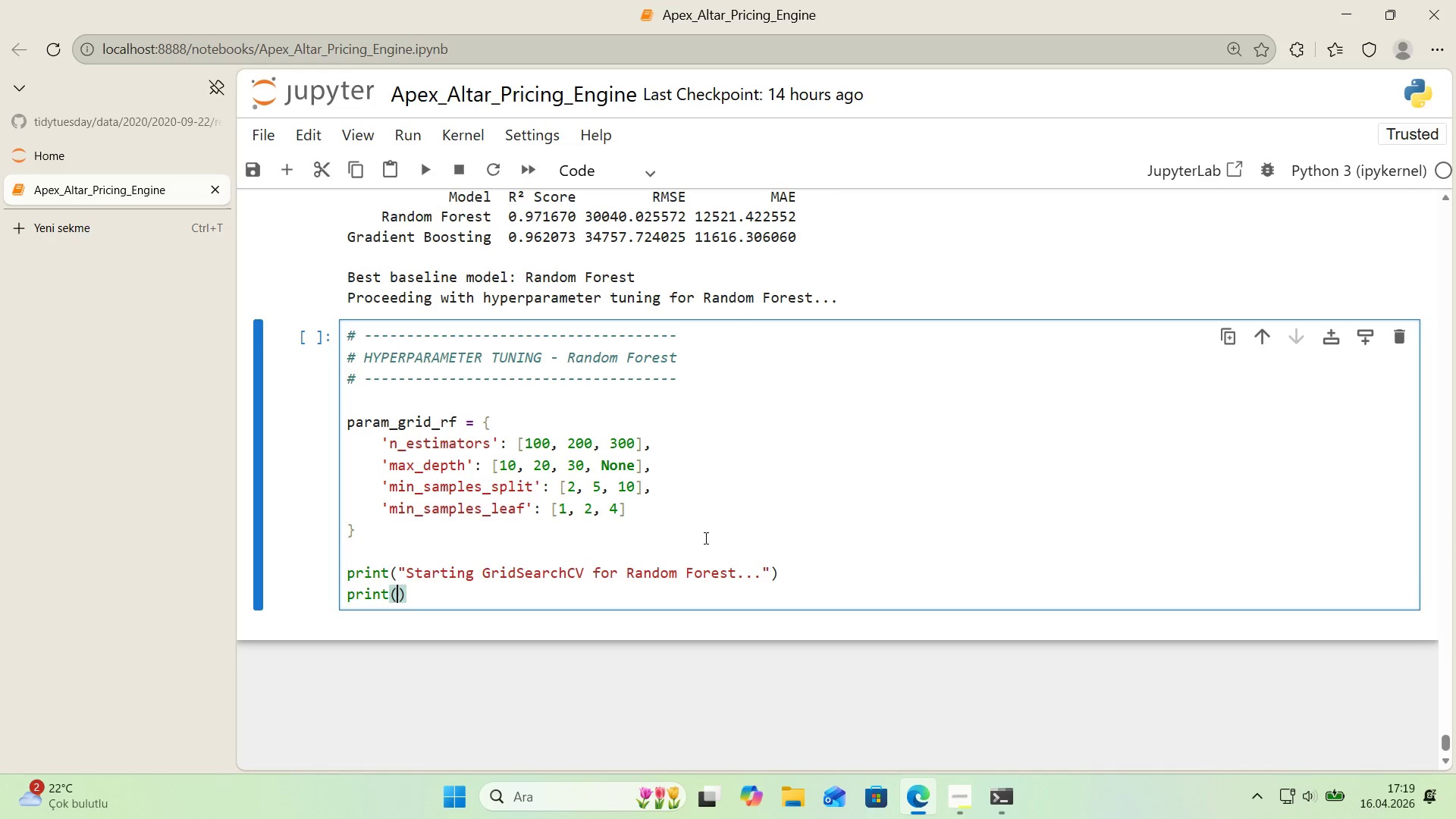 
key(Backquote)
 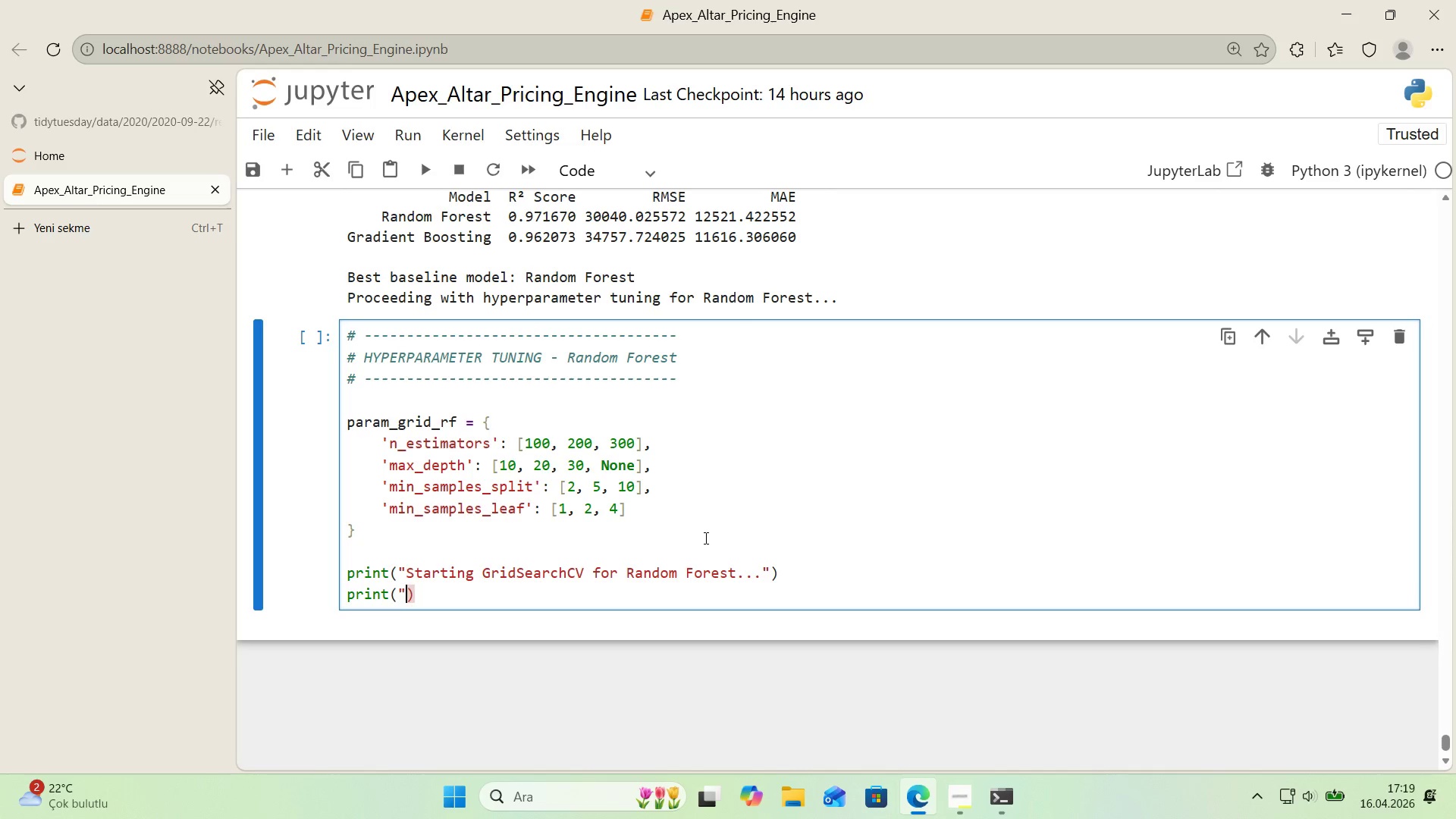 
key(Backquote)
 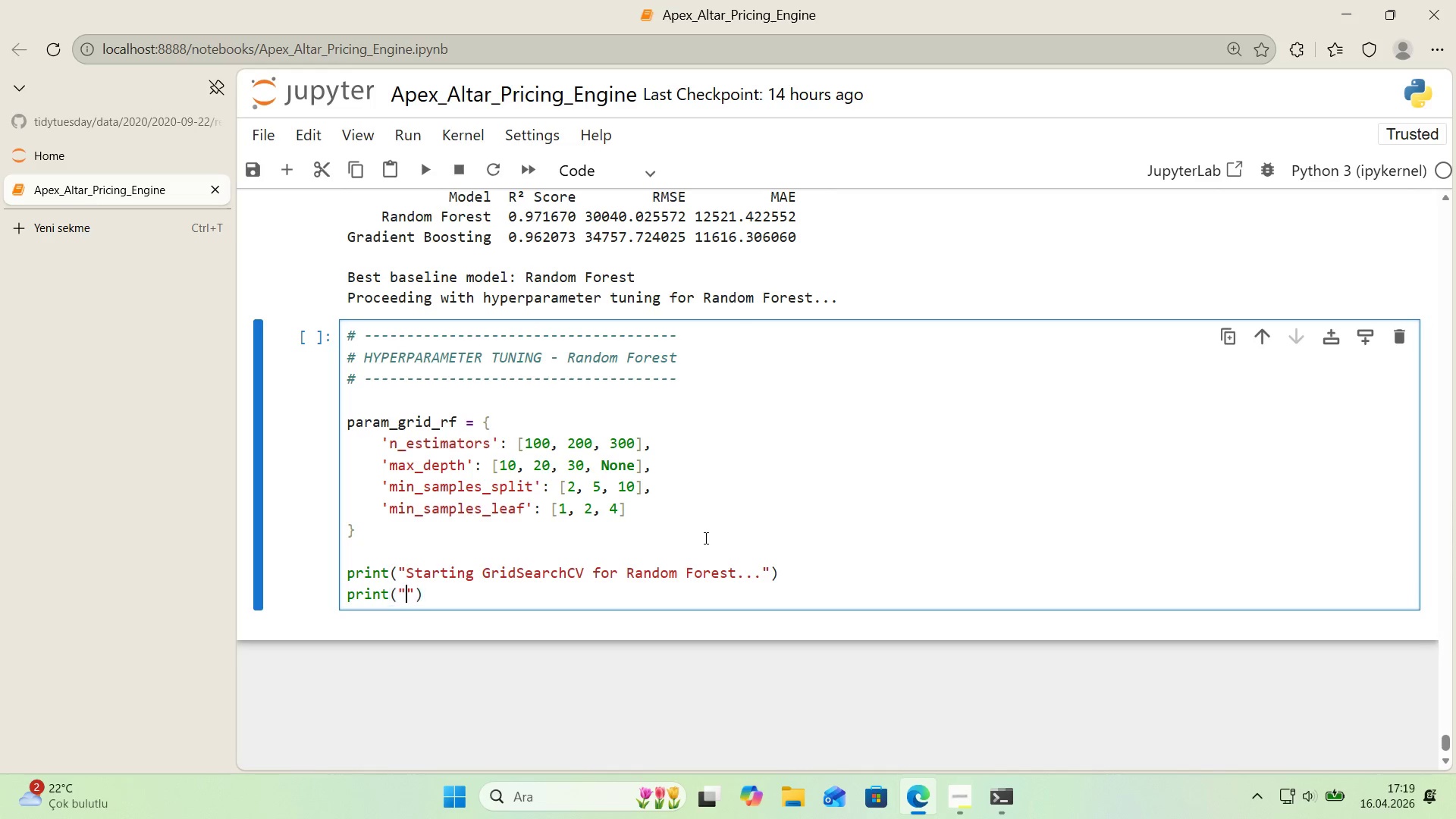 
key(ArrowLeft)
 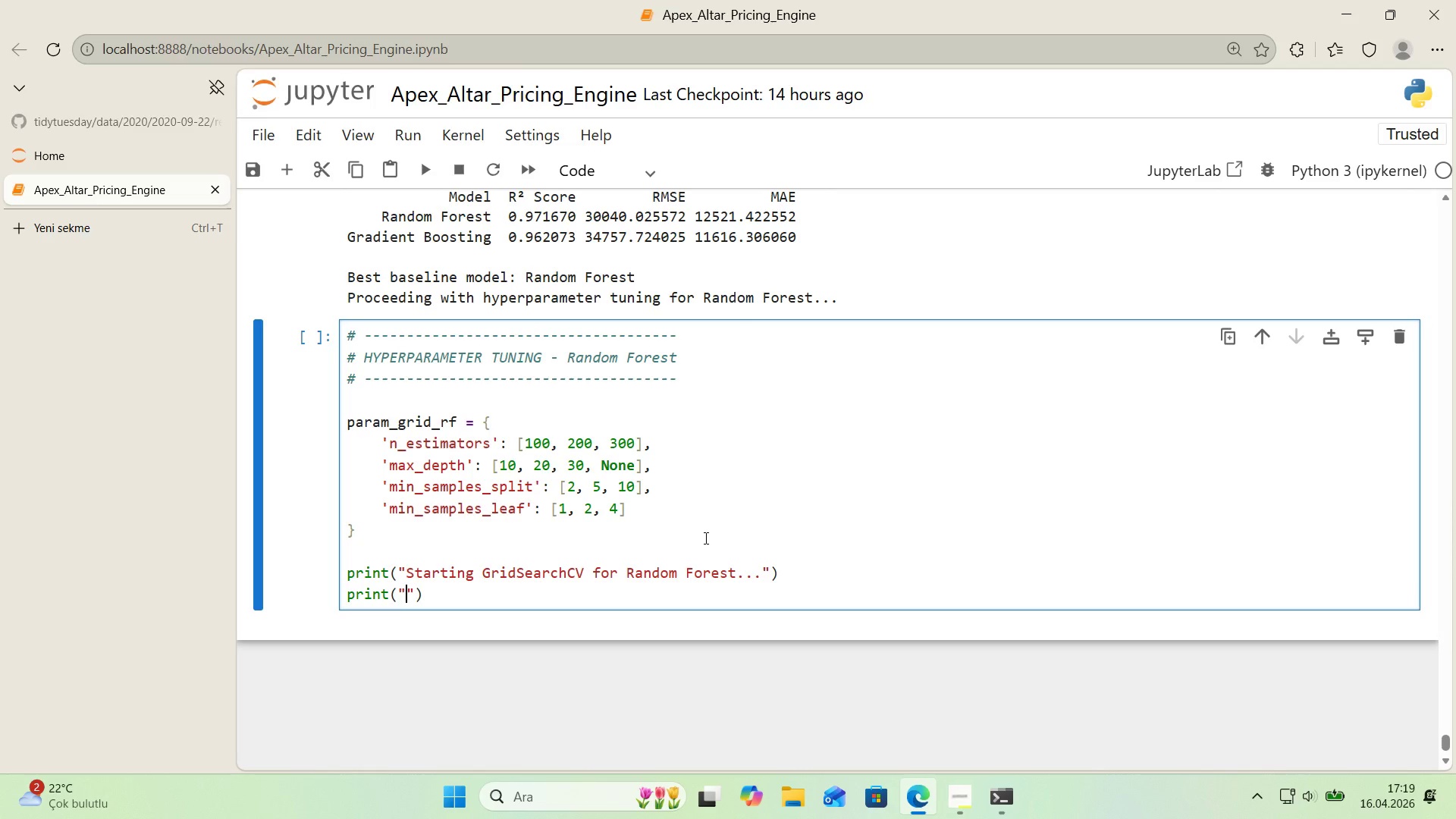 
type(Th's may take a few m'n'tues...)
 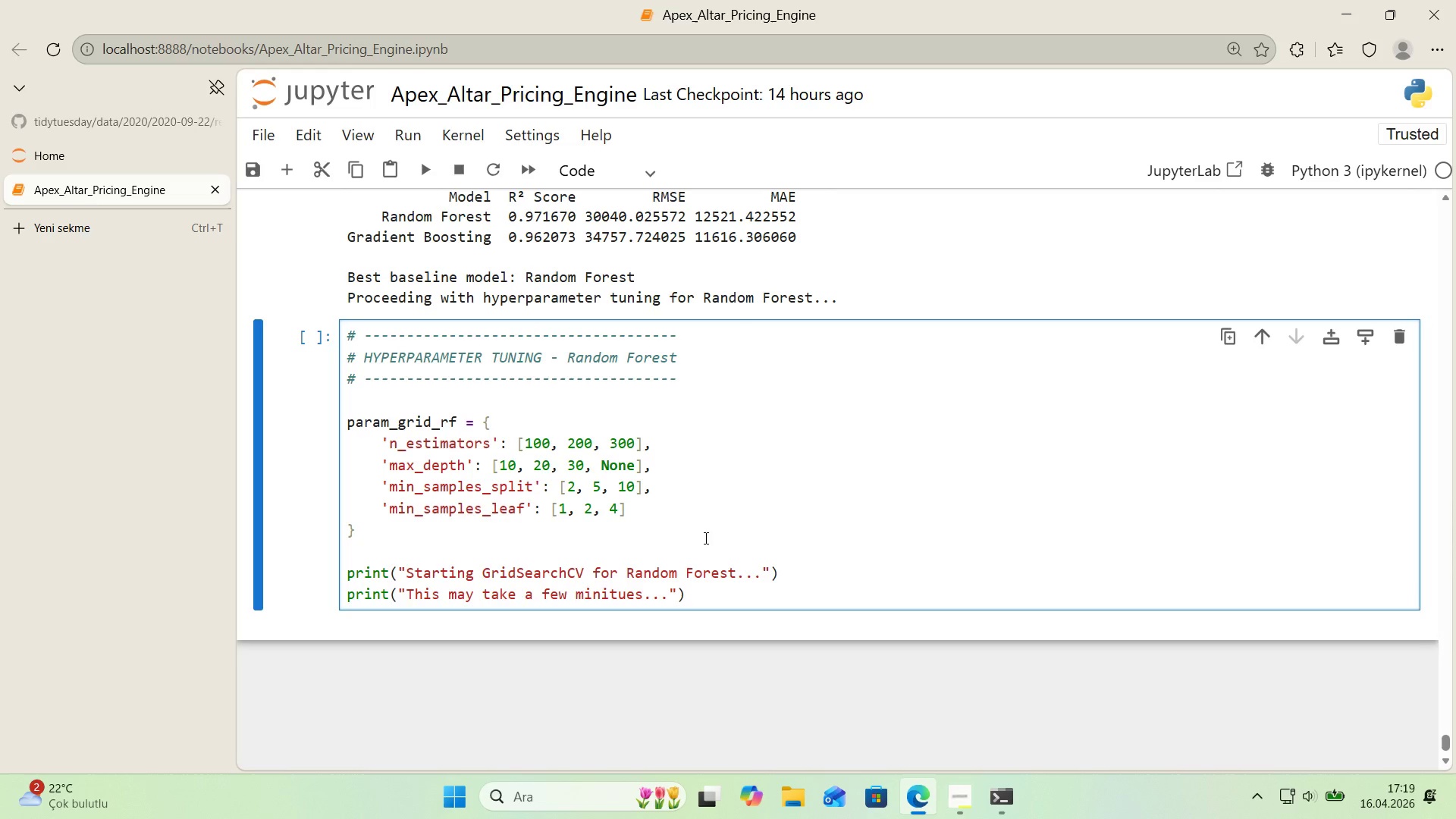 
key(Alt+Control+AltRight)
 